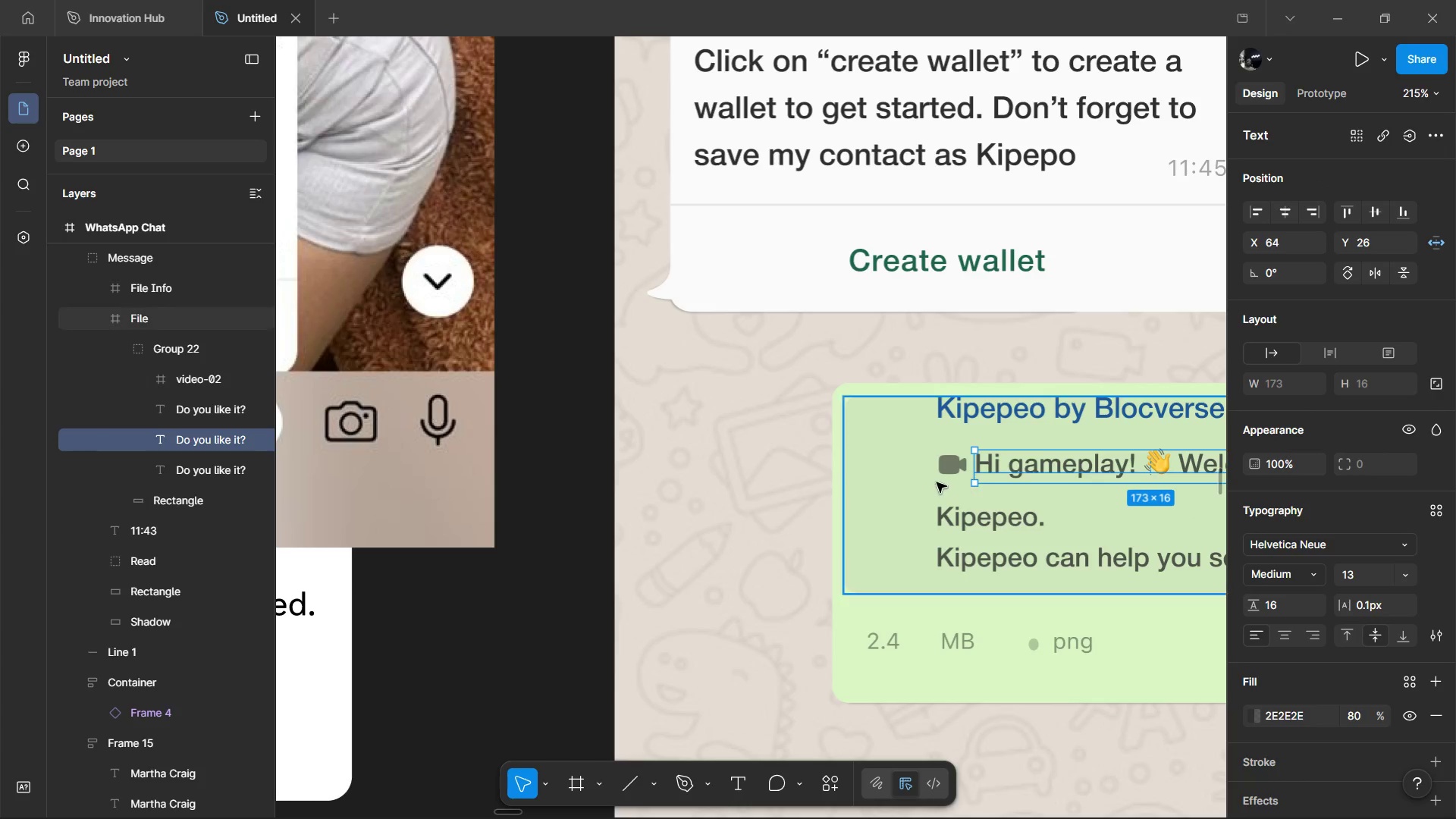 
left_click([946, 475])
 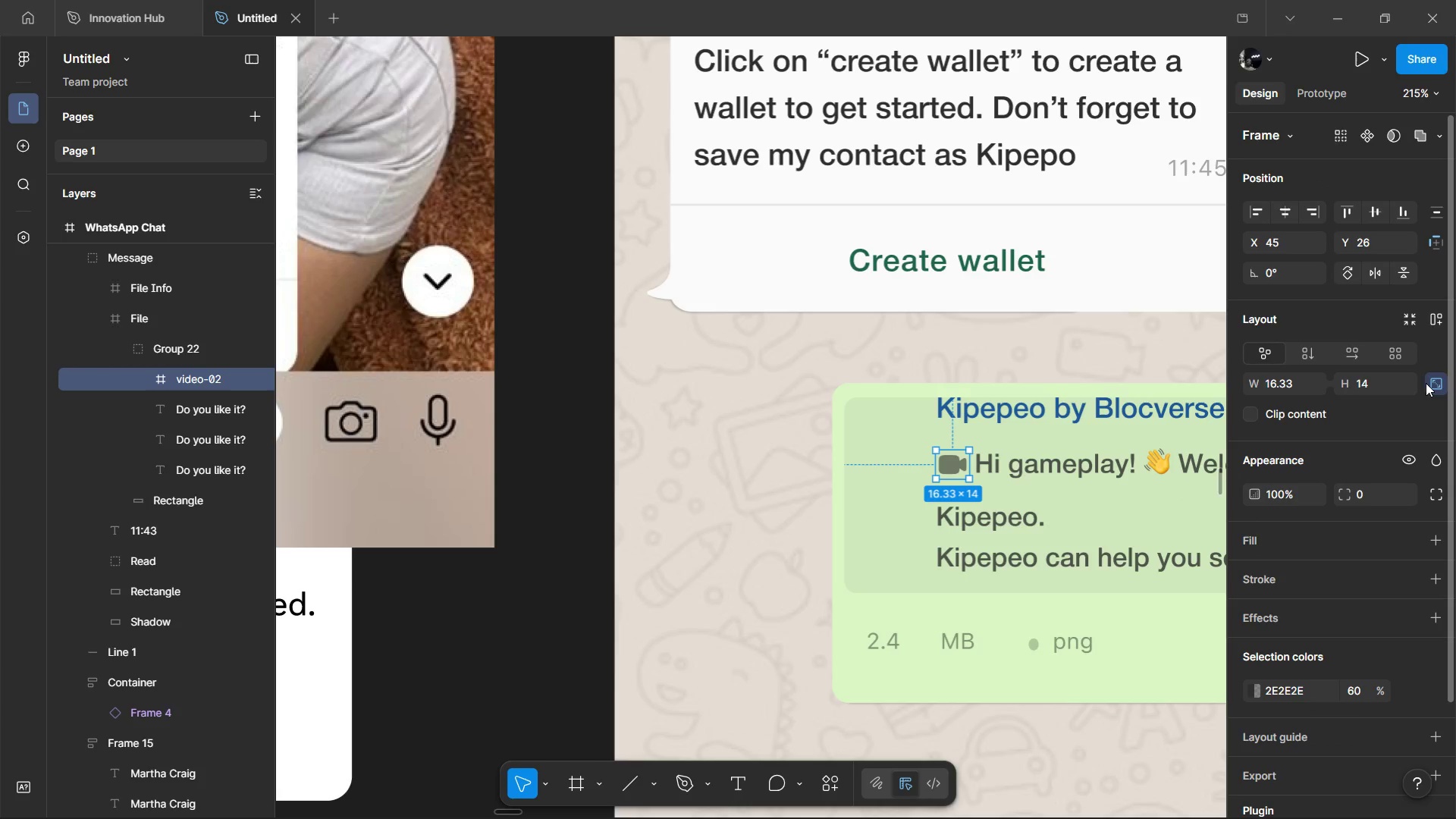 
double_click([1285, 385])
 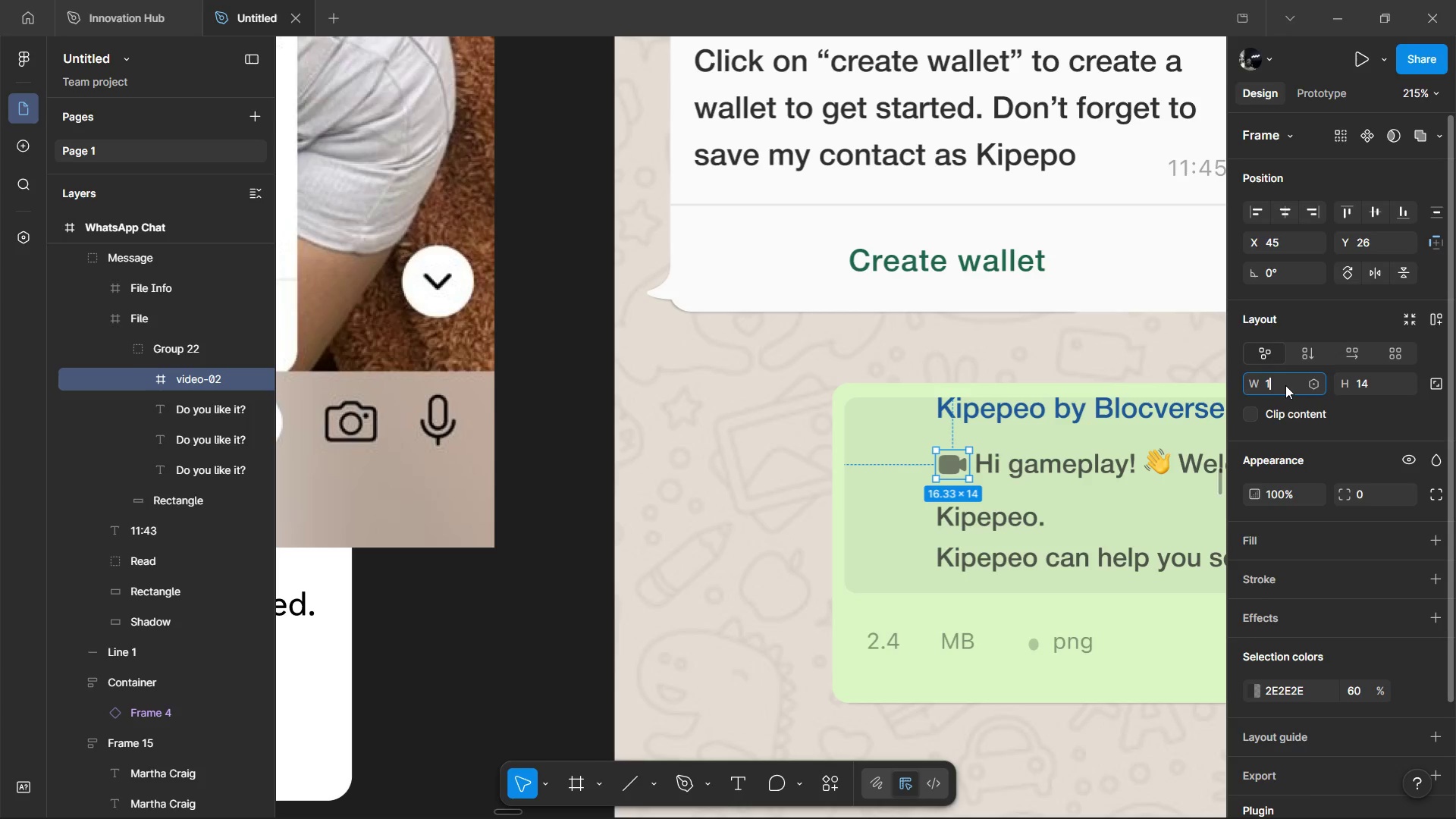 
type(16)
 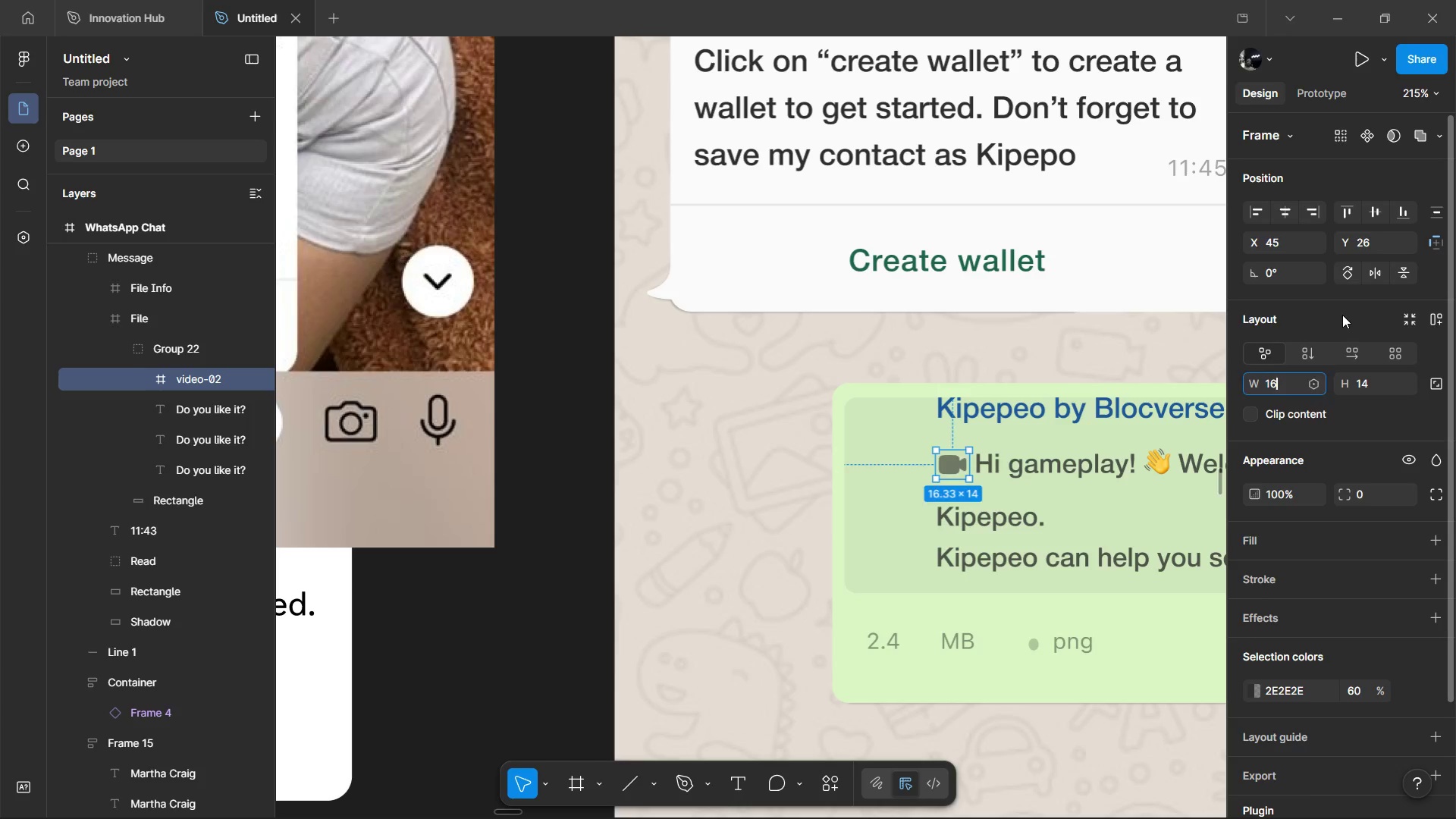 
left_click([1342, 315])
 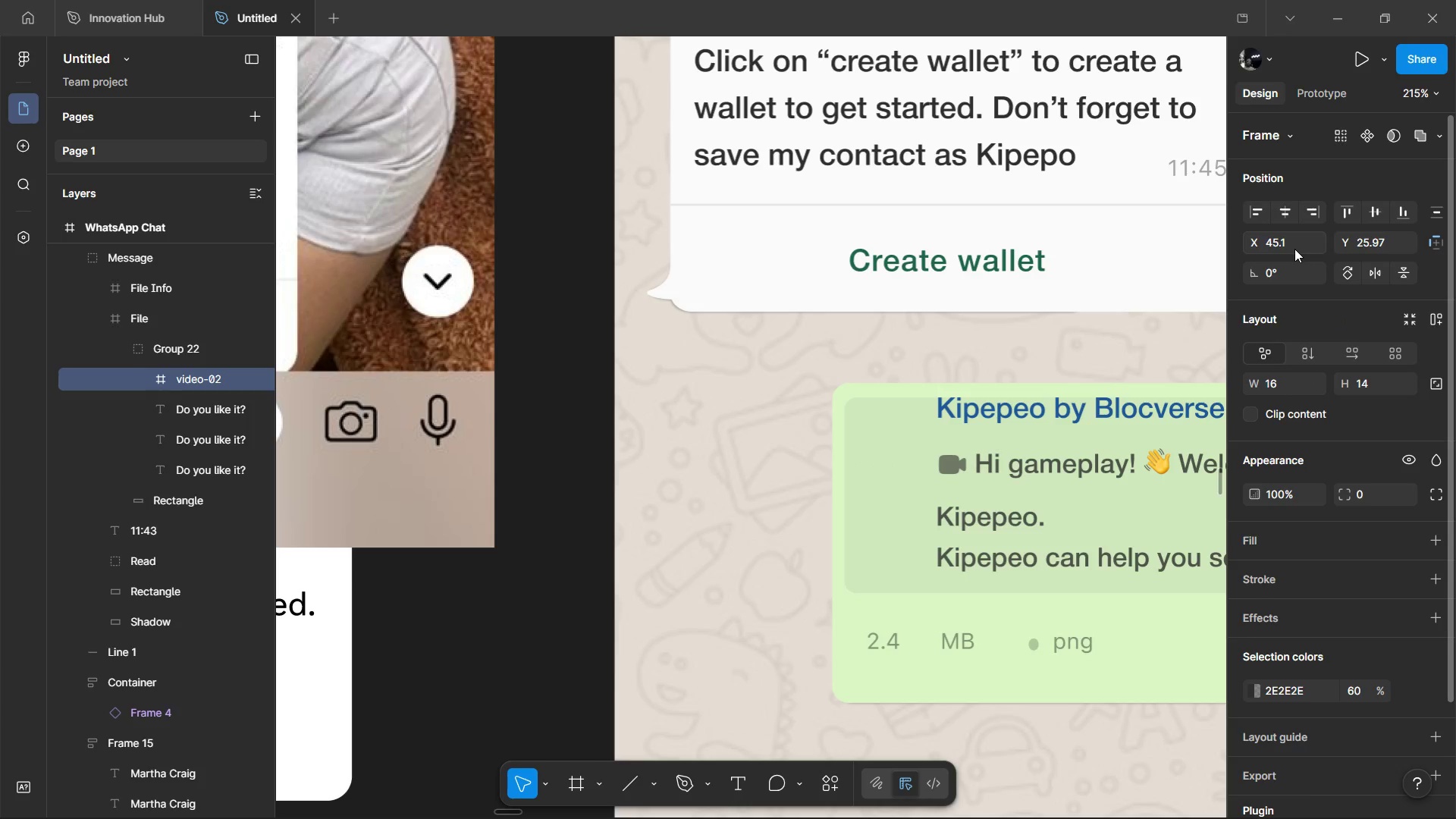 
left_click([1294, 249])
 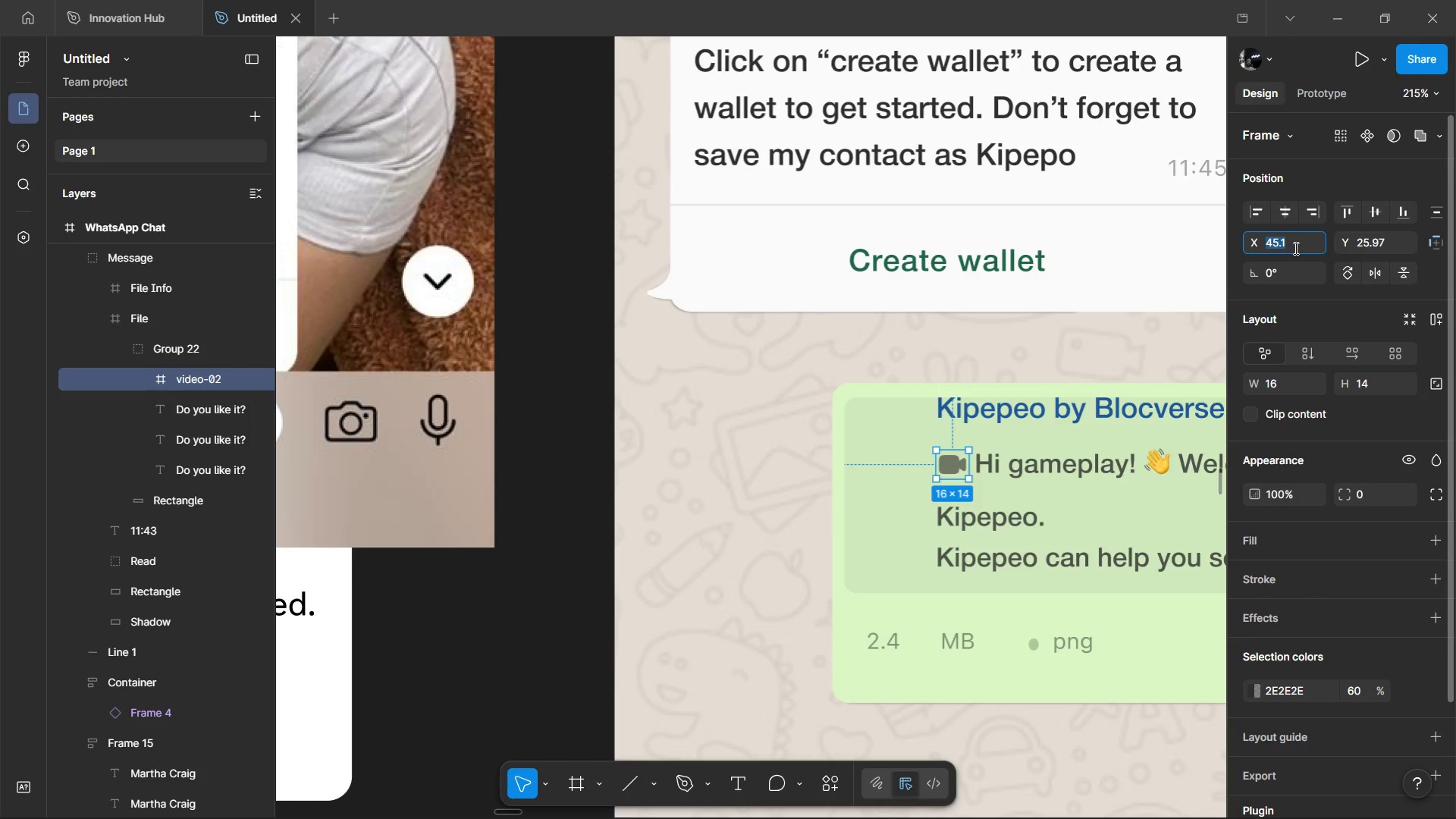 
key(ArrowRight)
 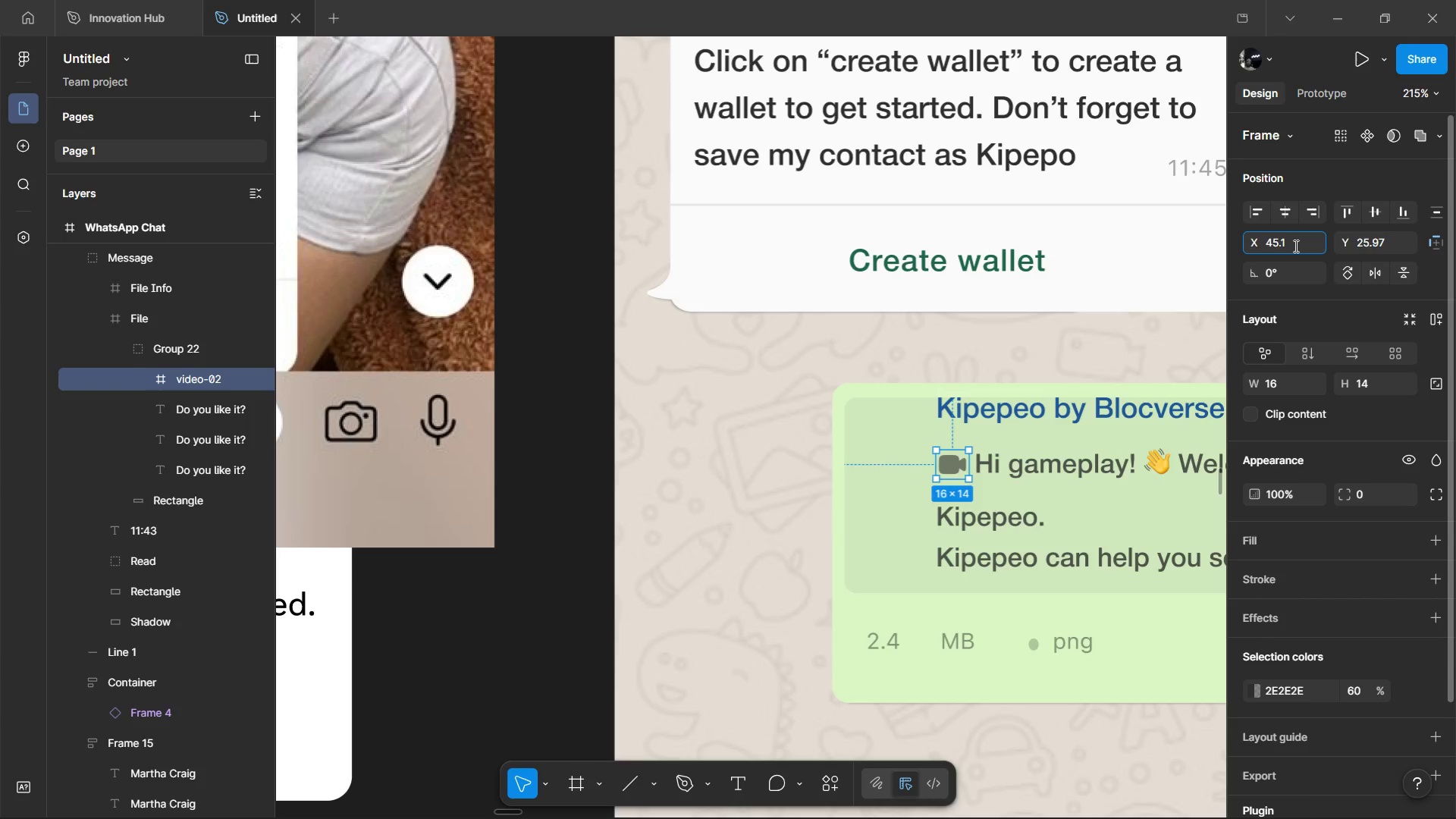 
key(Backspace)
 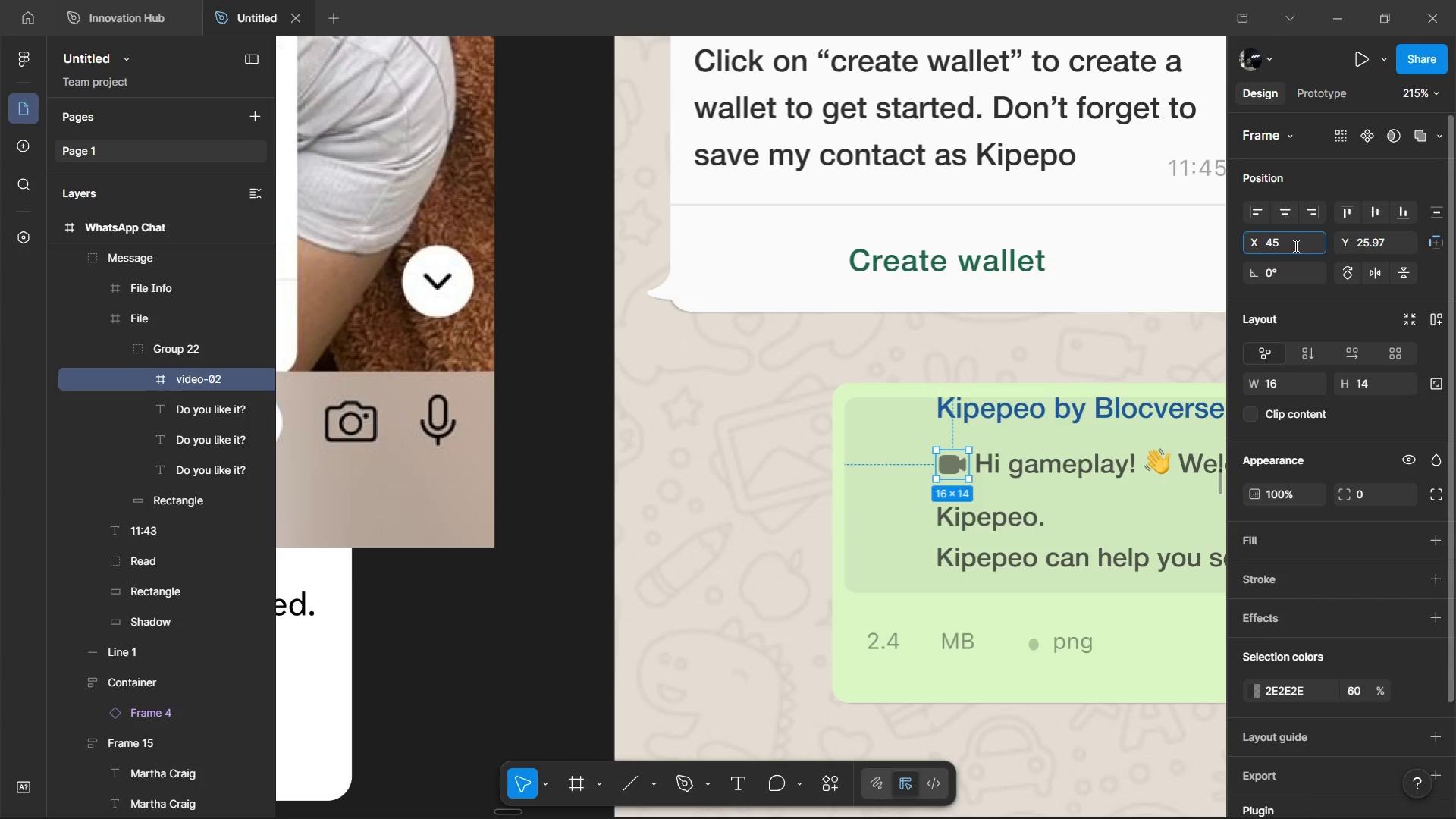 
key(Backspace)
 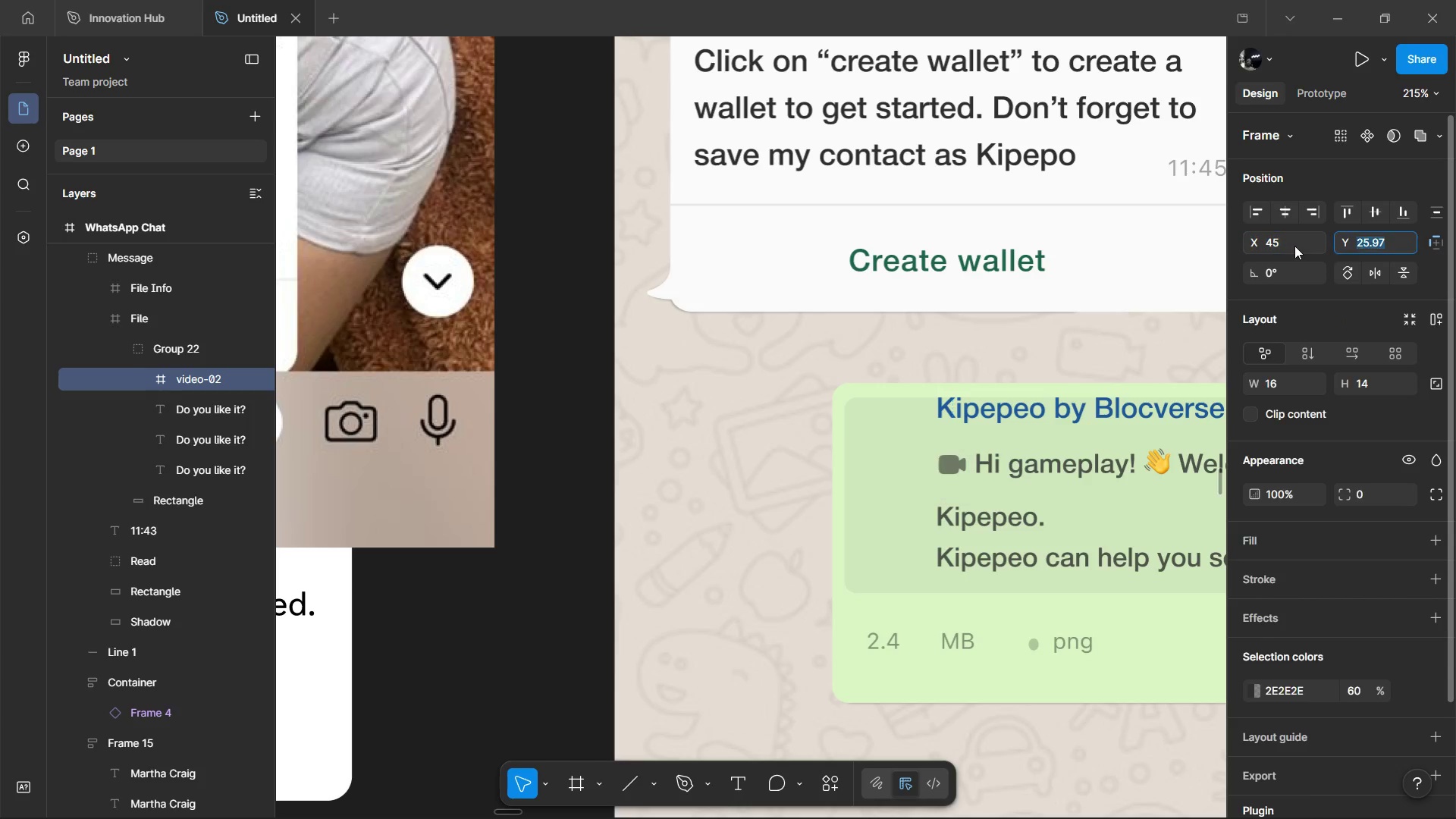 
key(Tab)
 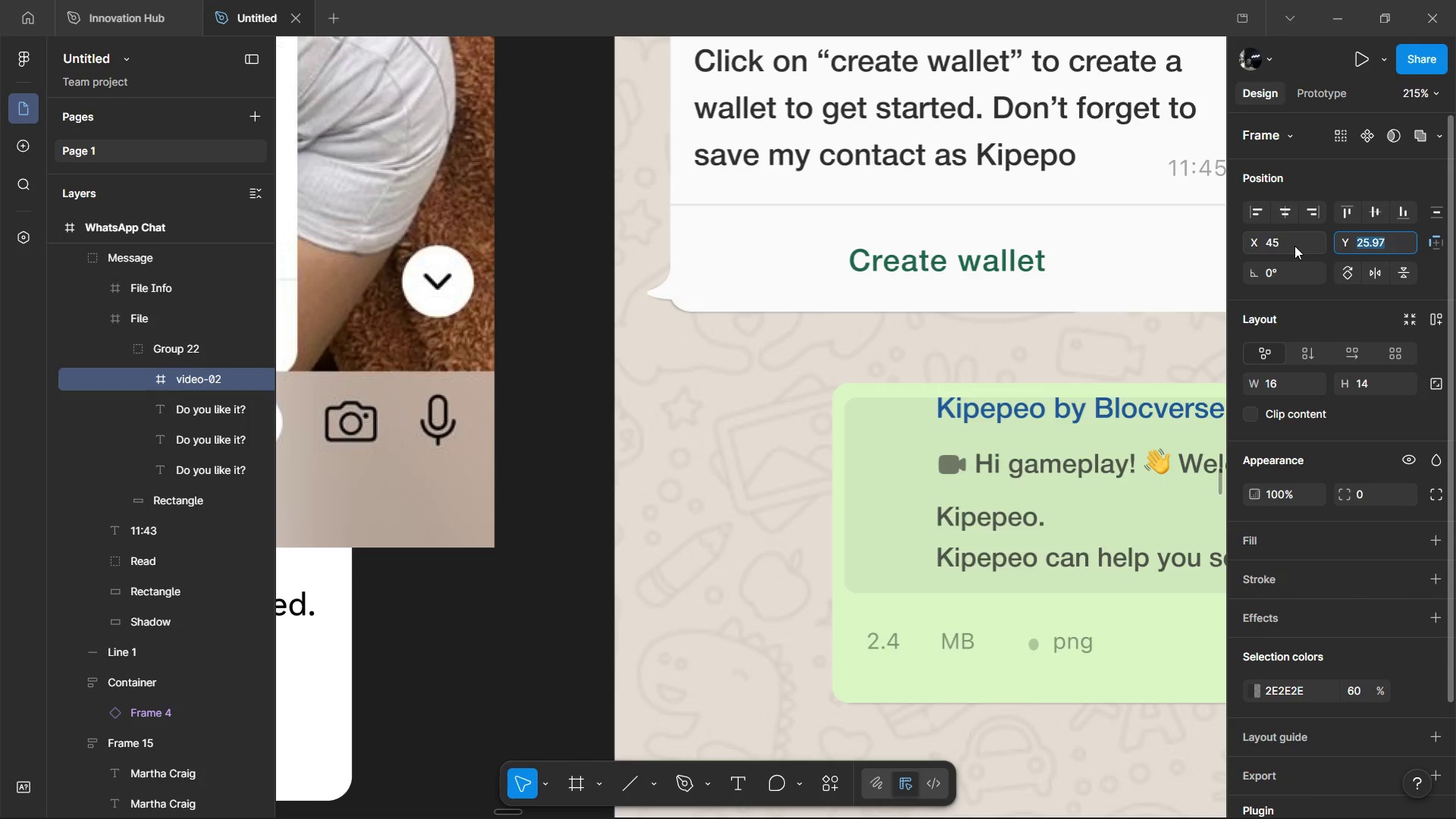 
key(ArrowRight)
 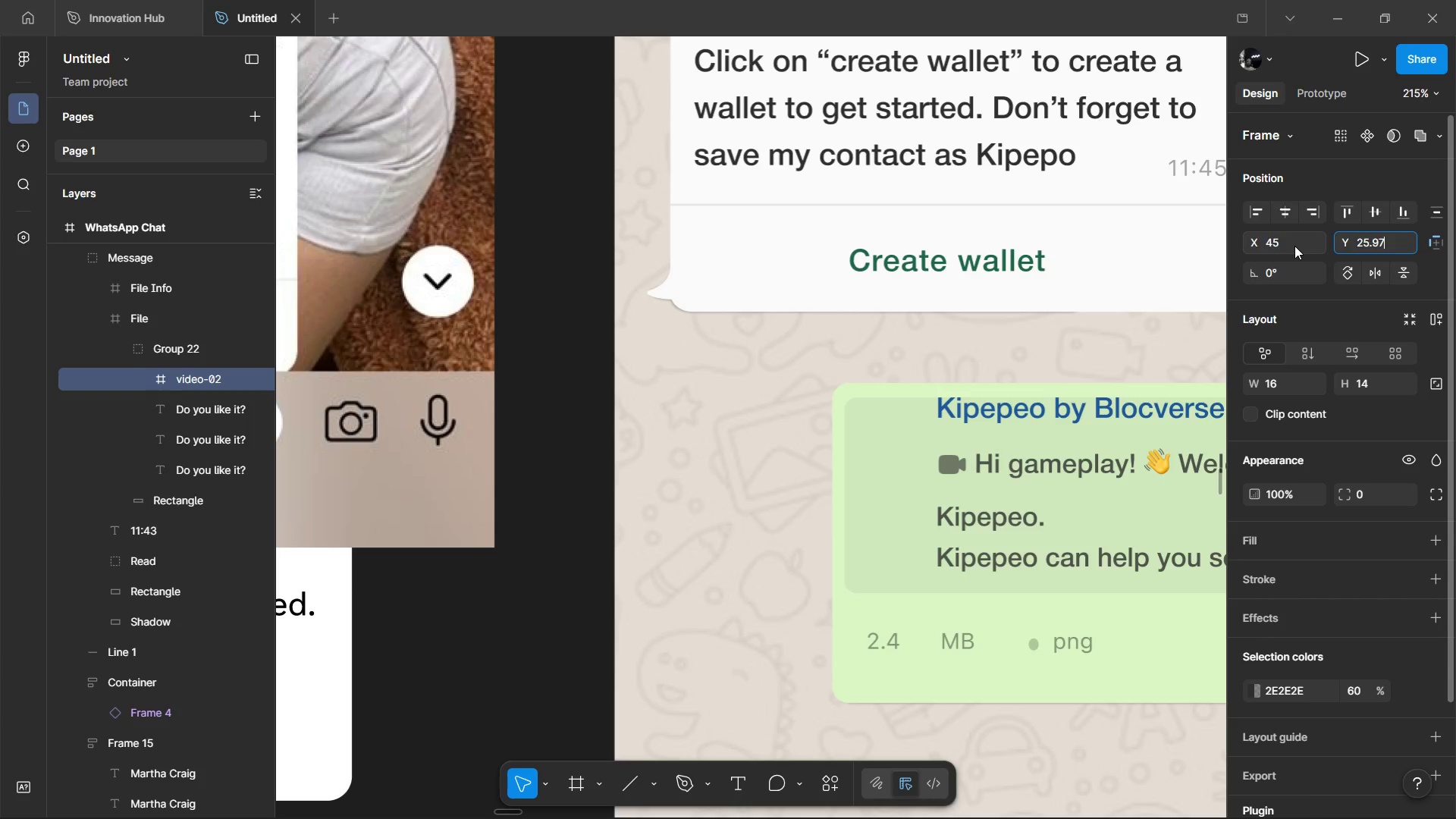 
key(Backspace)
 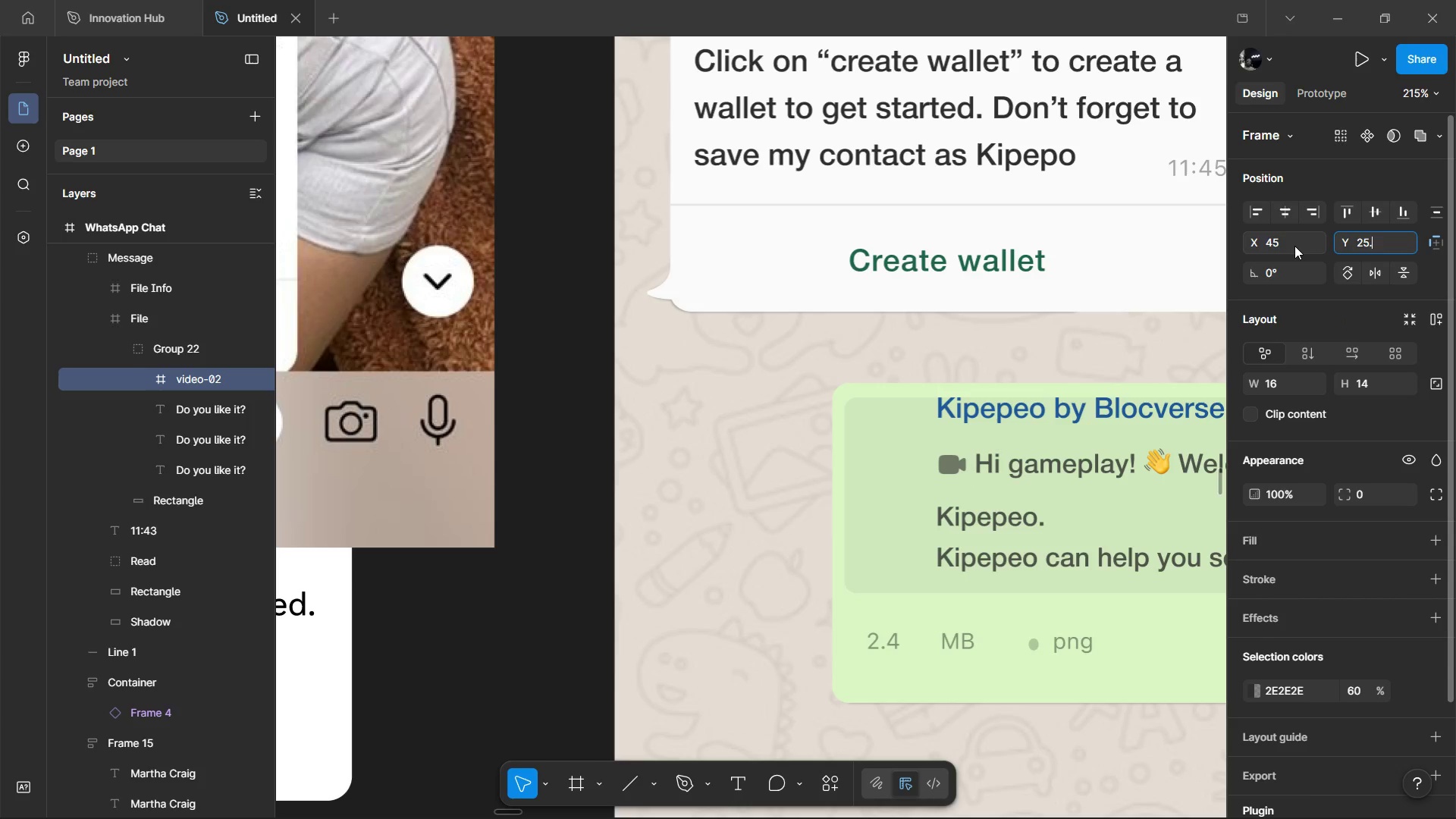 
key(Backspace)
 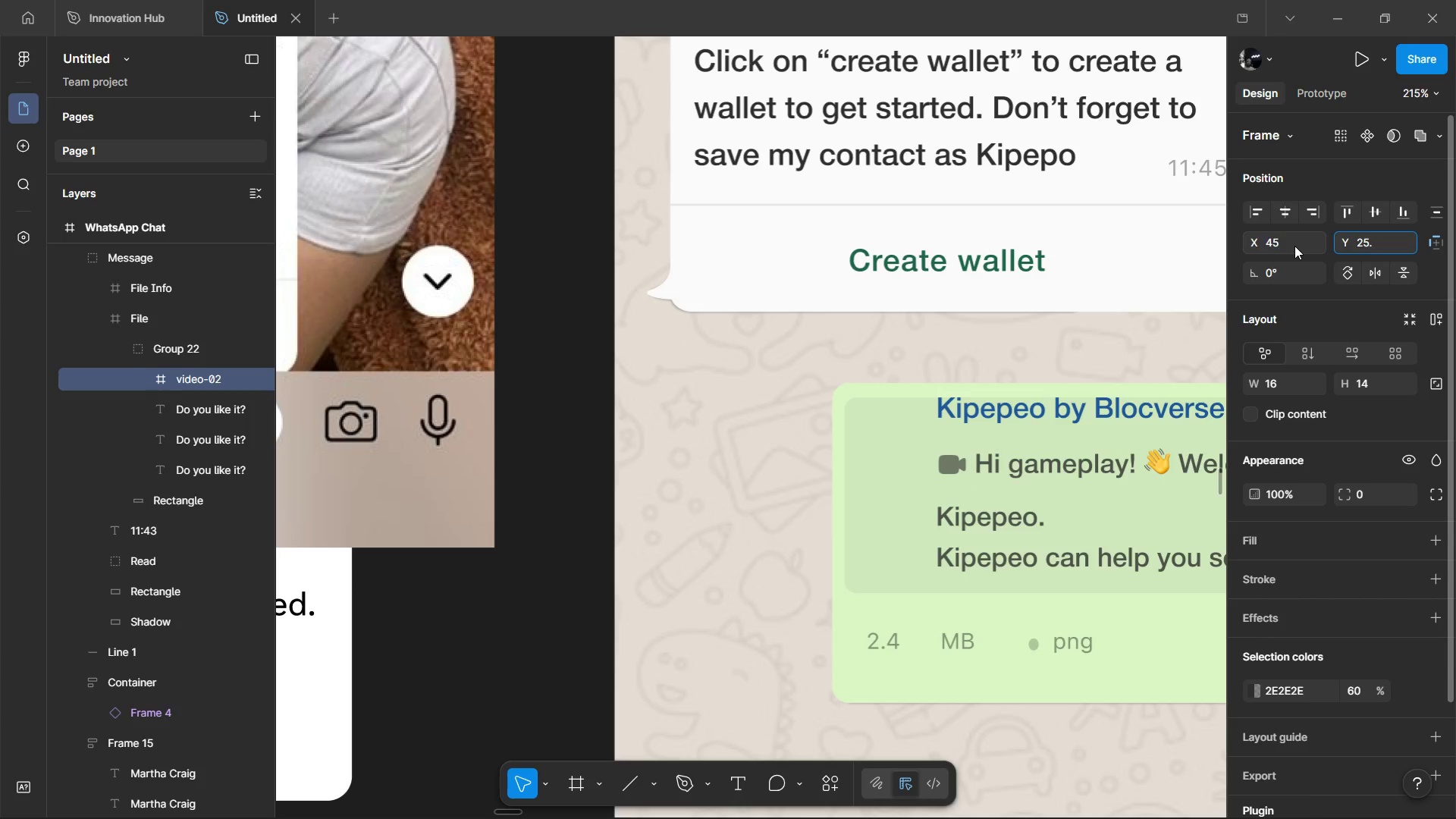 
key(Backspace)
 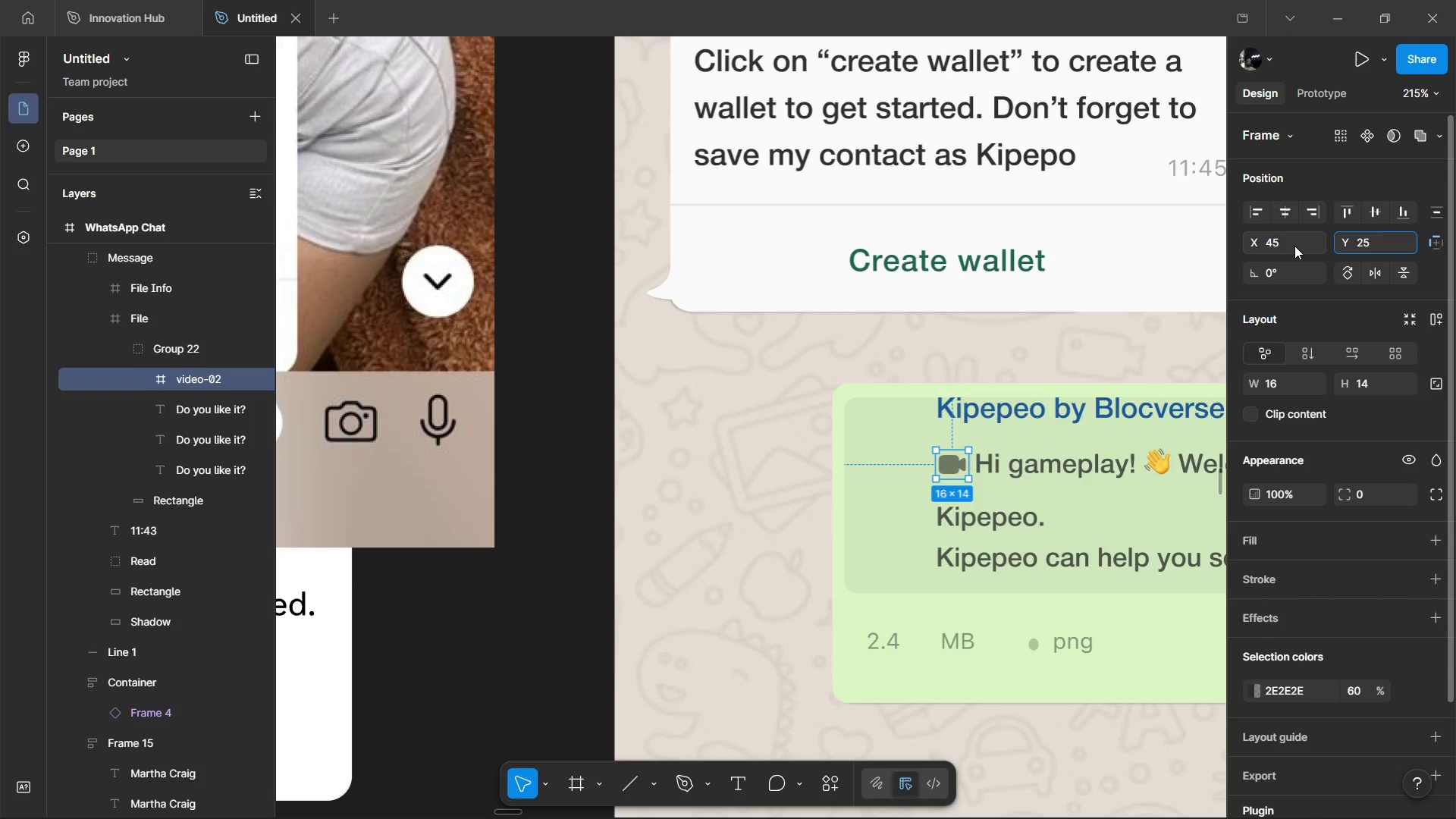 
key(Enter)
 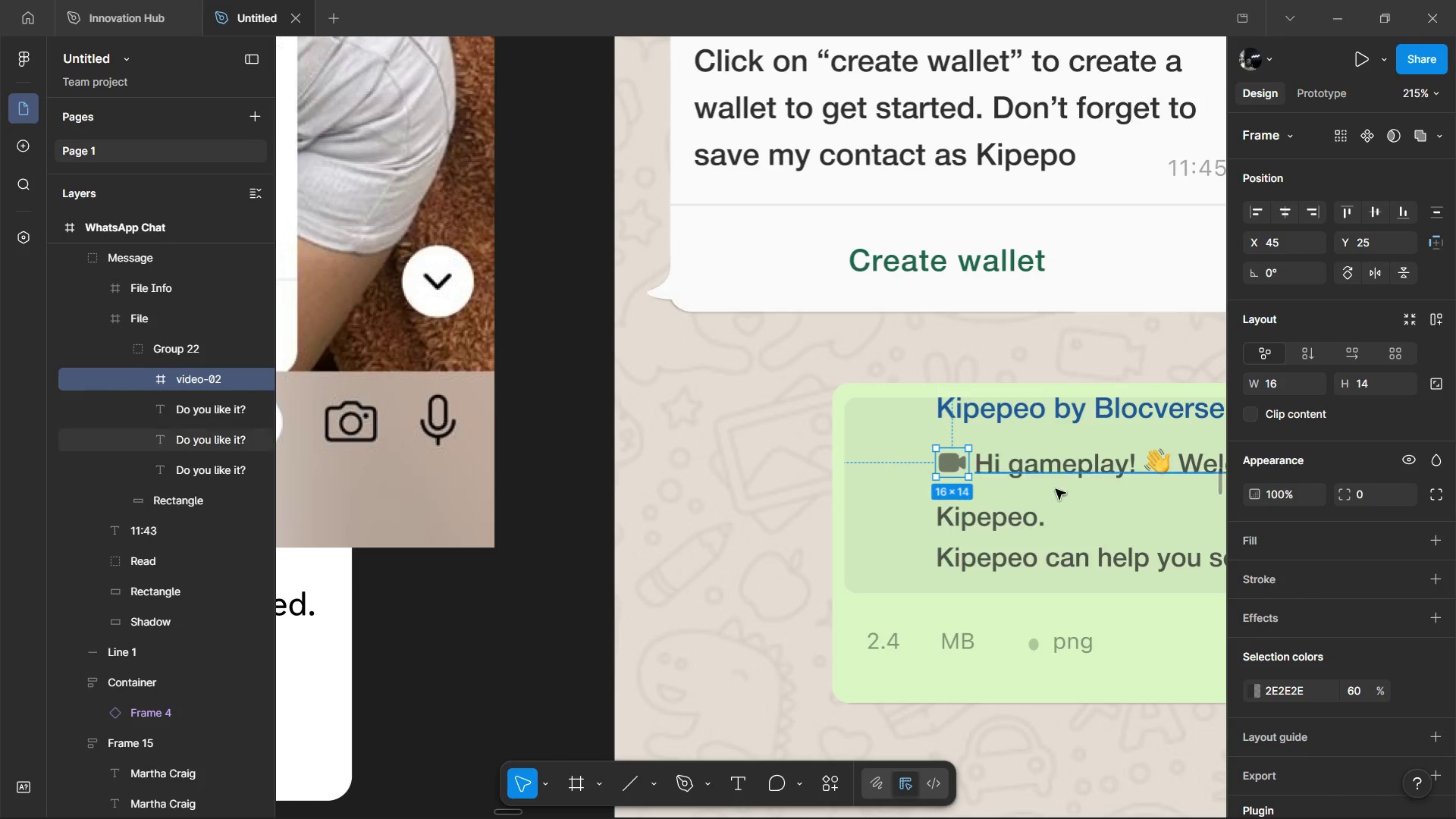 
hold_key(key=AltLeft, duration=0.59)
 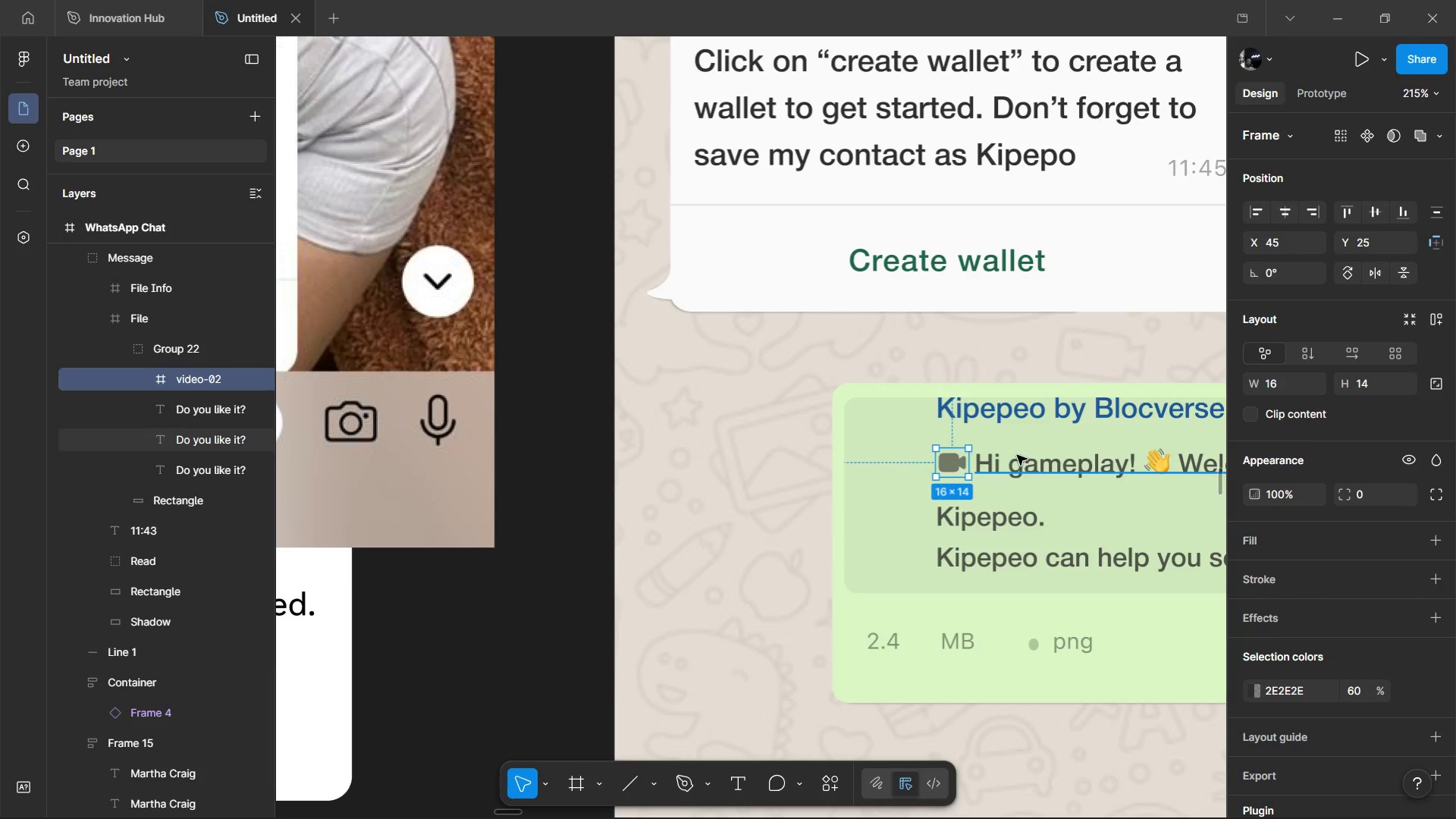 
left_click([1021, 456])
 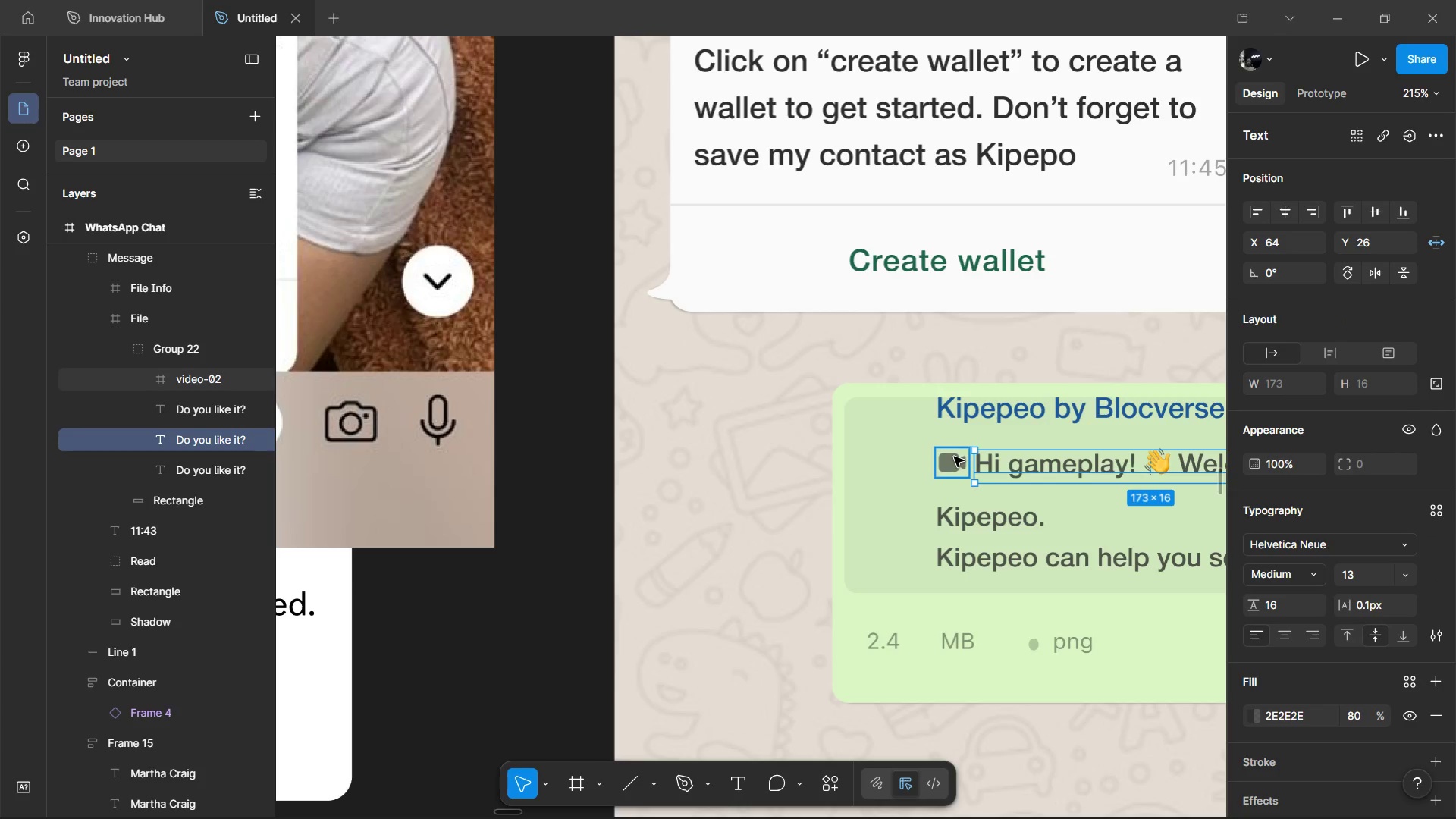 
key(Alt+ArrowUp)
 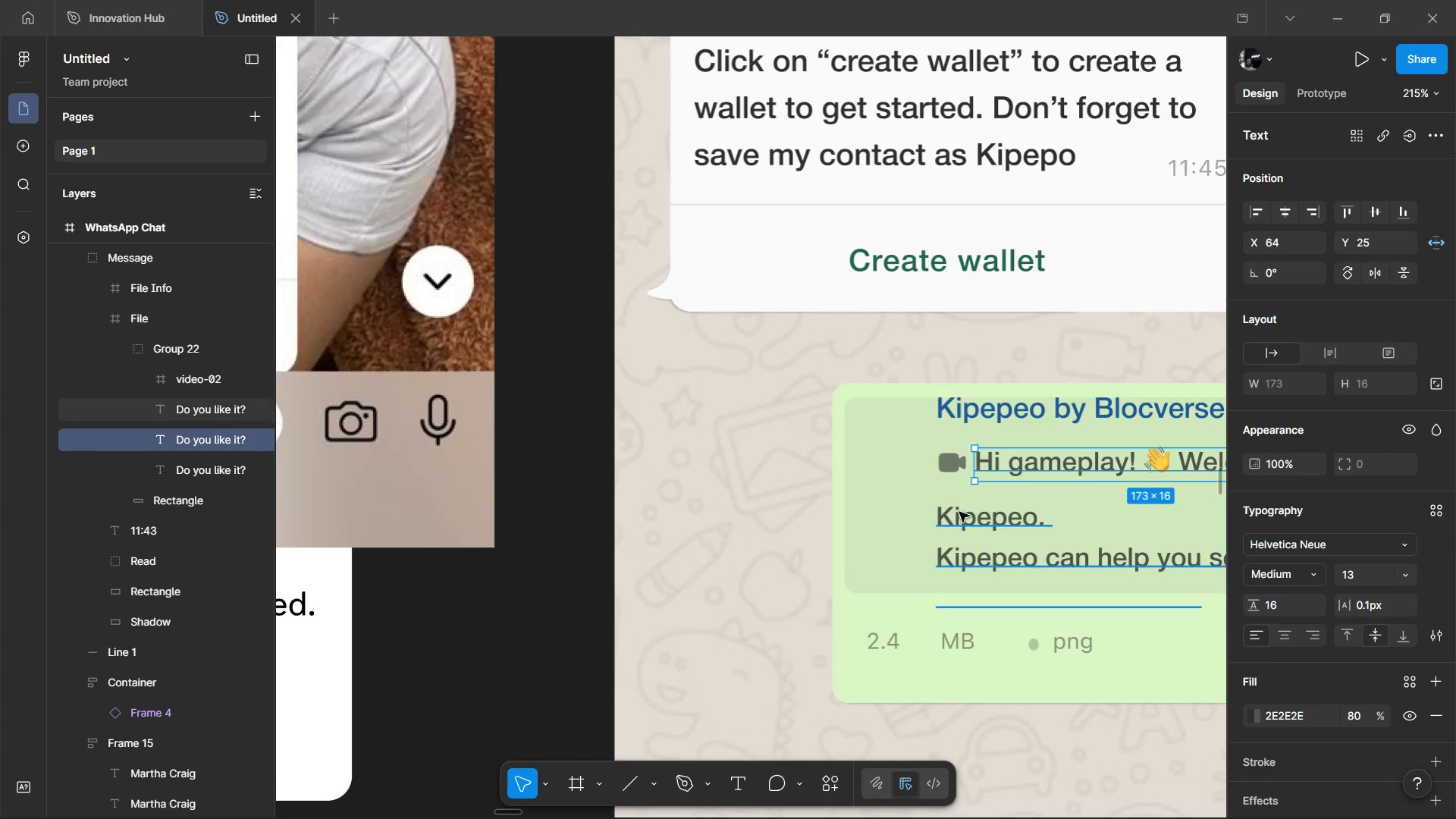 
left_click([962, 512])
 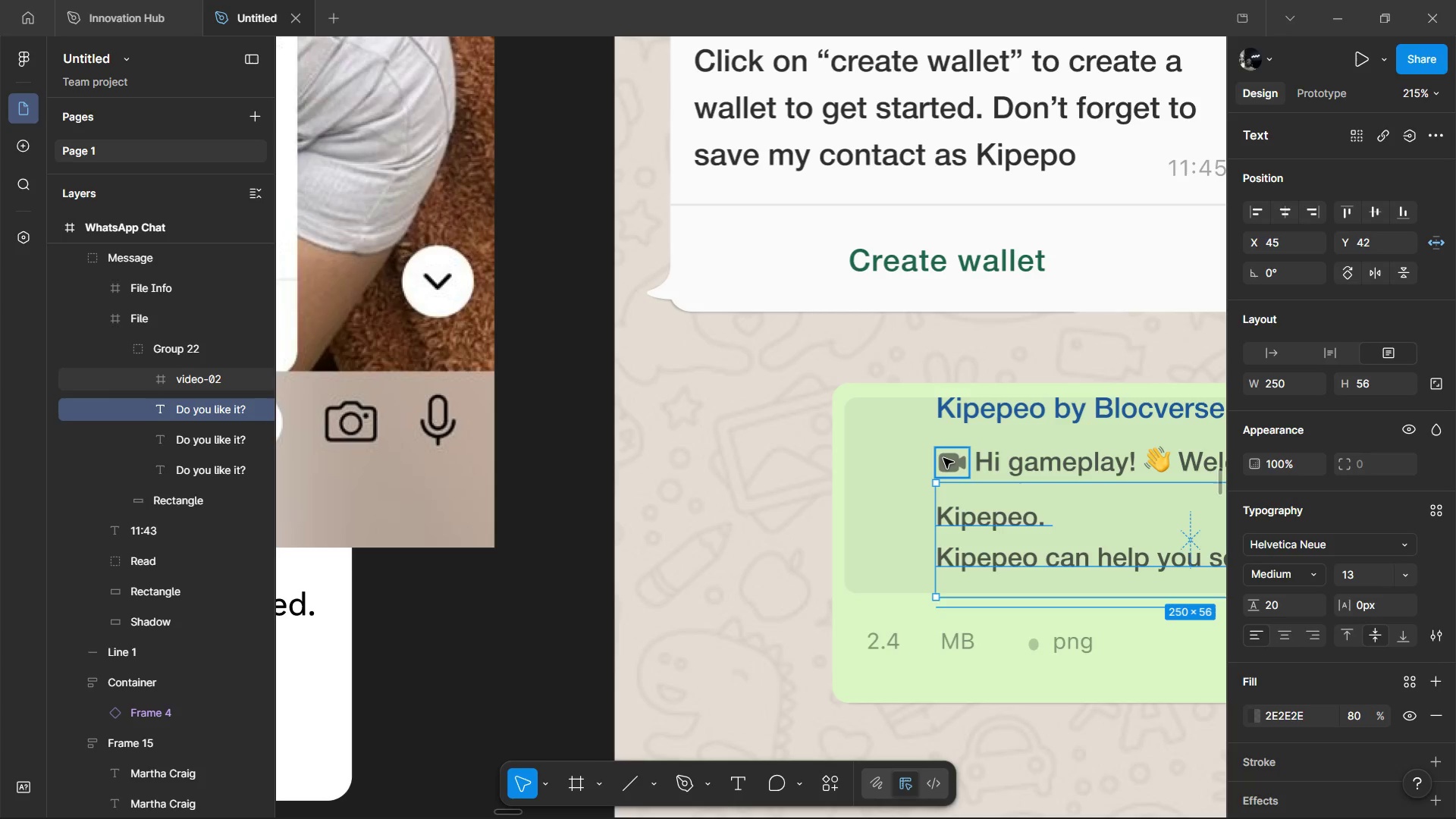 
key(Alt+ArrowUp)
 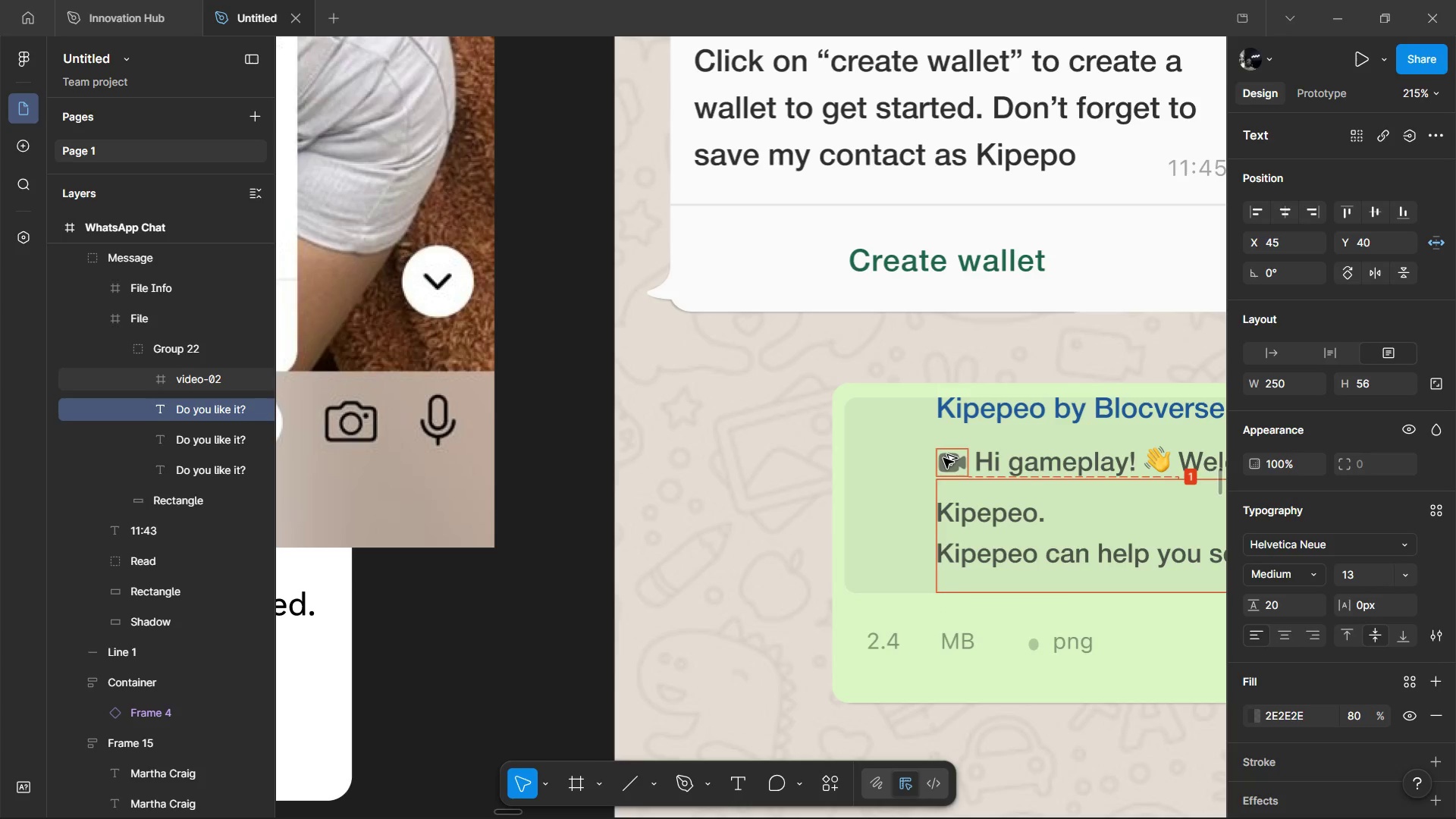 
key(Alt+ArrowUp)
 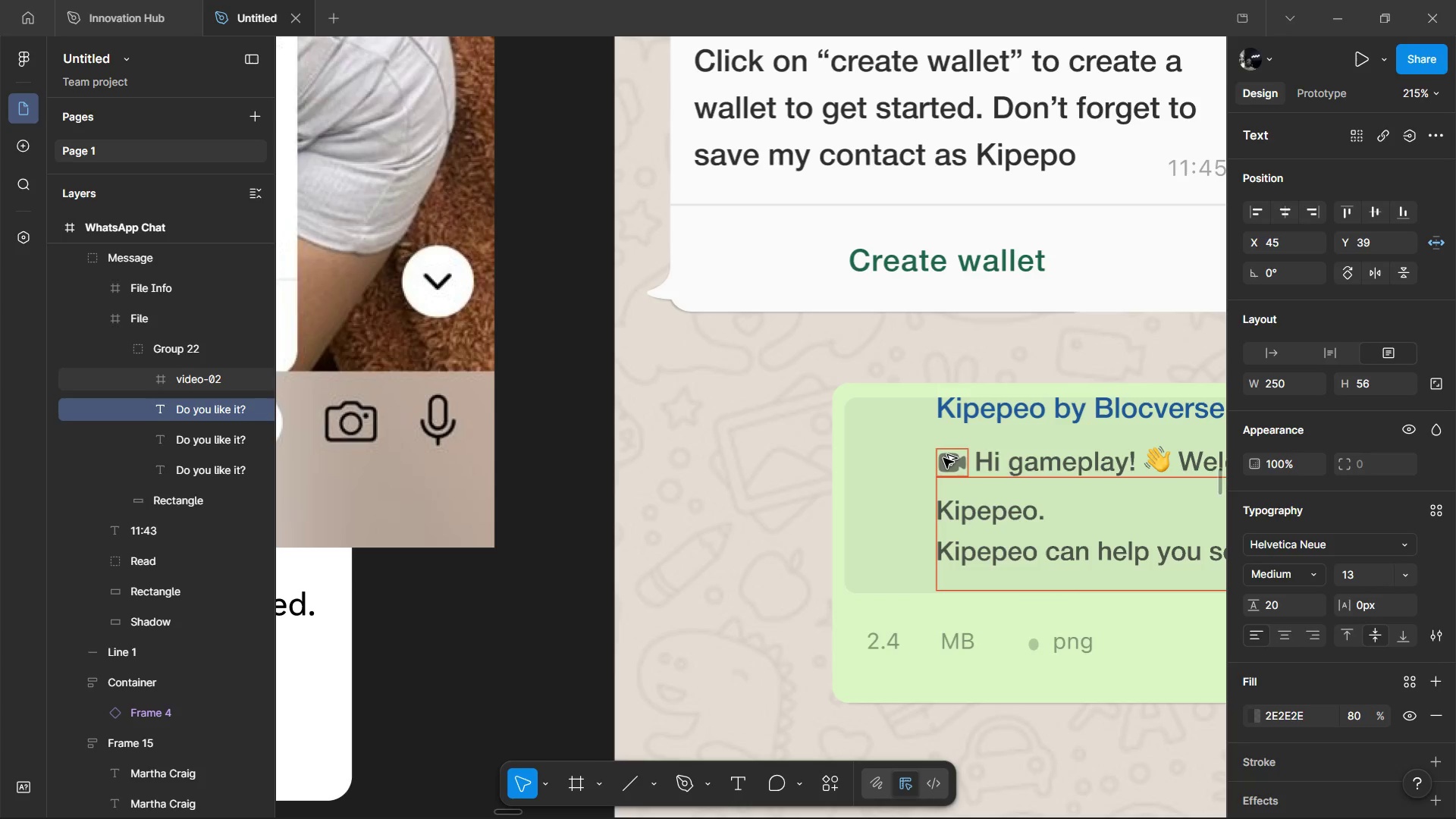 
key(Alt+ArrowUp)
 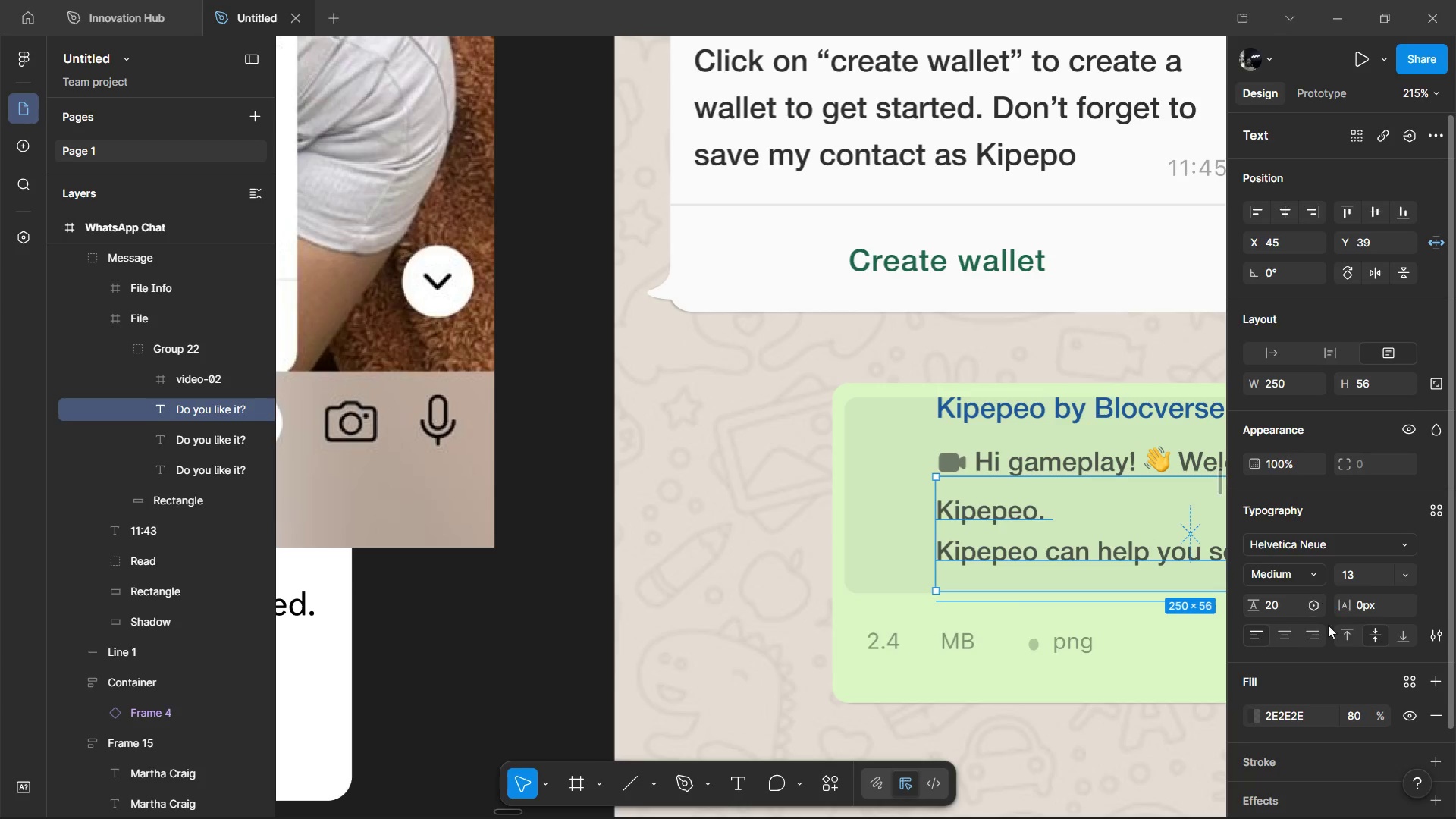 
left_click([1353, 635])
 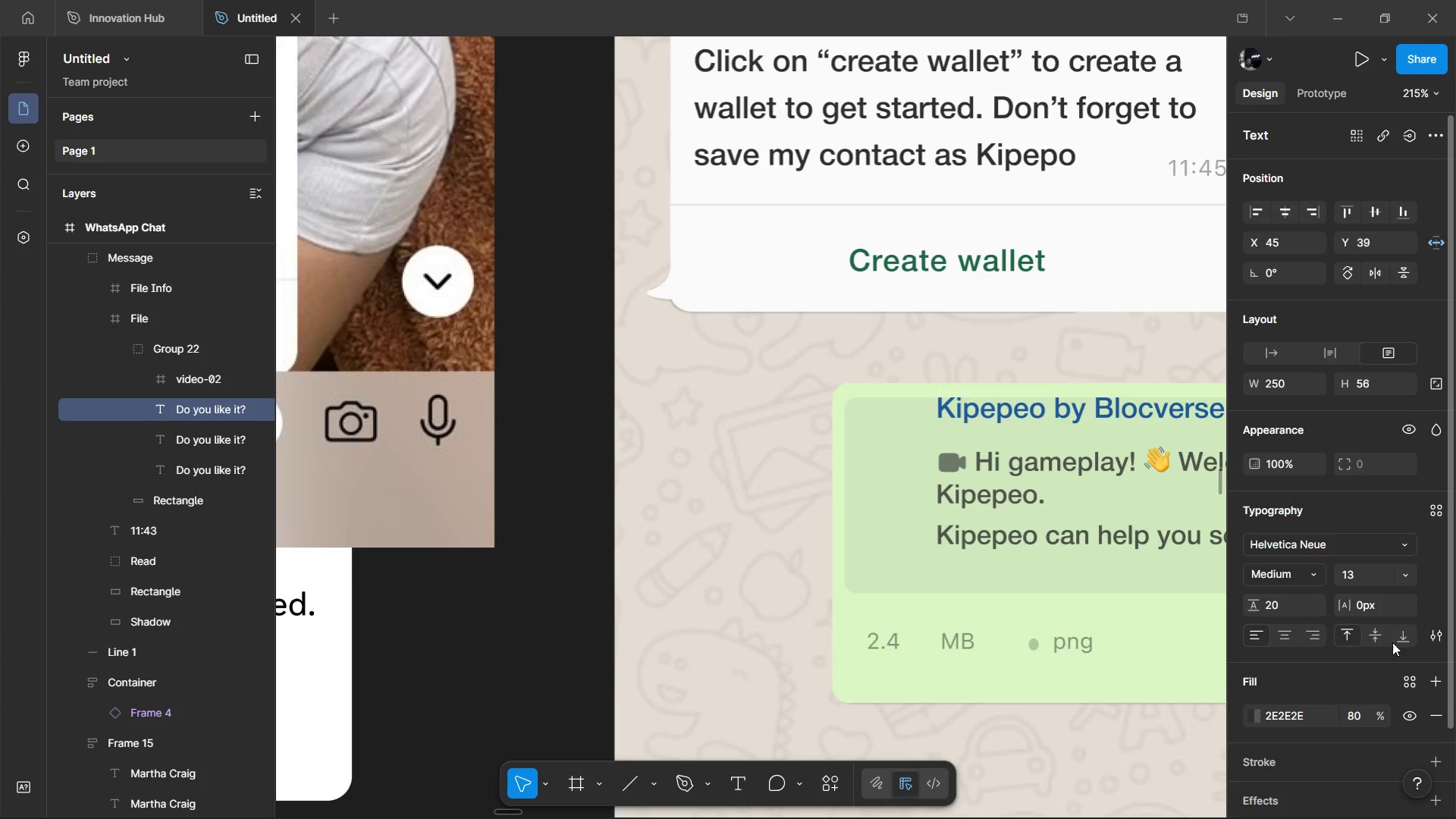 
left_click([1402, 626])
 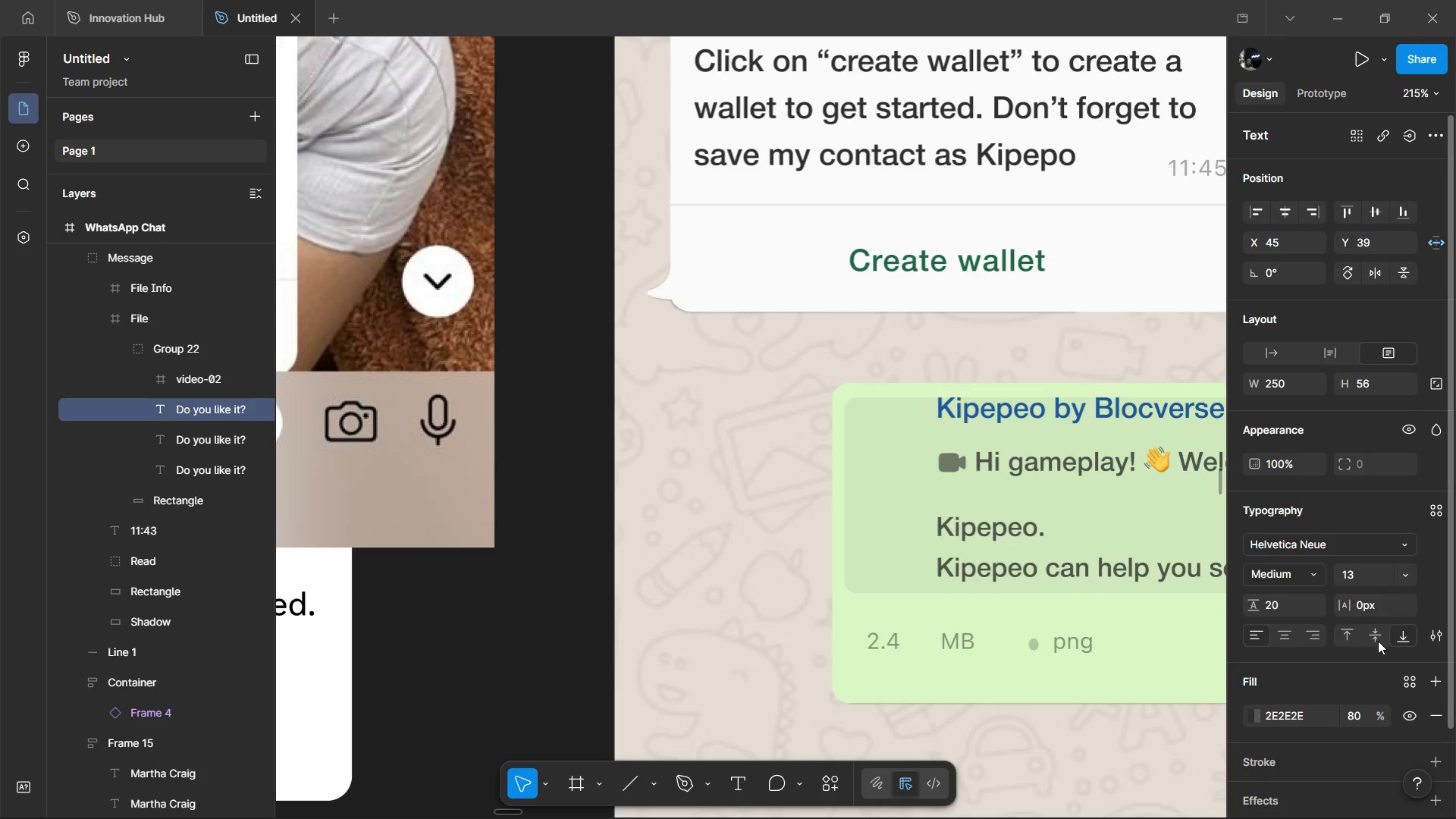 
left_click([1378, 641])
 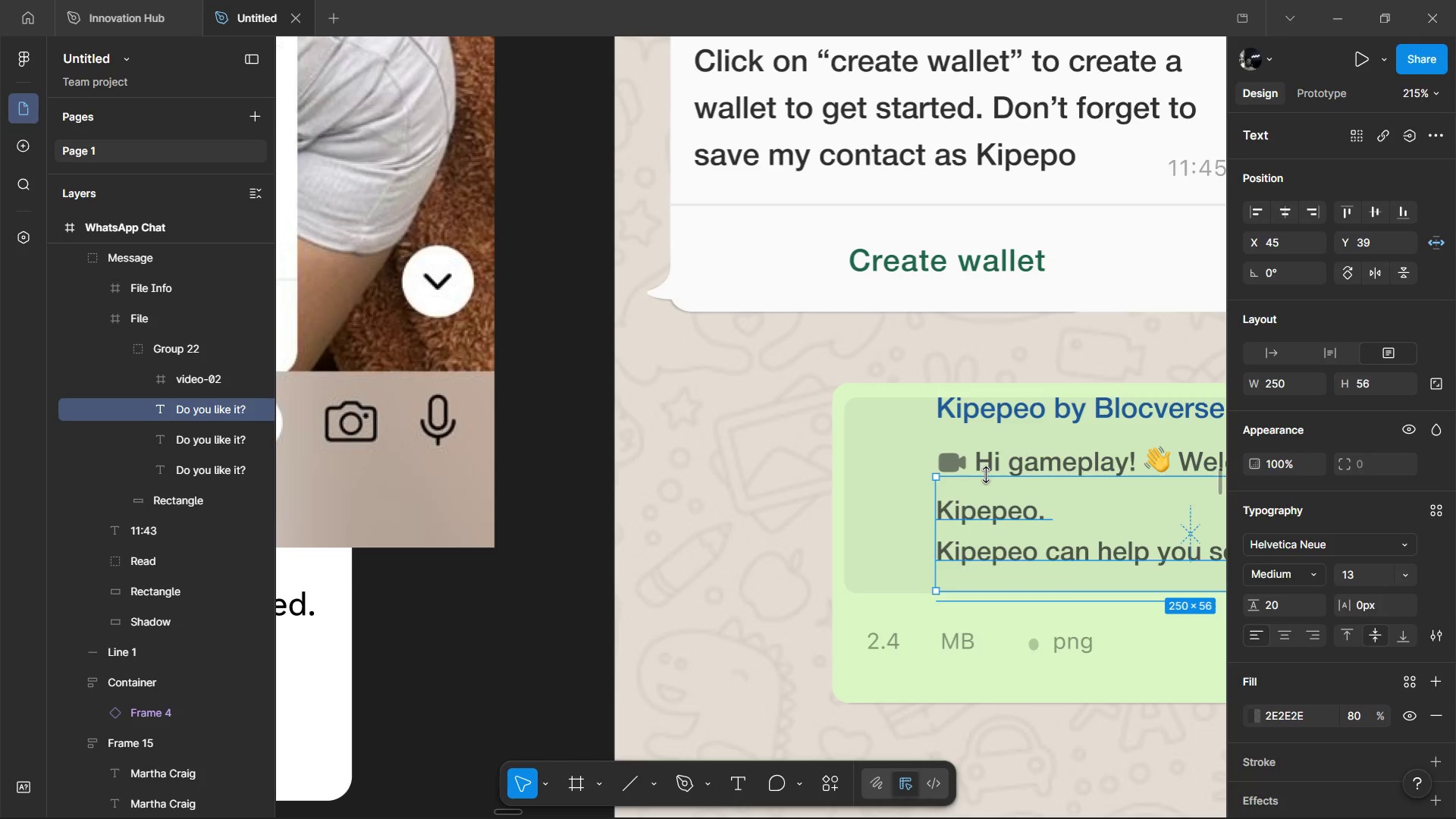 
hold_key(key=AltLeft, duration=0.86)
 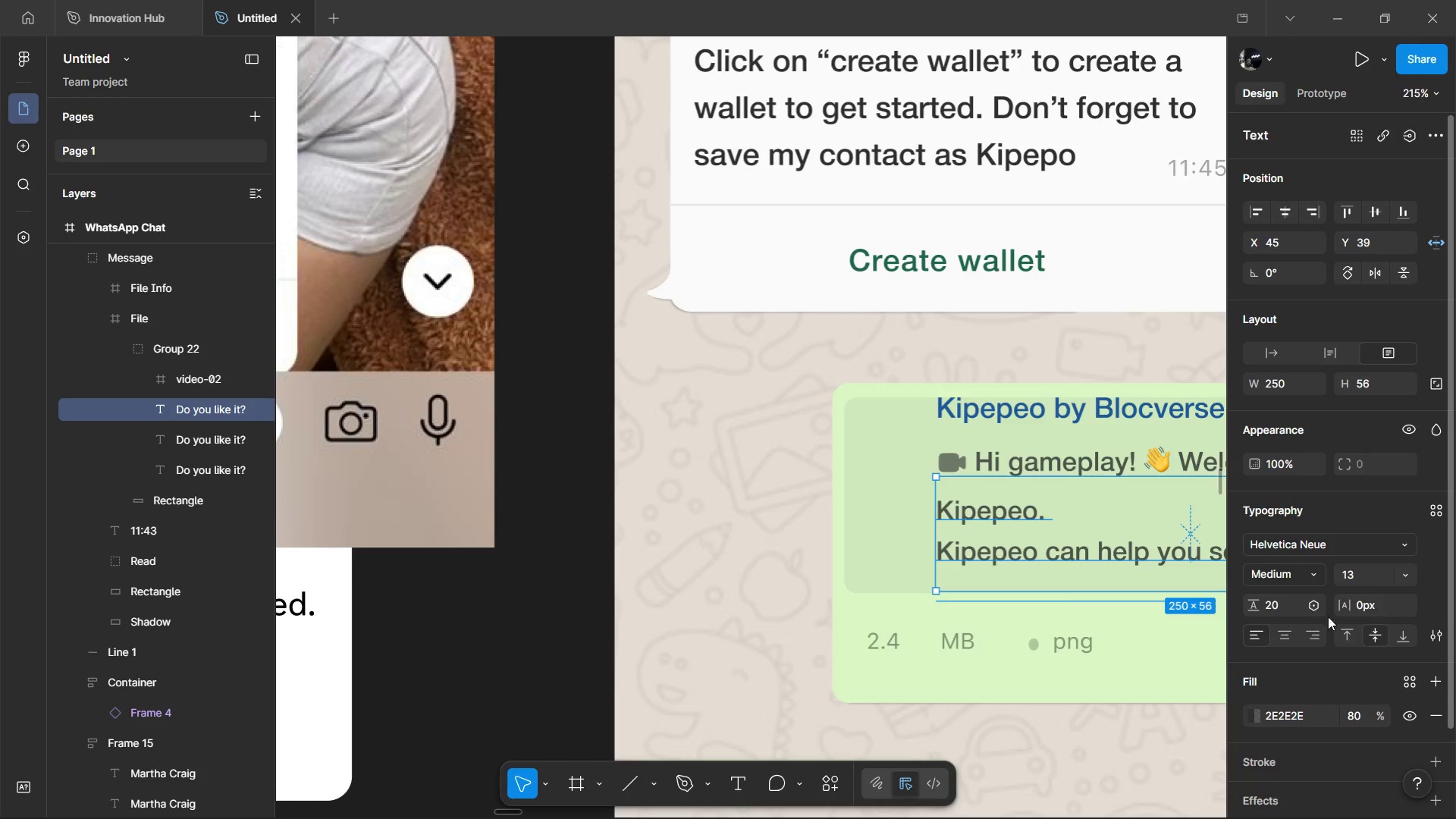 
left_click([1349, 632])
 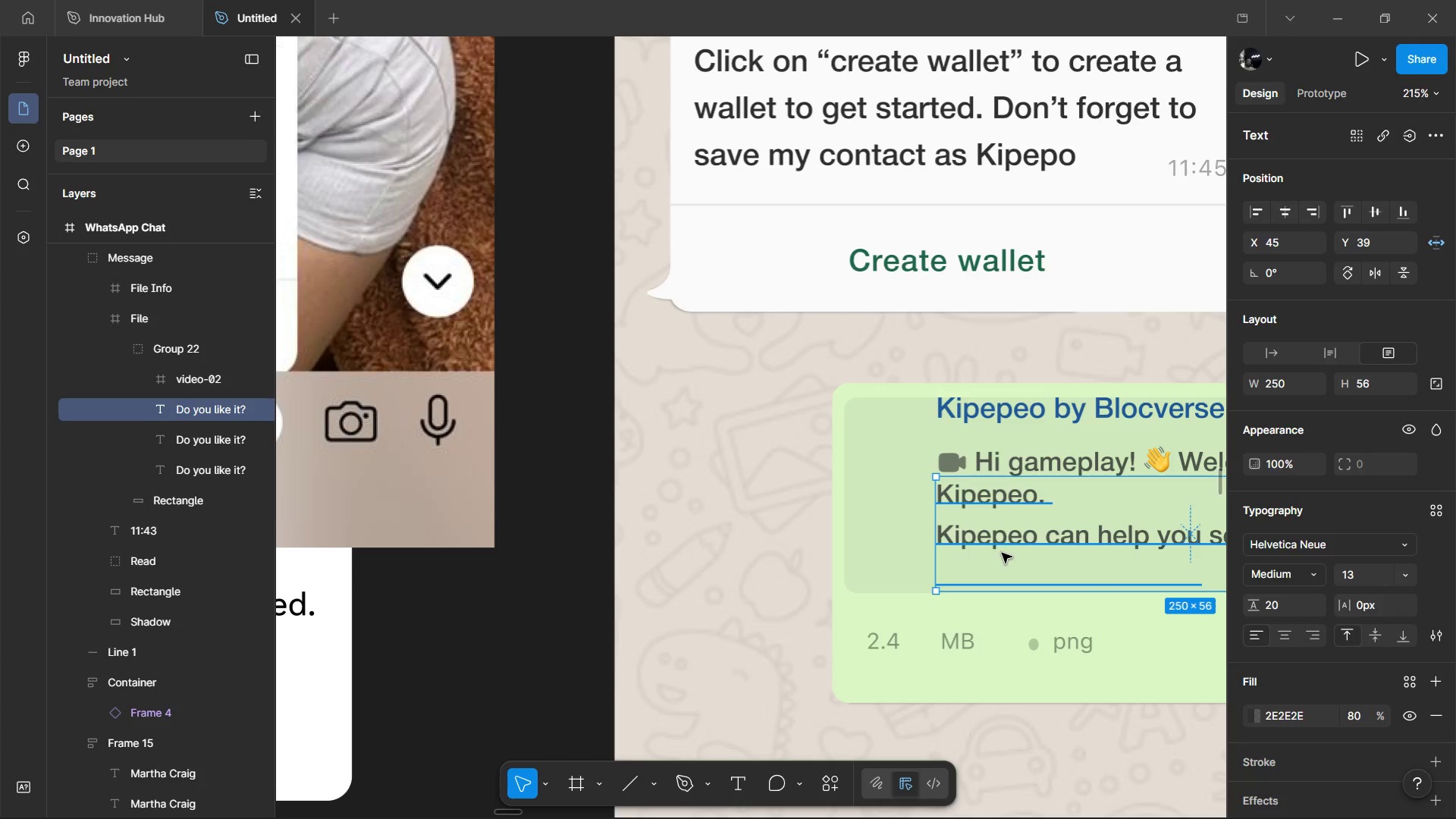 
hold_key(key=ShiftLeft, duration=0.5)
scroll: coordinate [833, 547], scroll_direction: down, amount: 4.0
 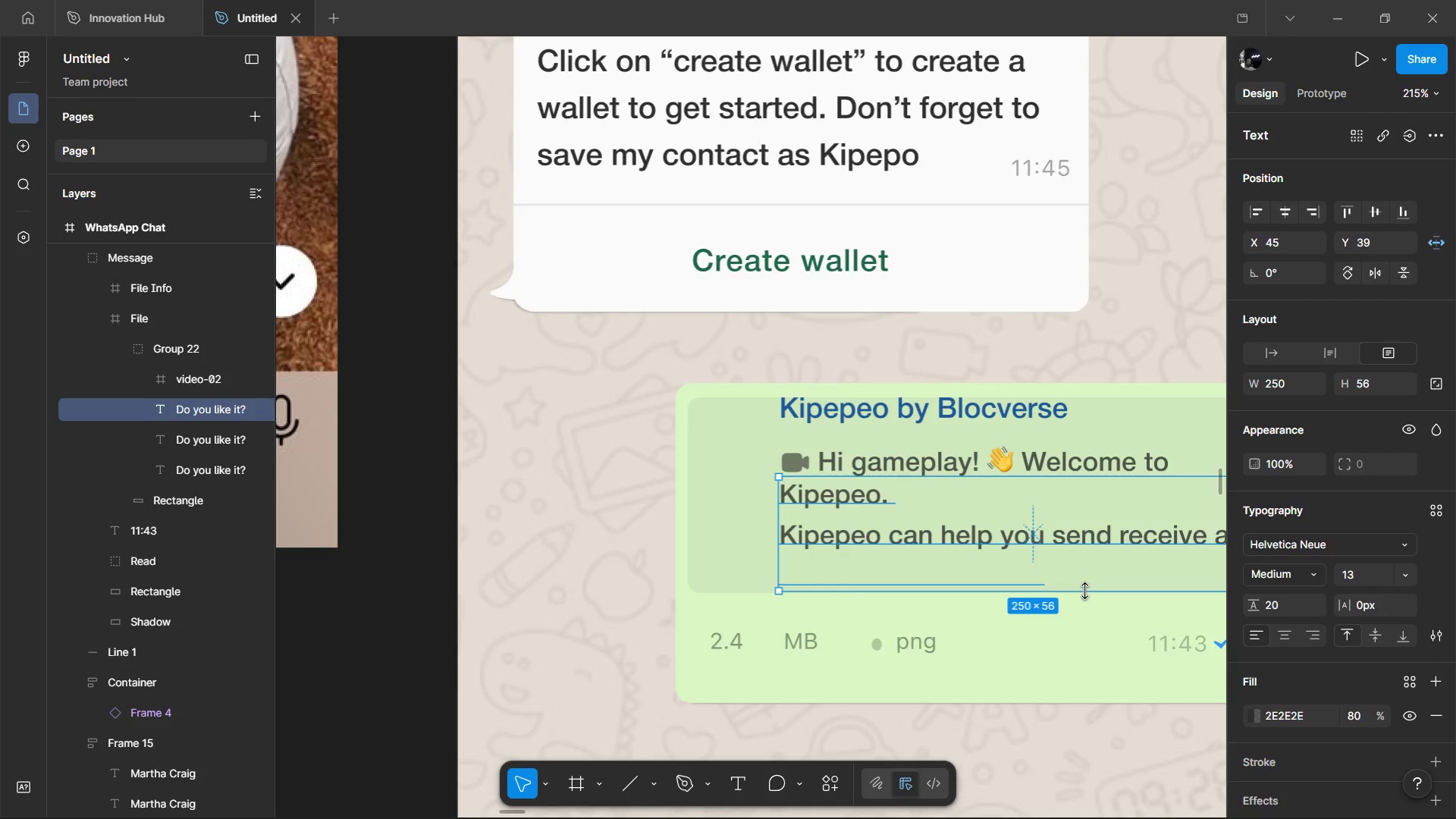 
left_click_drag(start_coordinate=[1084, 591], to_coordinate=[1109, 555])
 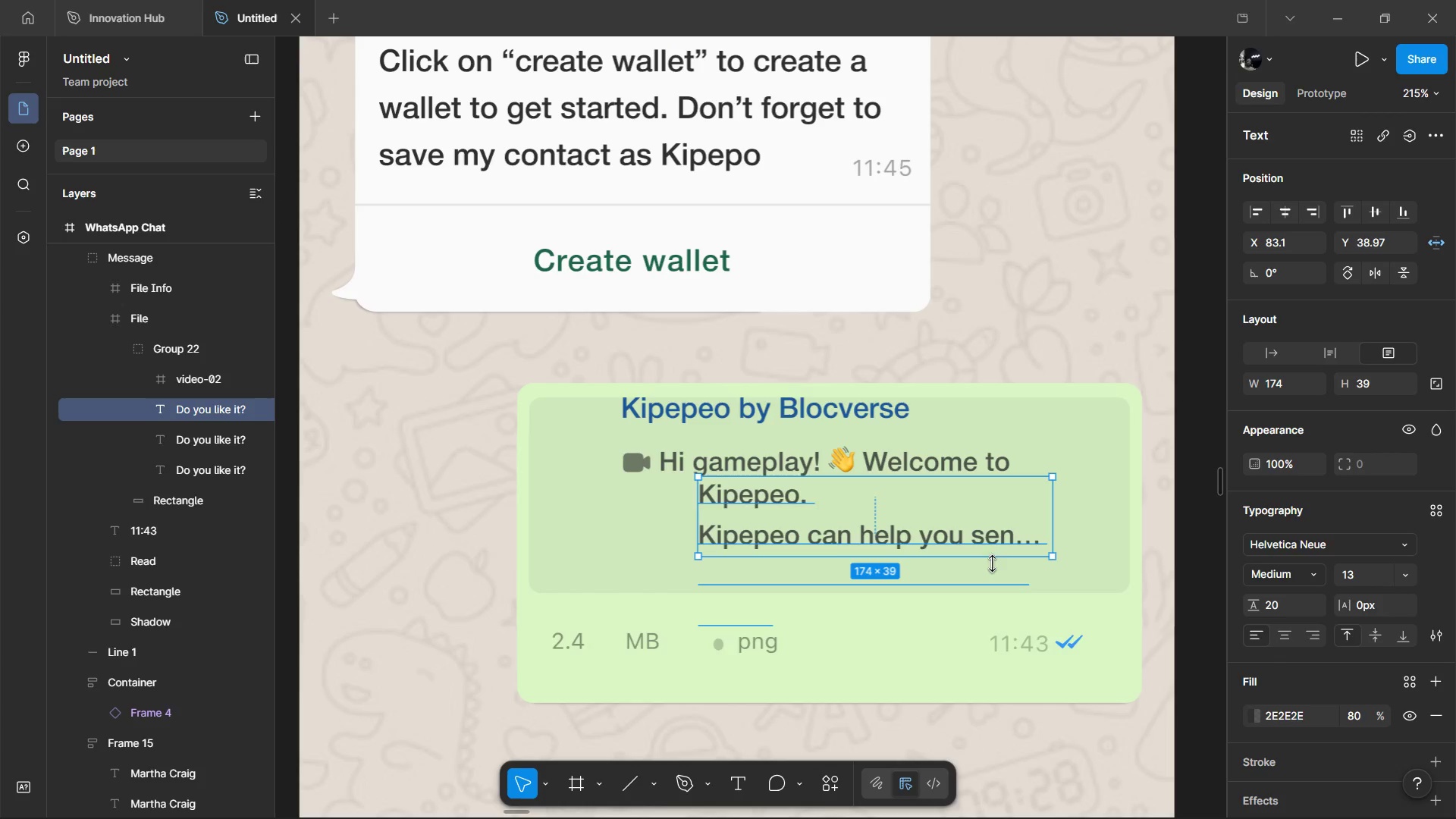 
hold_key(key=ShiftLeft, duration=1.03)
scroll: coordinate [997, 563], scroll_direction: down, amount: 4.0
 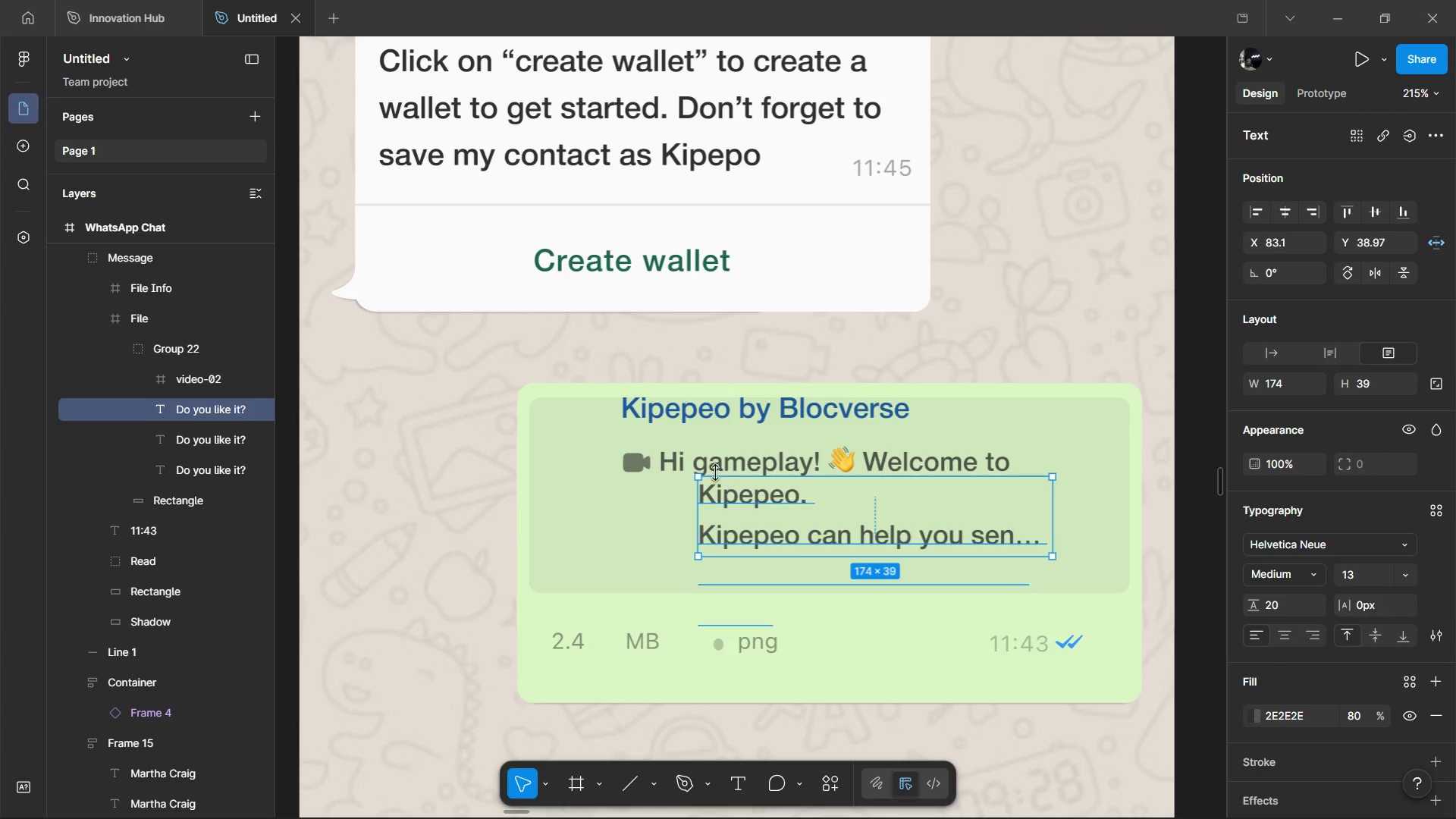 
key(Alt+Shift+ArrowLeft)
 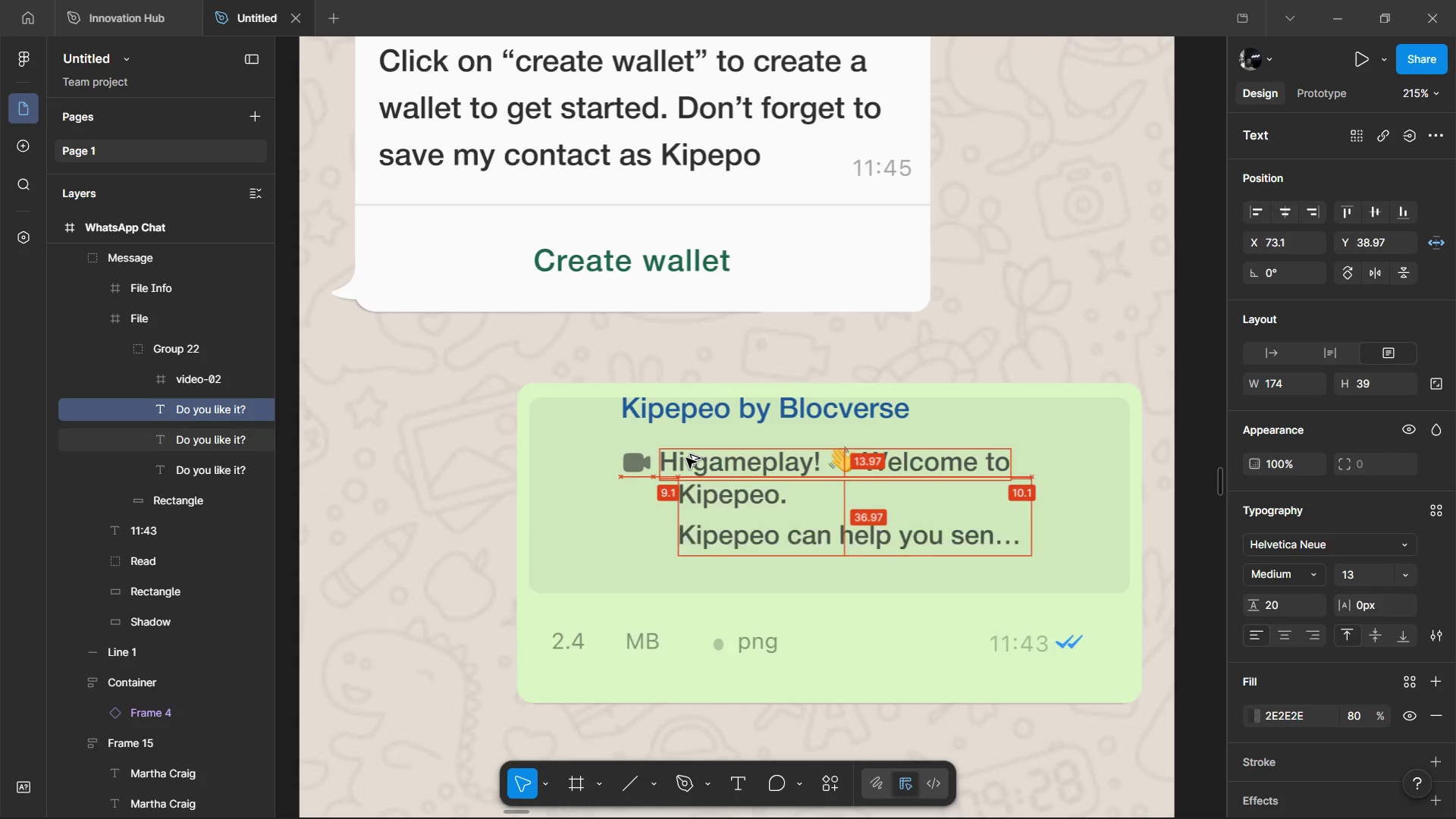 
key(Alt+Shift+ArrowLeft)
 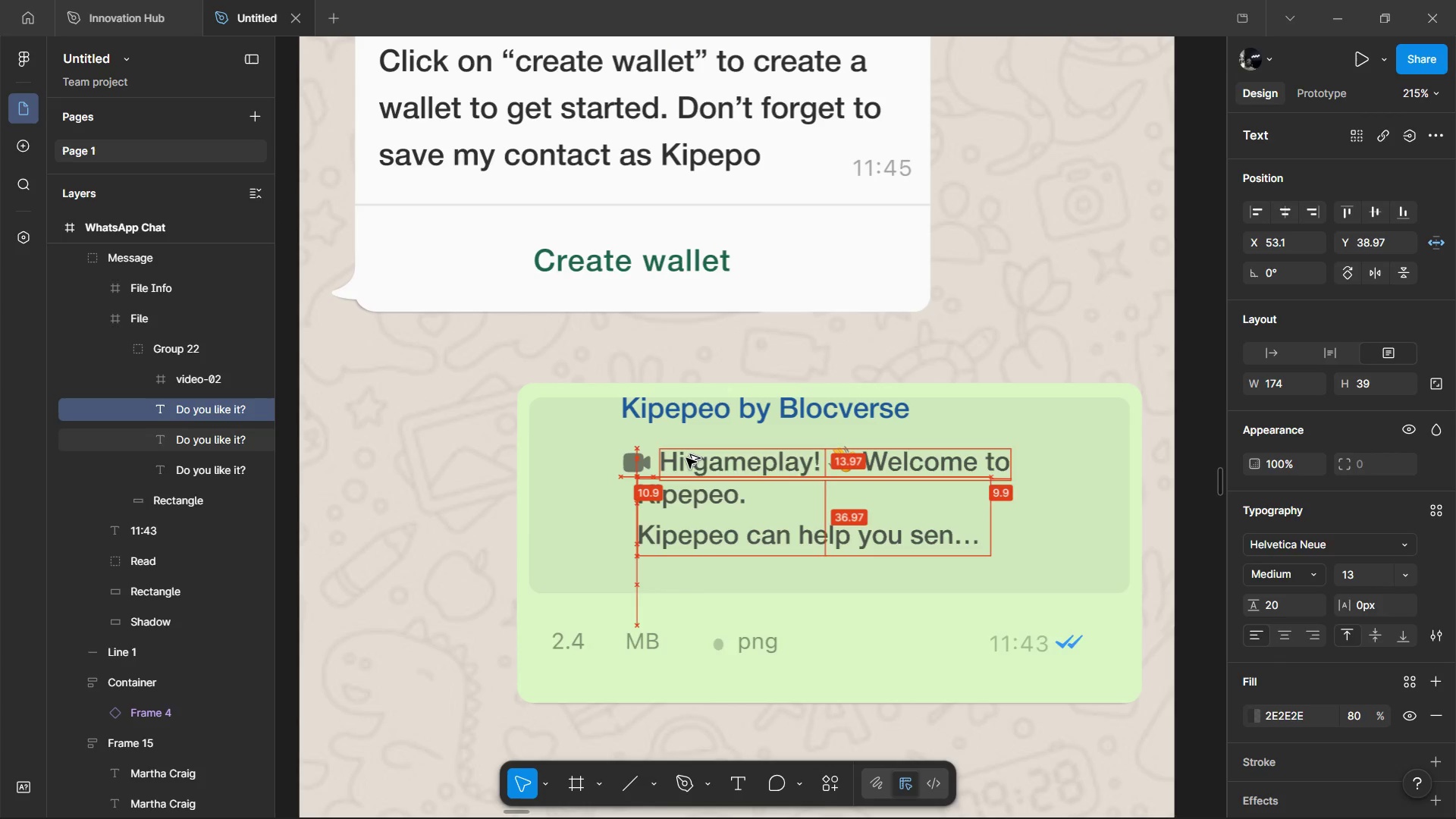 
key(Alt+Shift+ArrowLeft)
 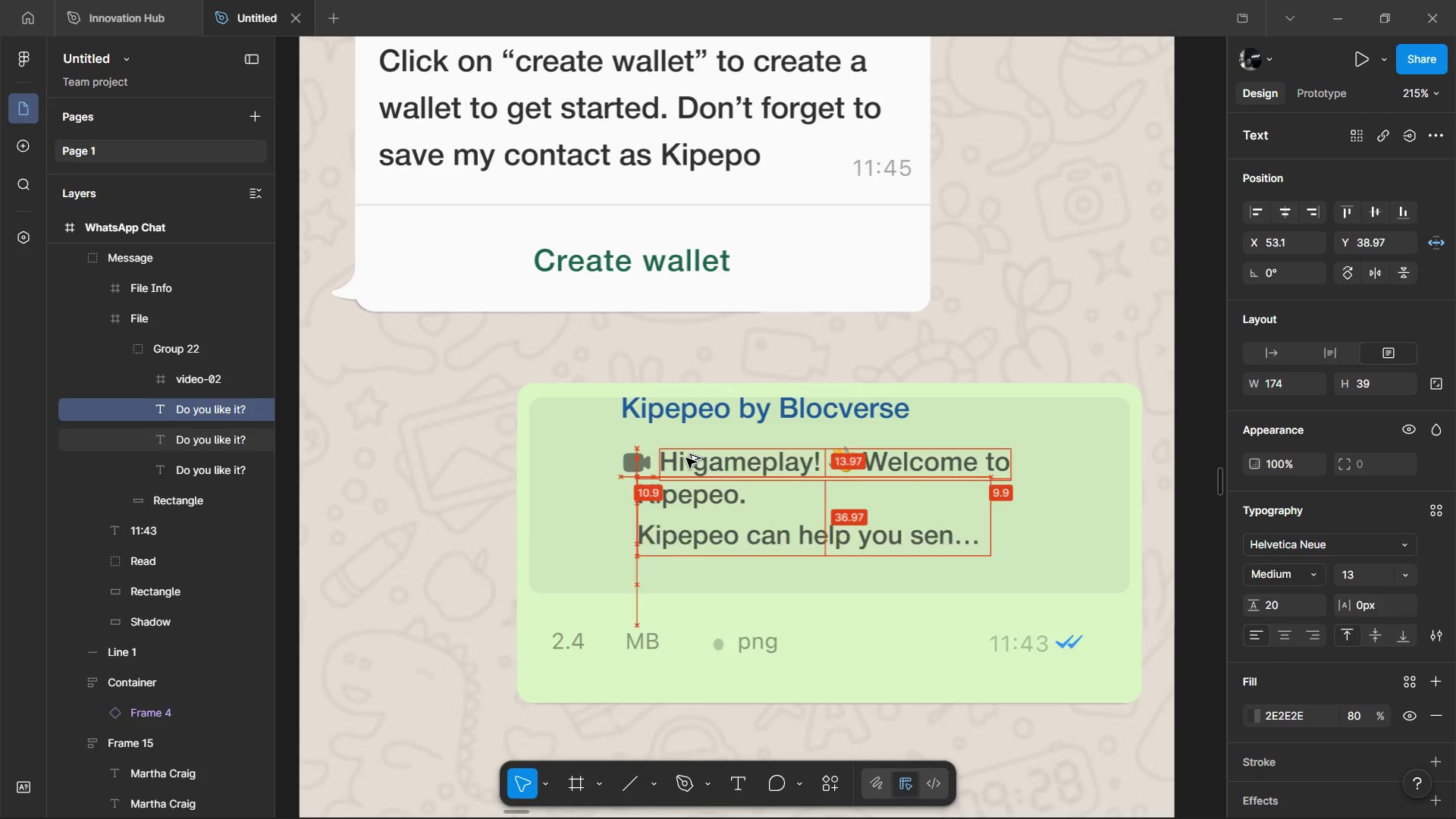 
key(Alt+Shift+ArrowLeft)
 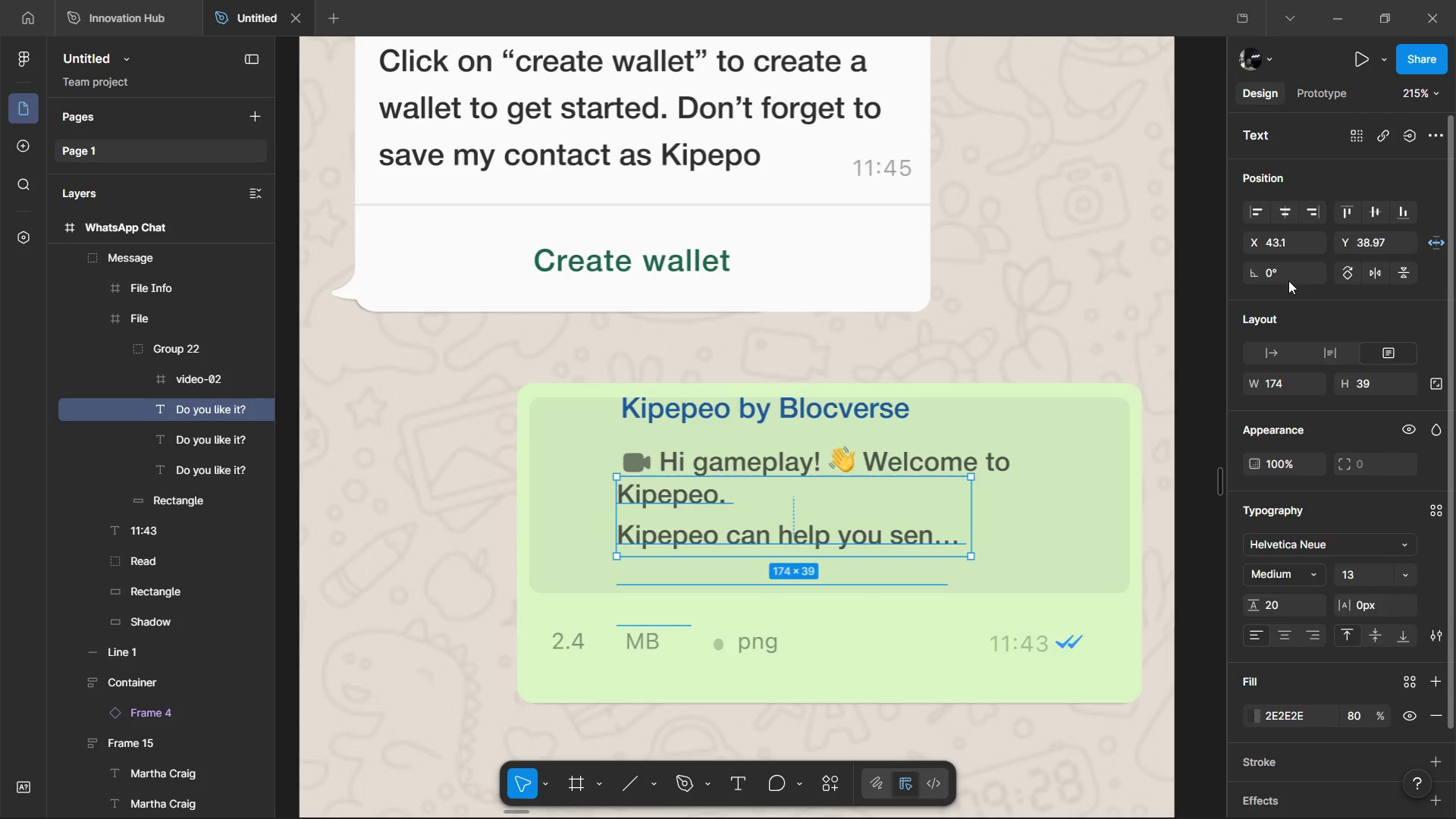 
left_click([1283, 243])
 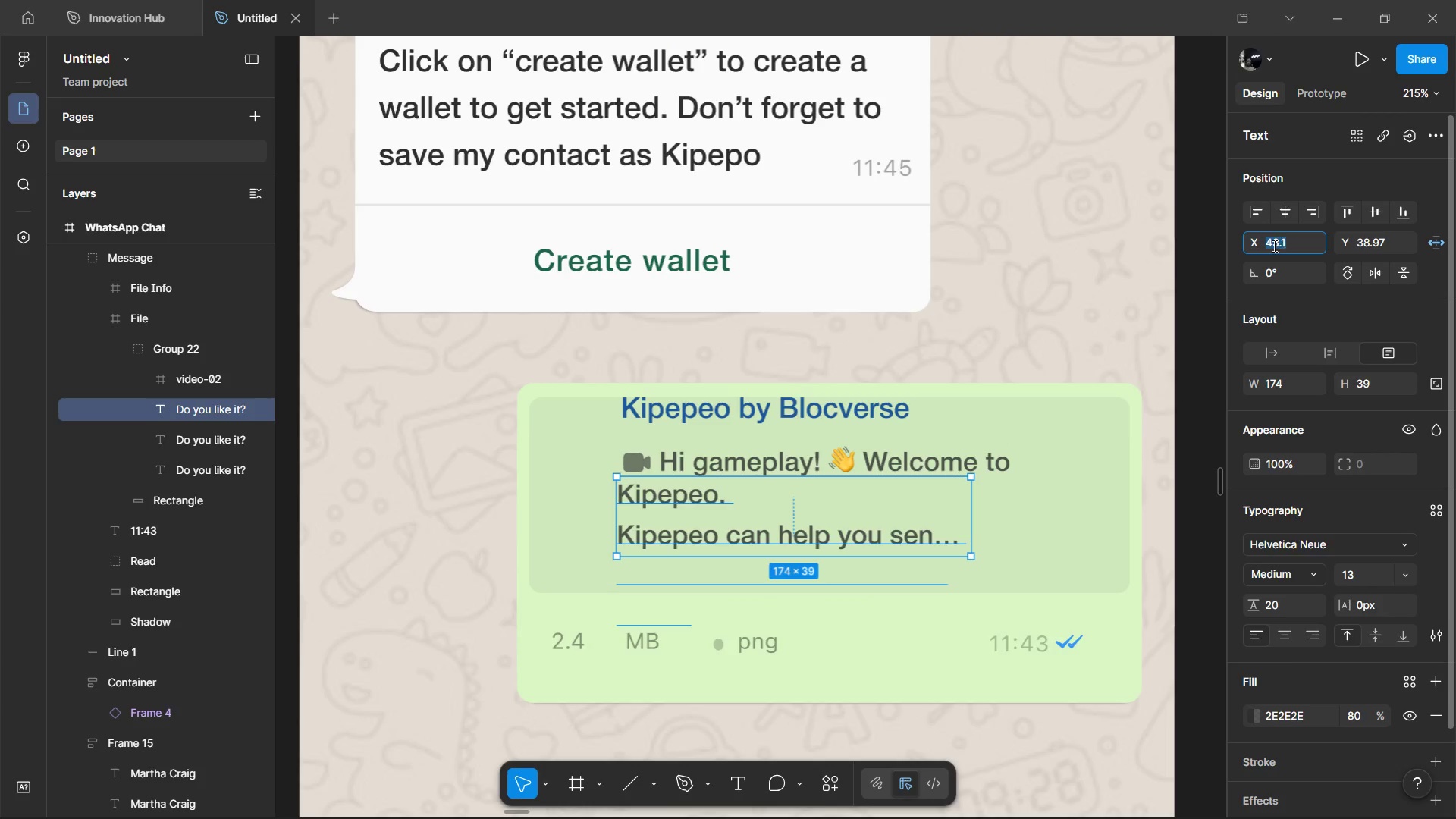 
type(44)
 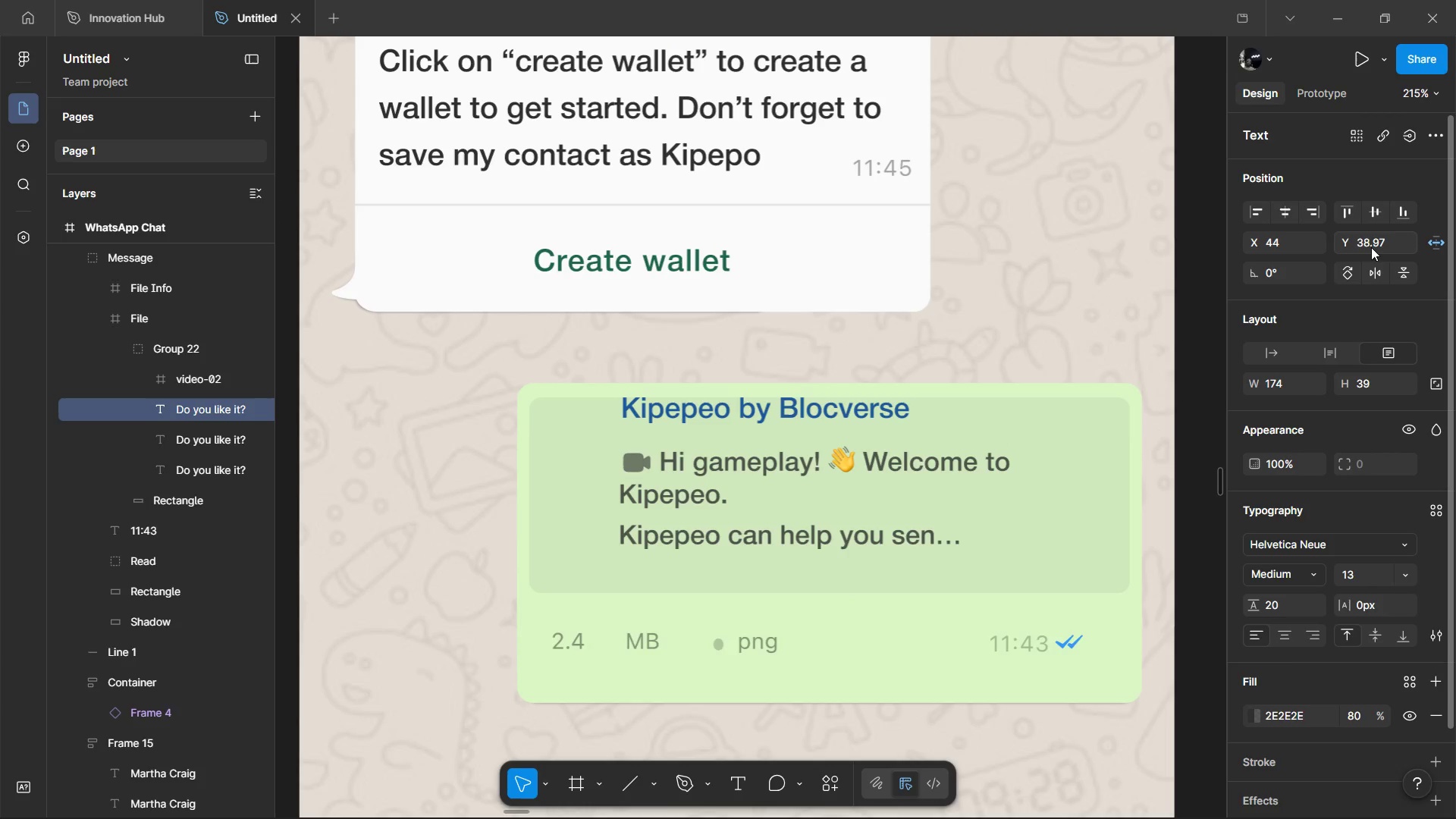 
double_click([1371, 247])
 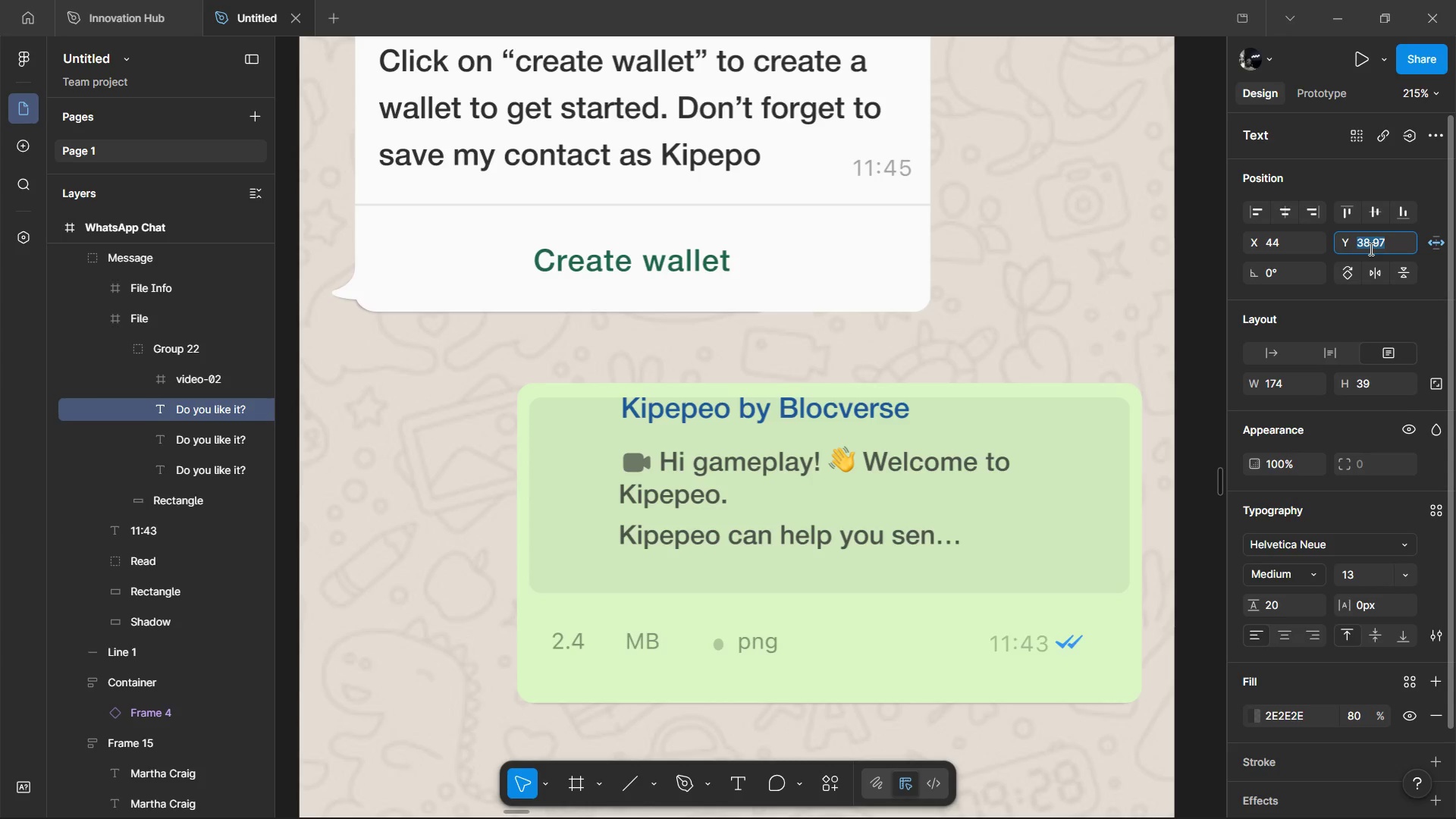 
key(3)
 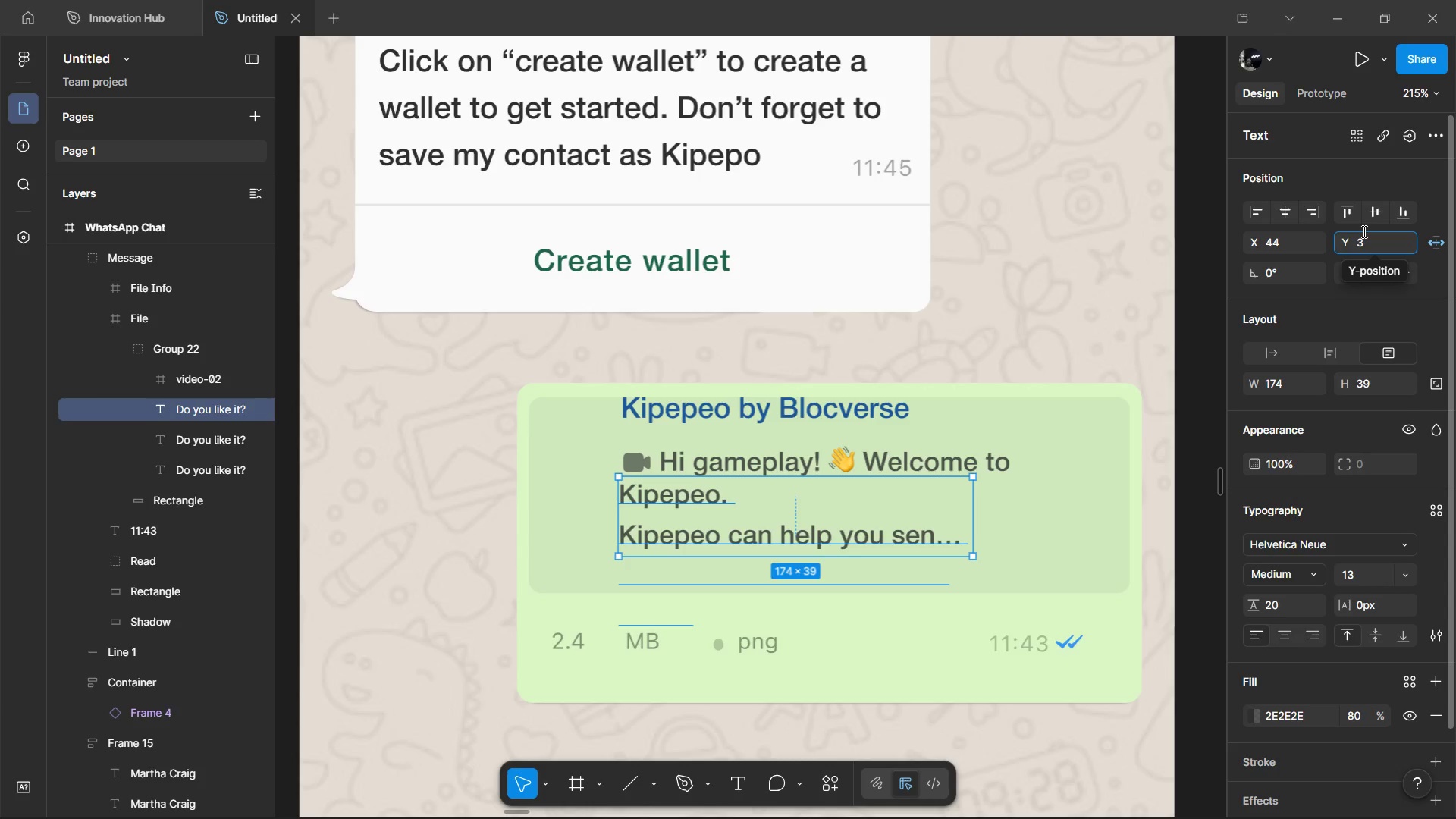 
key(6)
 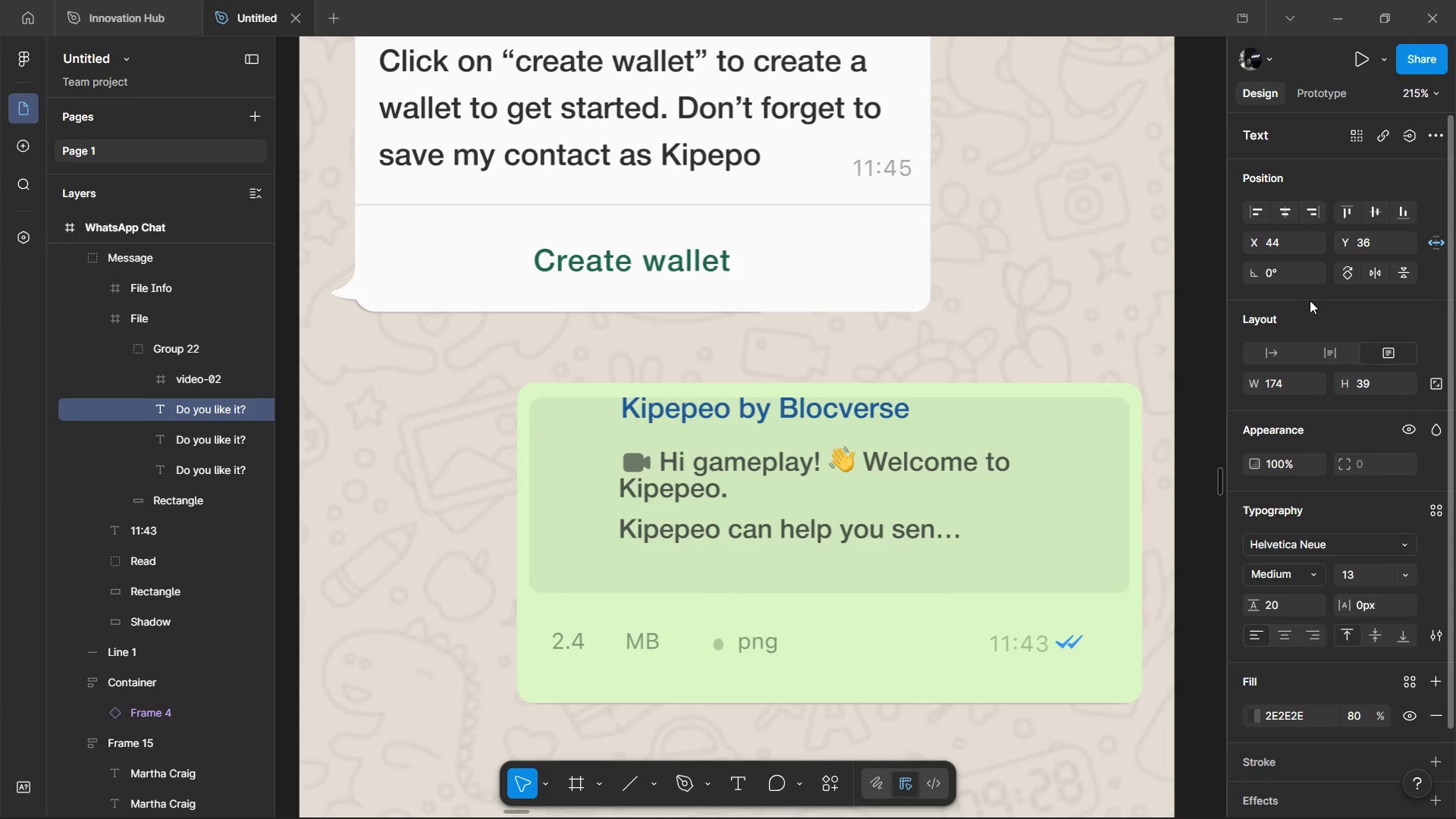 
hold_key(key=AltLeft, duration=1.34)
 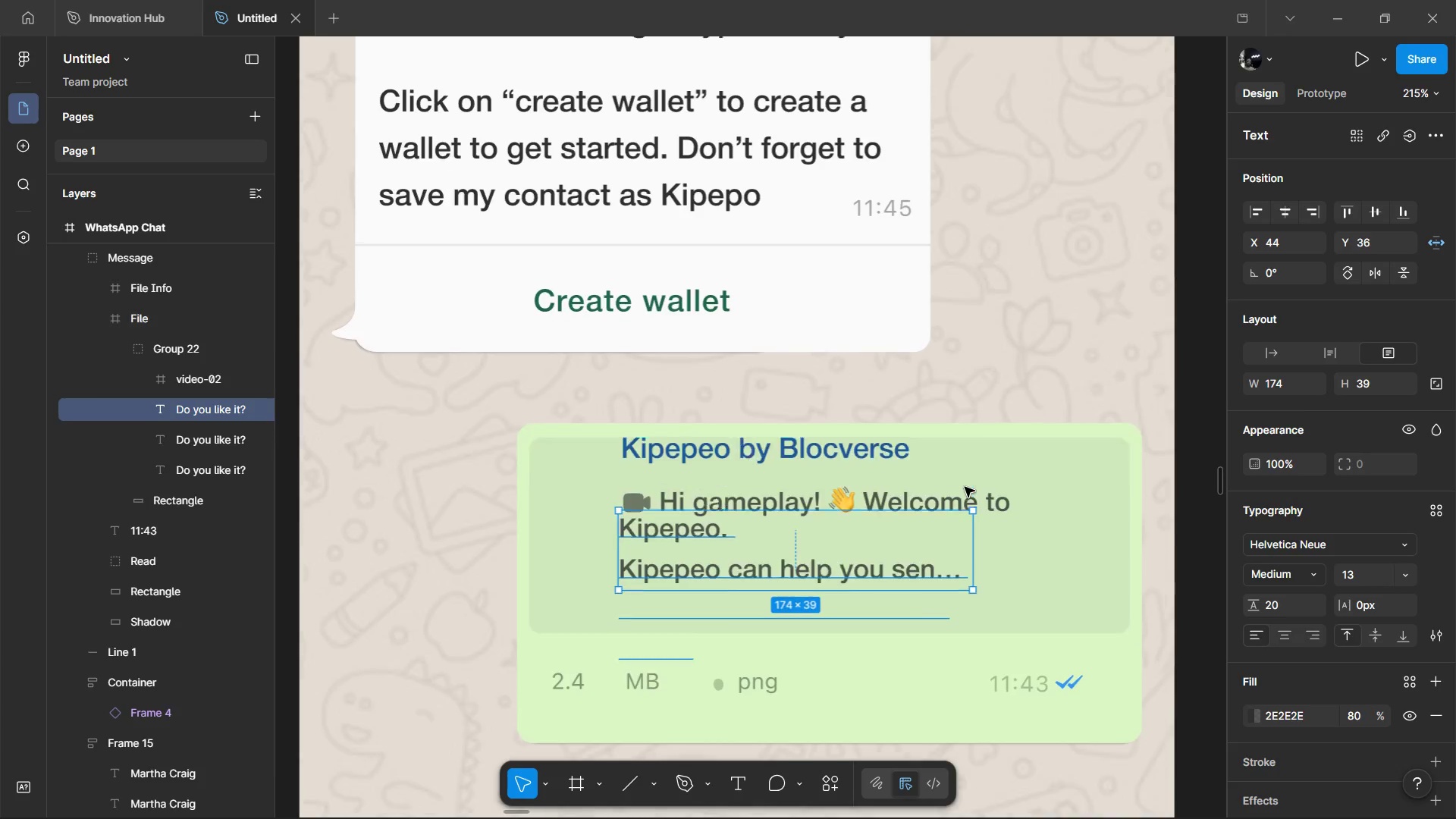 
scroll: coordinate [965, 487], scroll_direction: up, amount: 3.0
 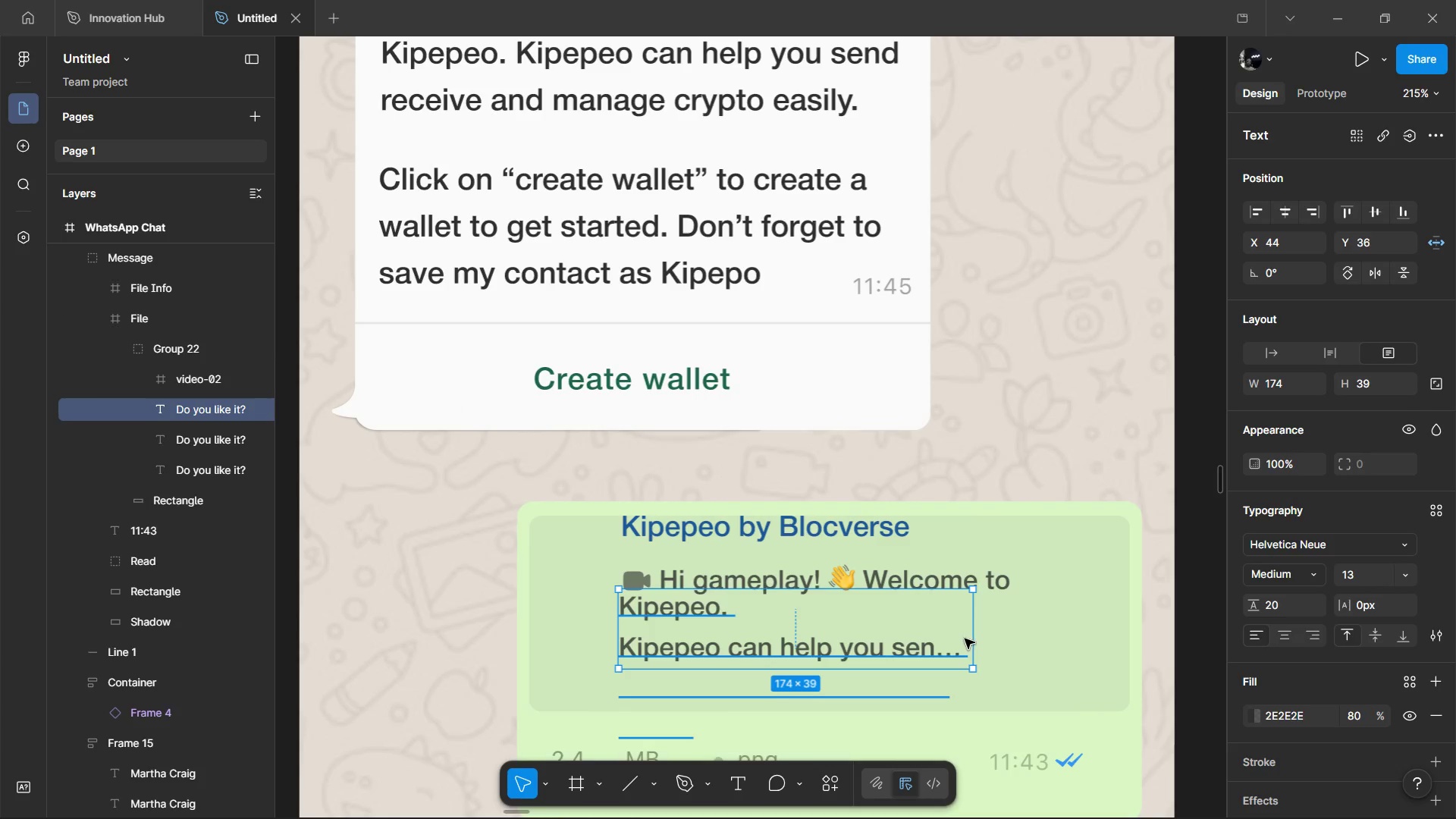 
left_click_drag(start_coordinate=[968, 639], to_coordinate=[1103, 639])
 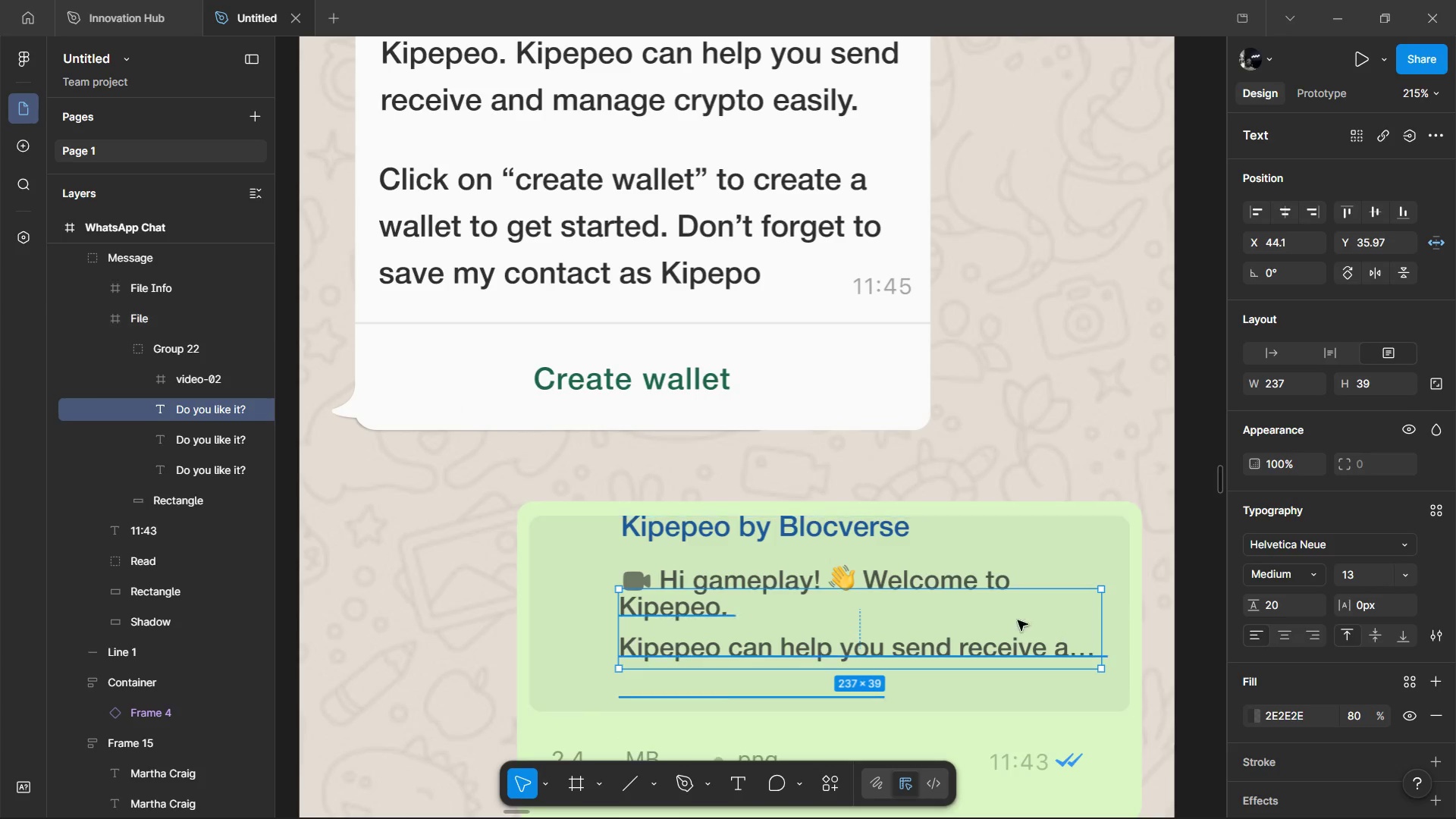 
hold_key(key=ShiftLeft, duration=1.47)
left_click([951, 566])
 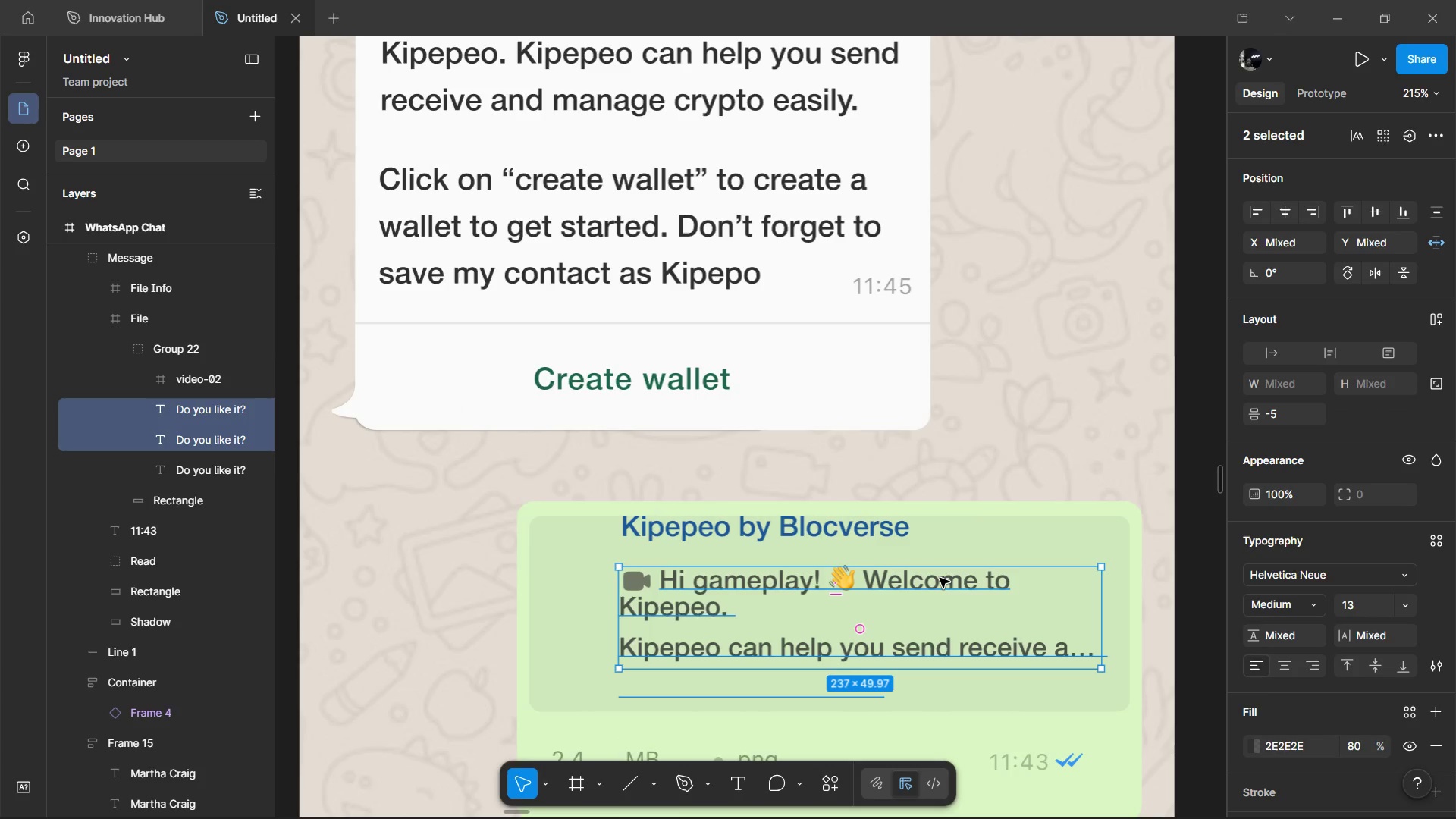 
left_click([940, 578])
 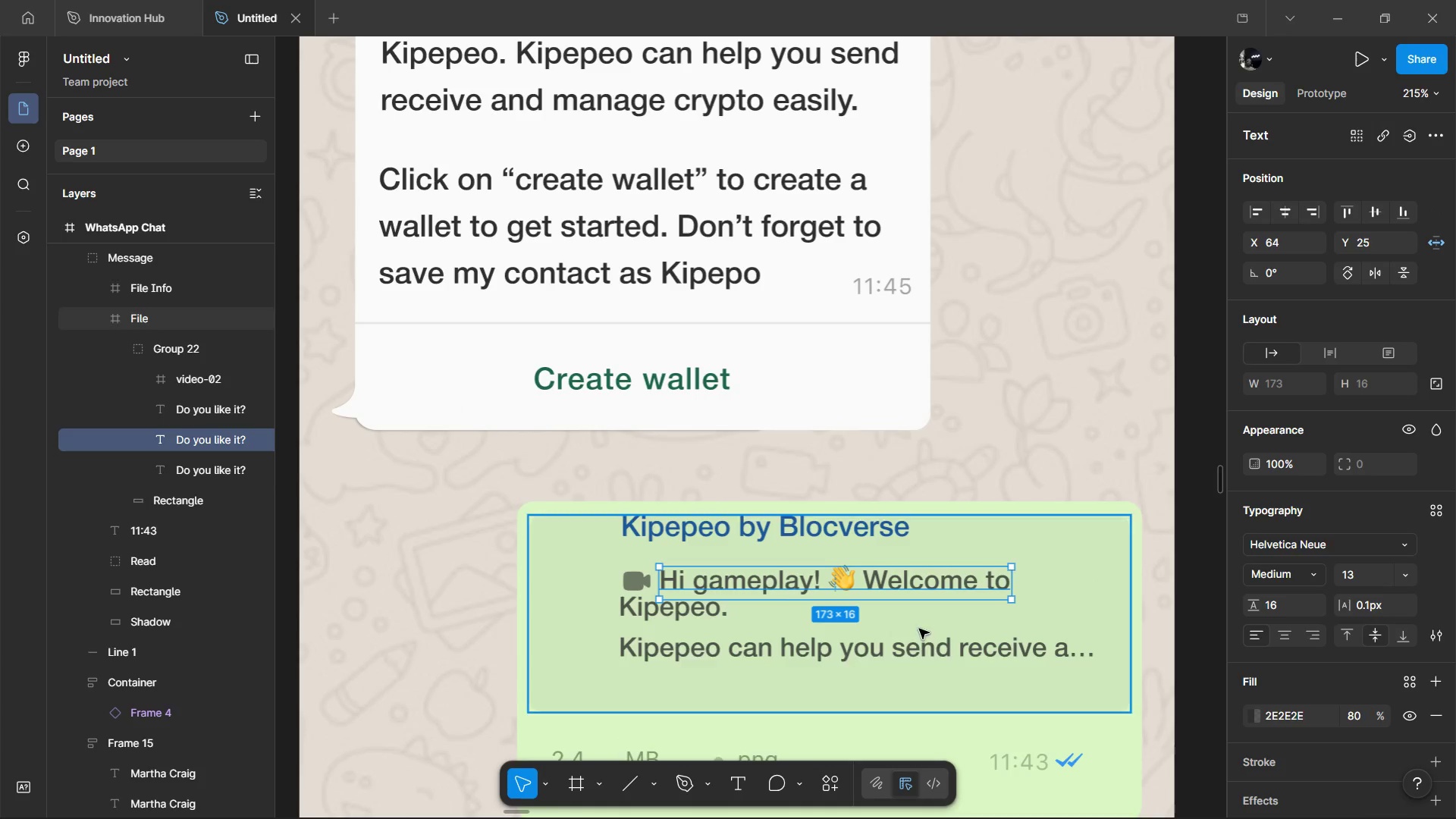 
key(Shift+ShiftLeft)
 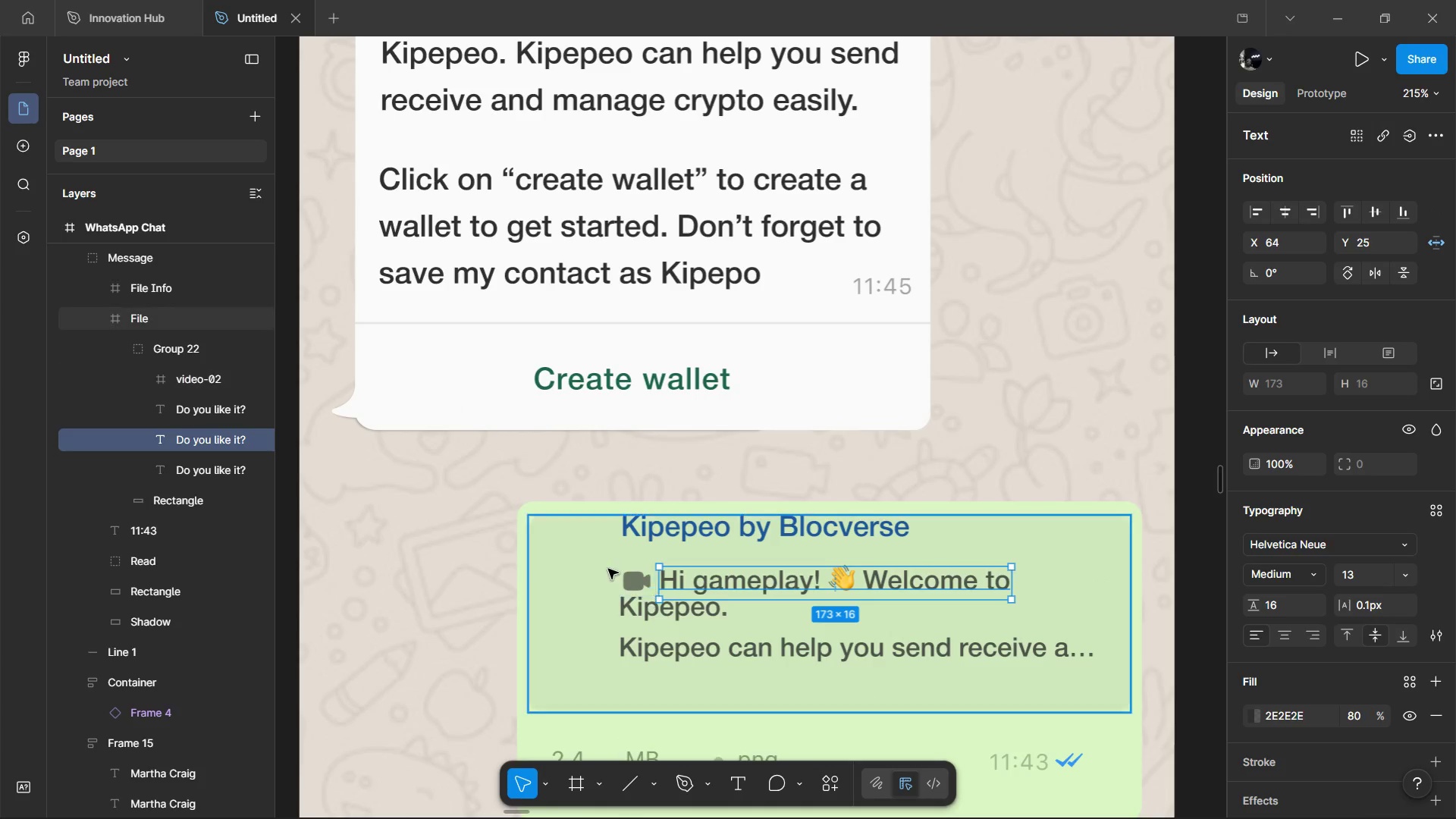 
hold_key(key=ShiftLeft, duration=1.52)
 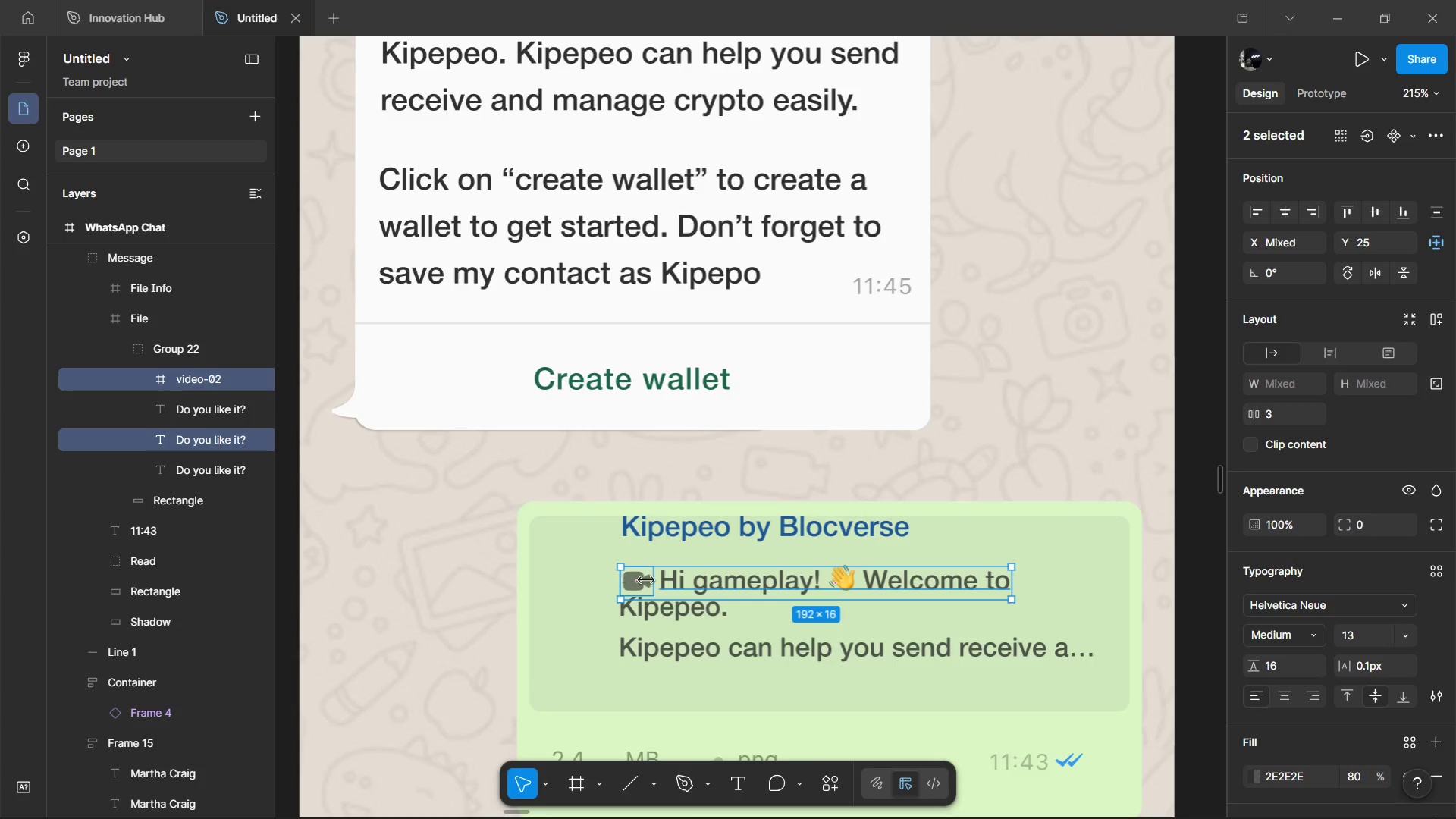 
left_click([618, 577])
 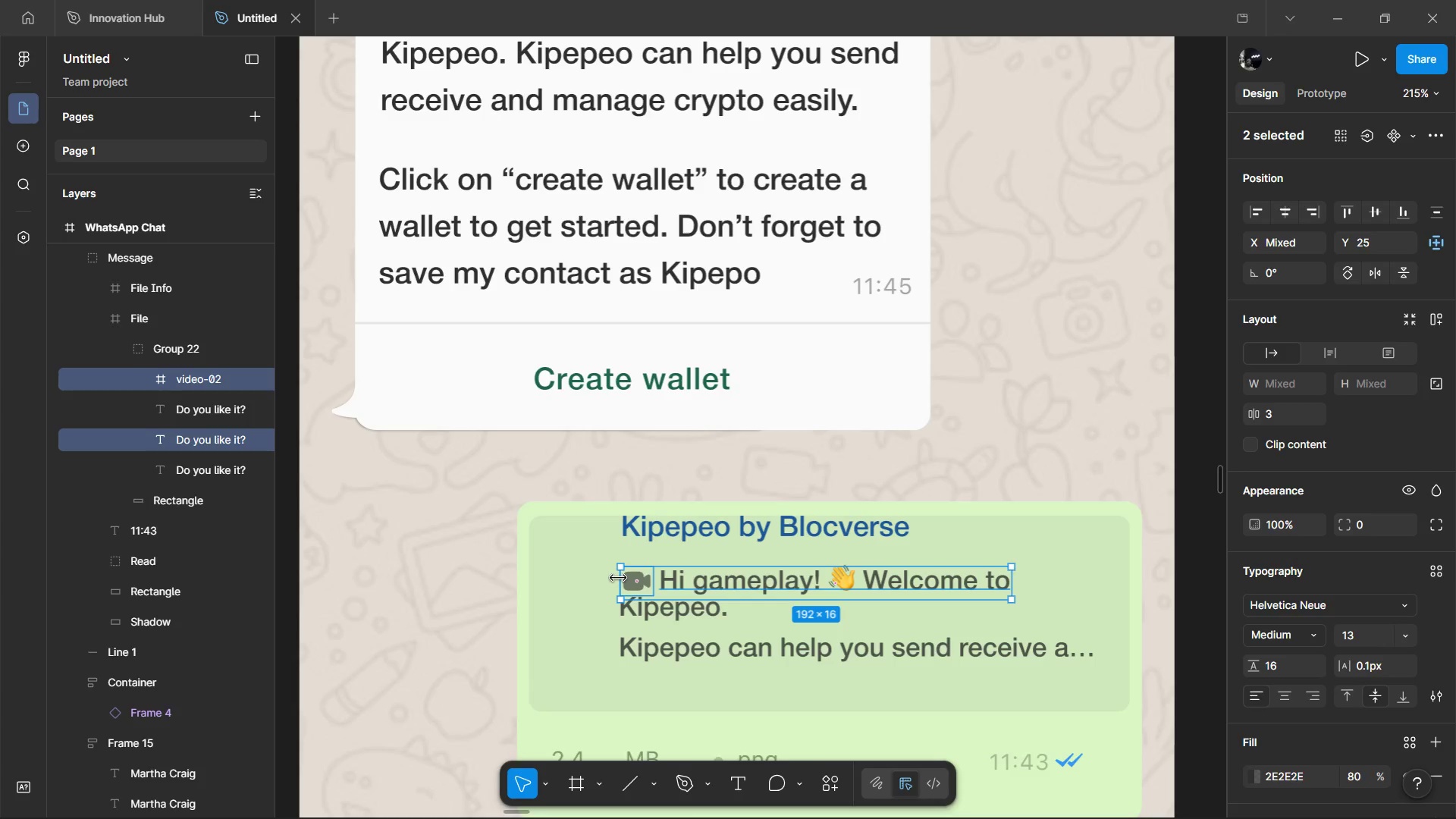 
key(Shift+A)
 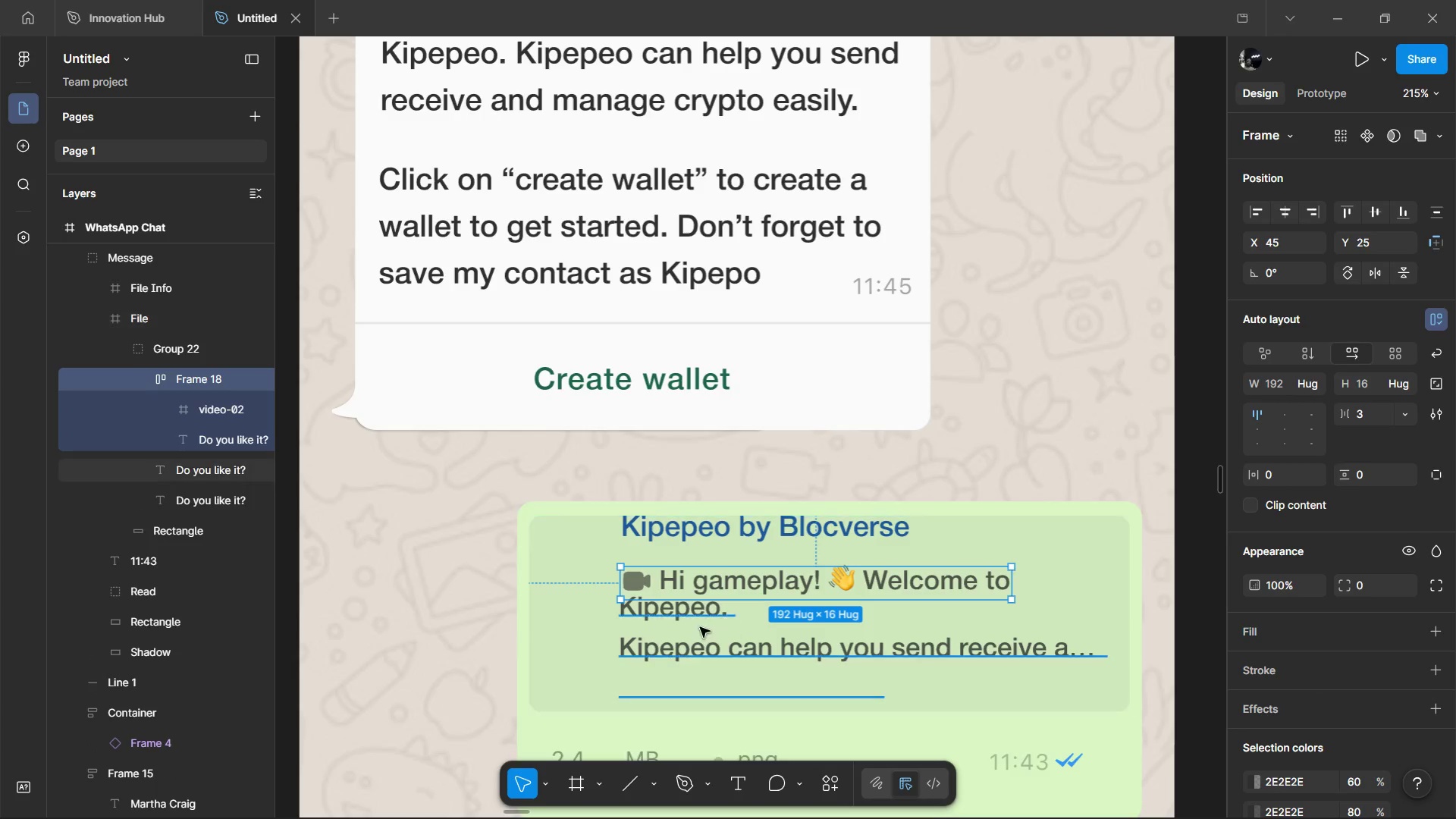 
left_click([700, 627])
 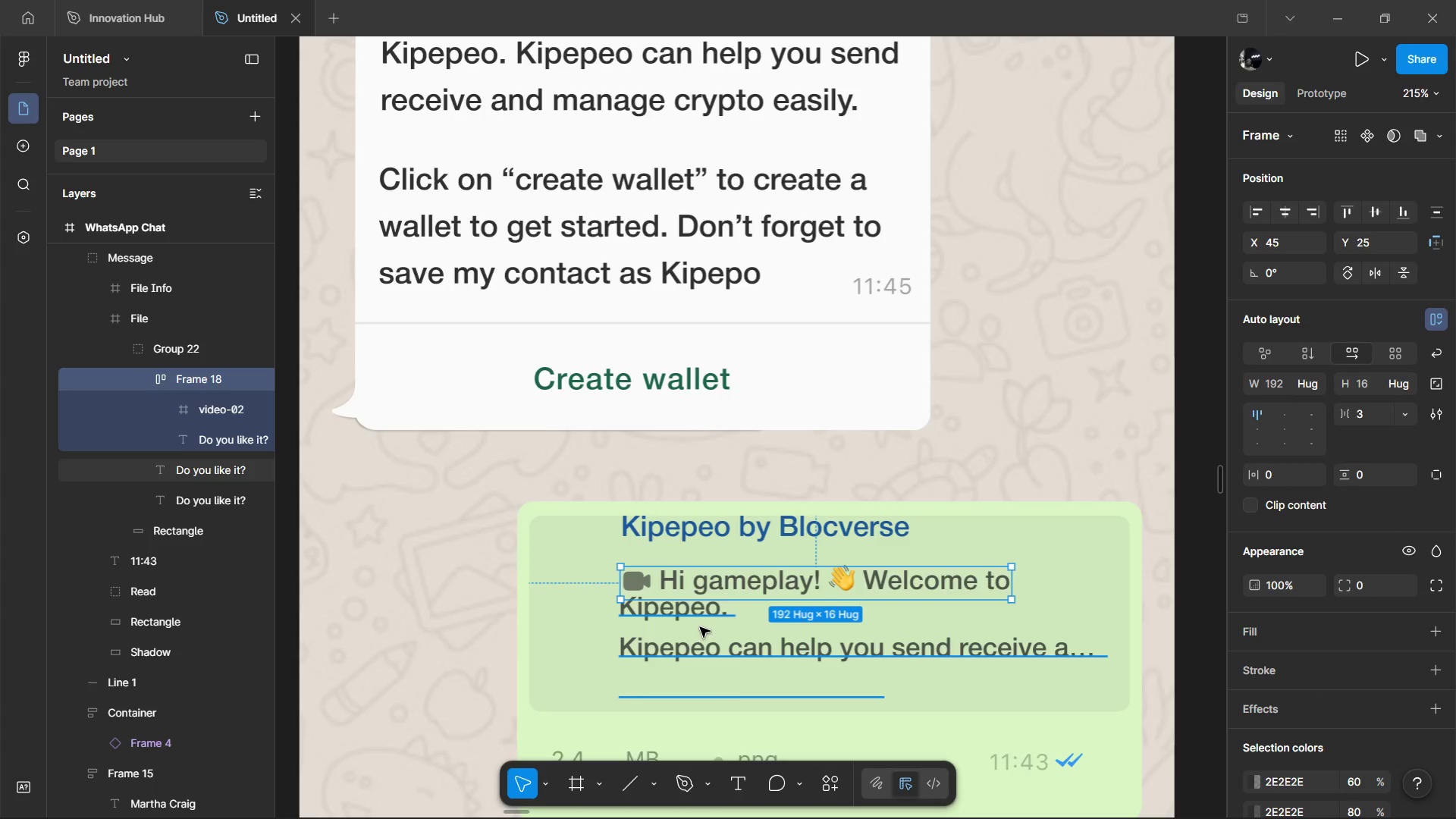 
key(Shift+A)
 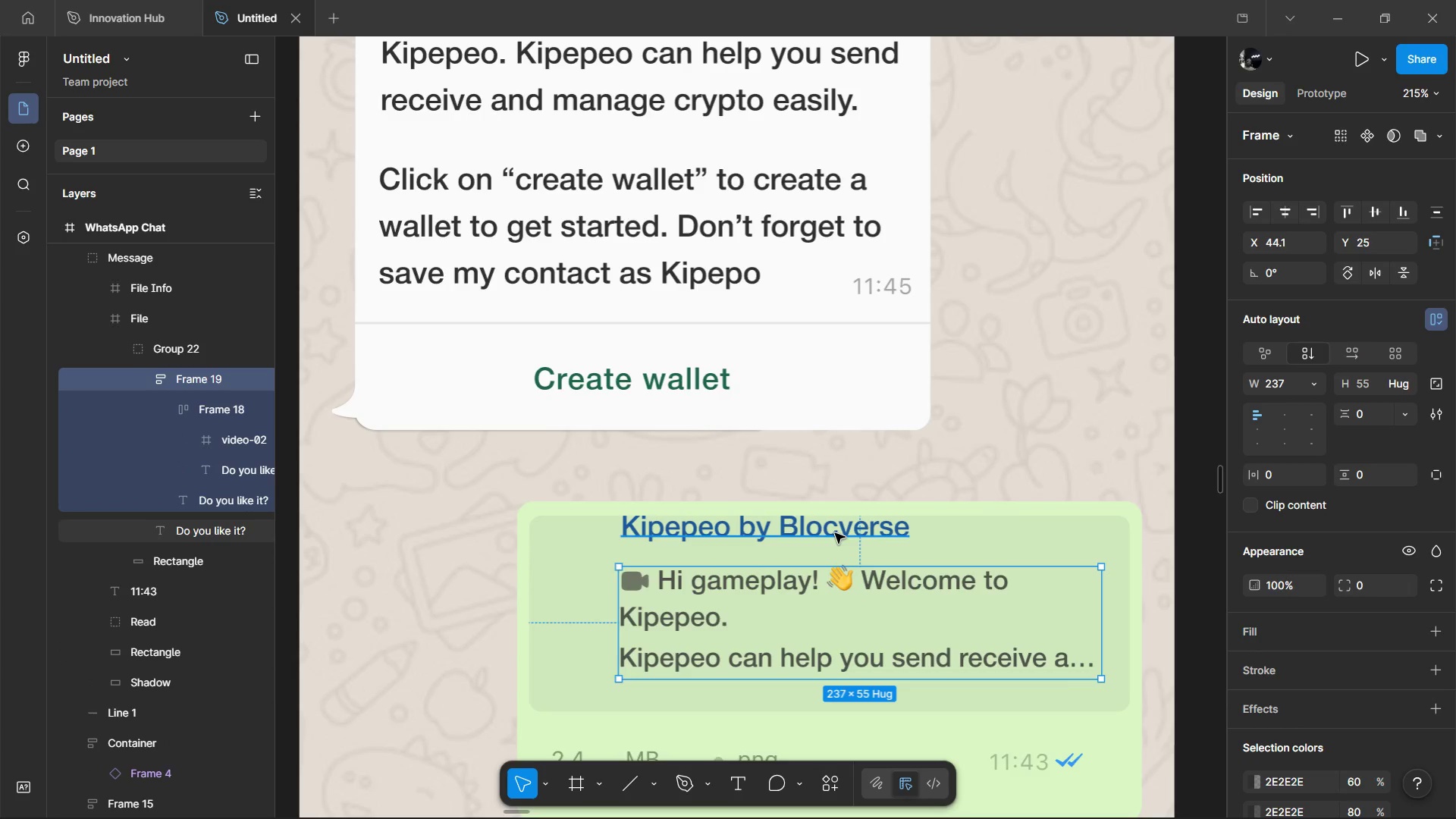 
hold_key(key=ControlLeft, duration=0.86)
scroll: coordinate [793, 544], scroll_direction: down, amount: 6.0
 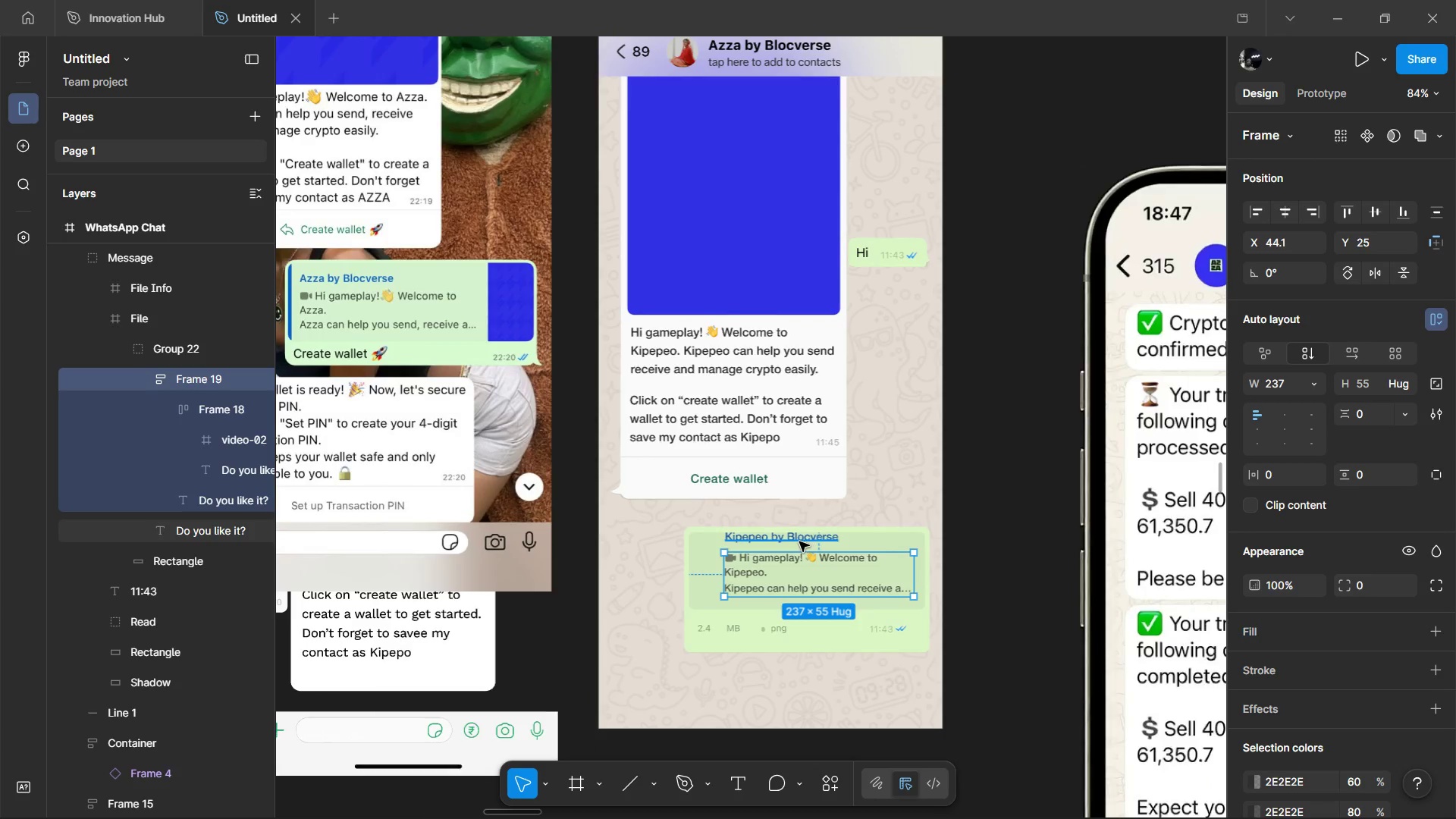 
hold_key(key=ControlLeft, duration=5.66)
 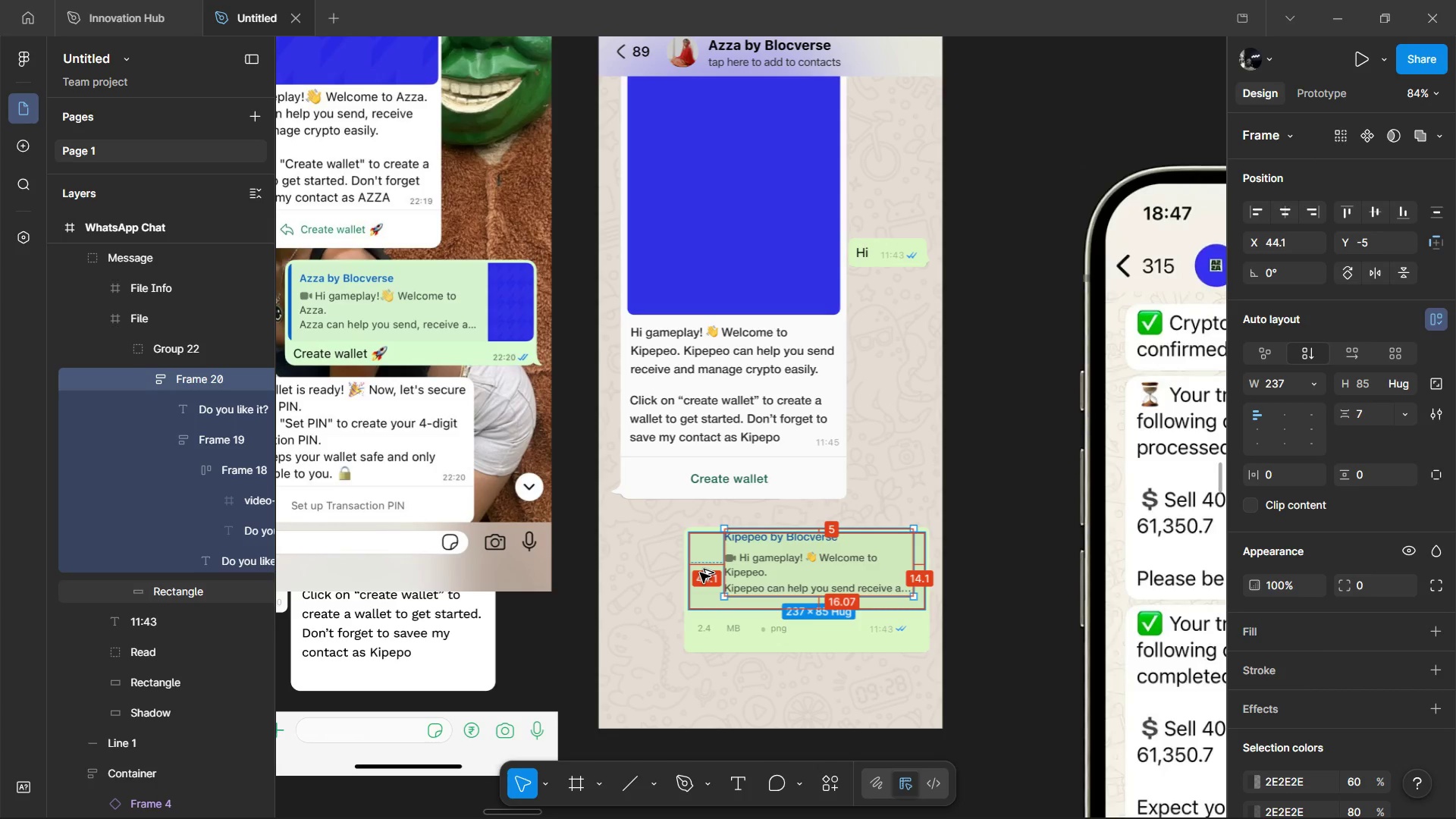 
hold_key(key=AltLeft, duration=0.38)
 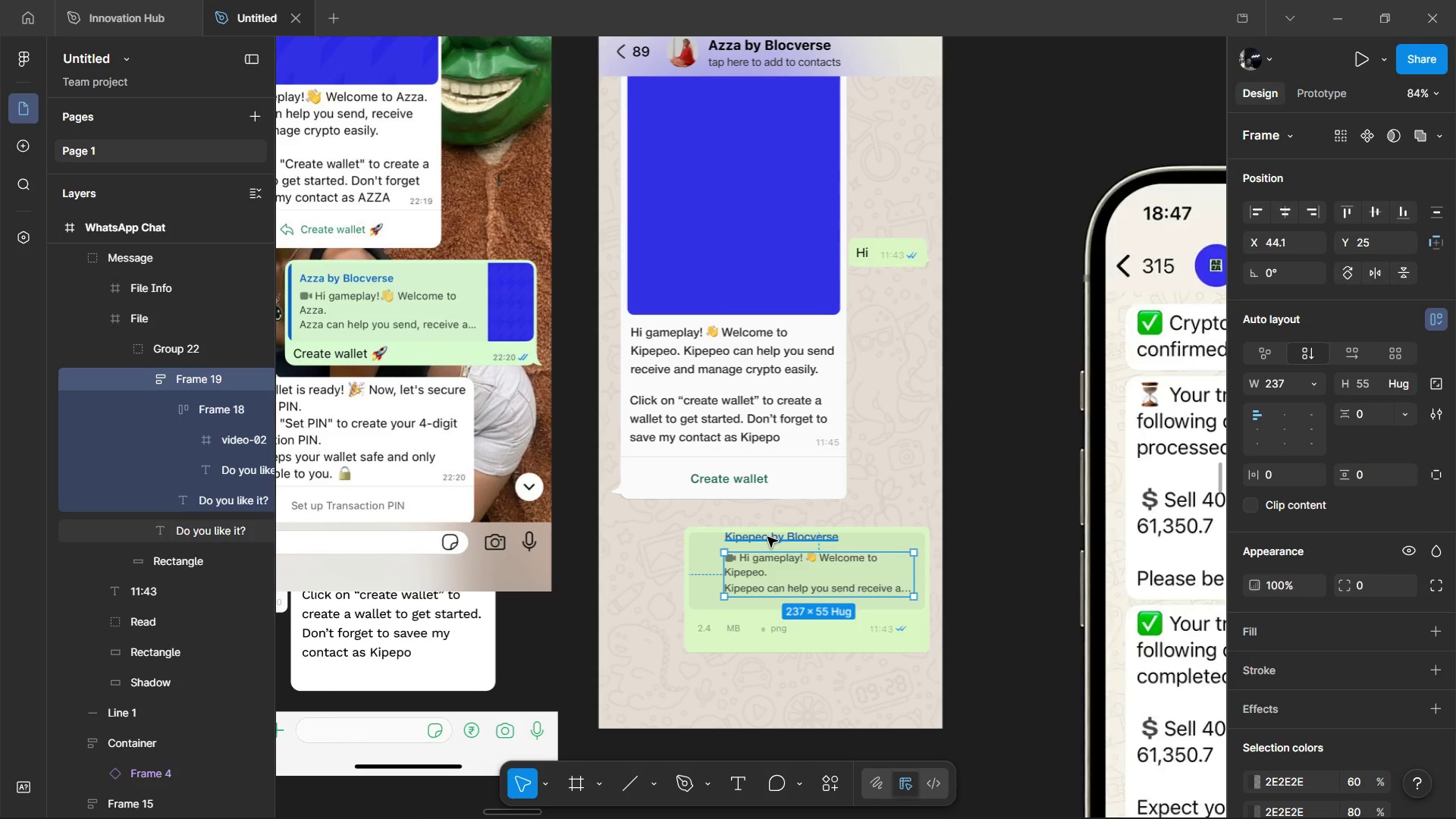 
left_click([767, 537])
 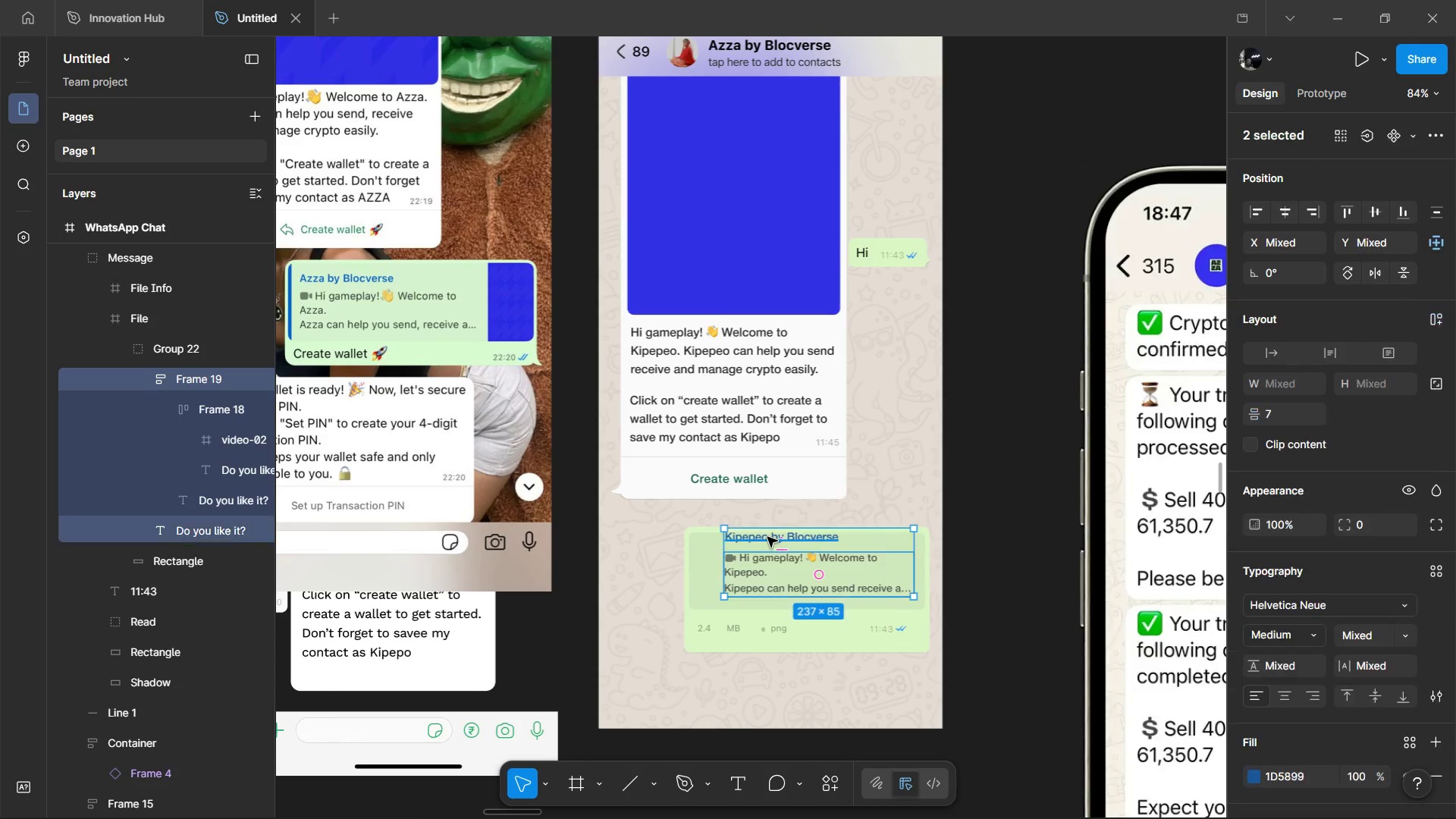 
key(Shift+A)
 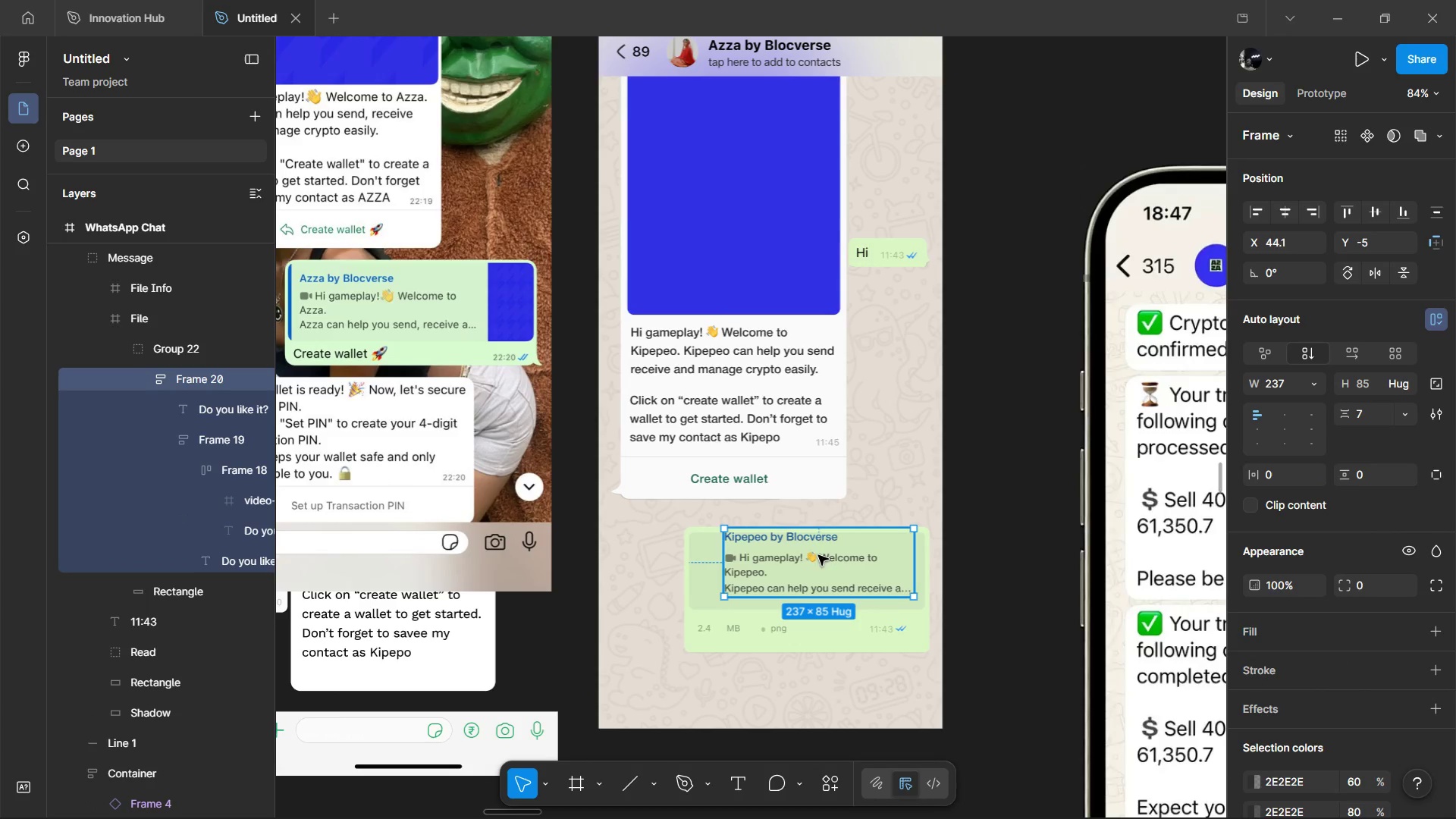 
hold_key(key=AltLeft, duration=1.52)
 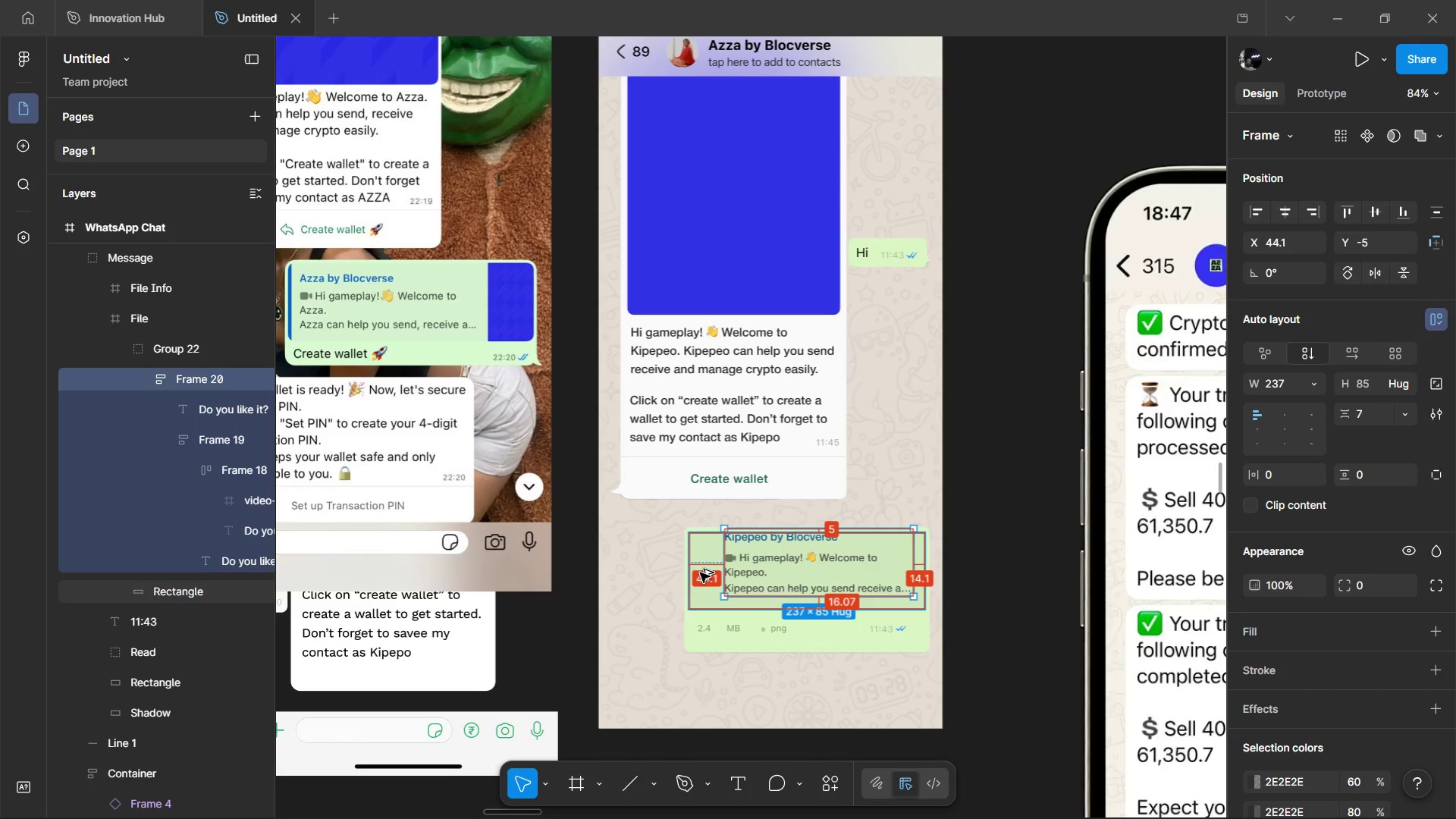 
key(Alt+Control+Shift+ArrowDown)
 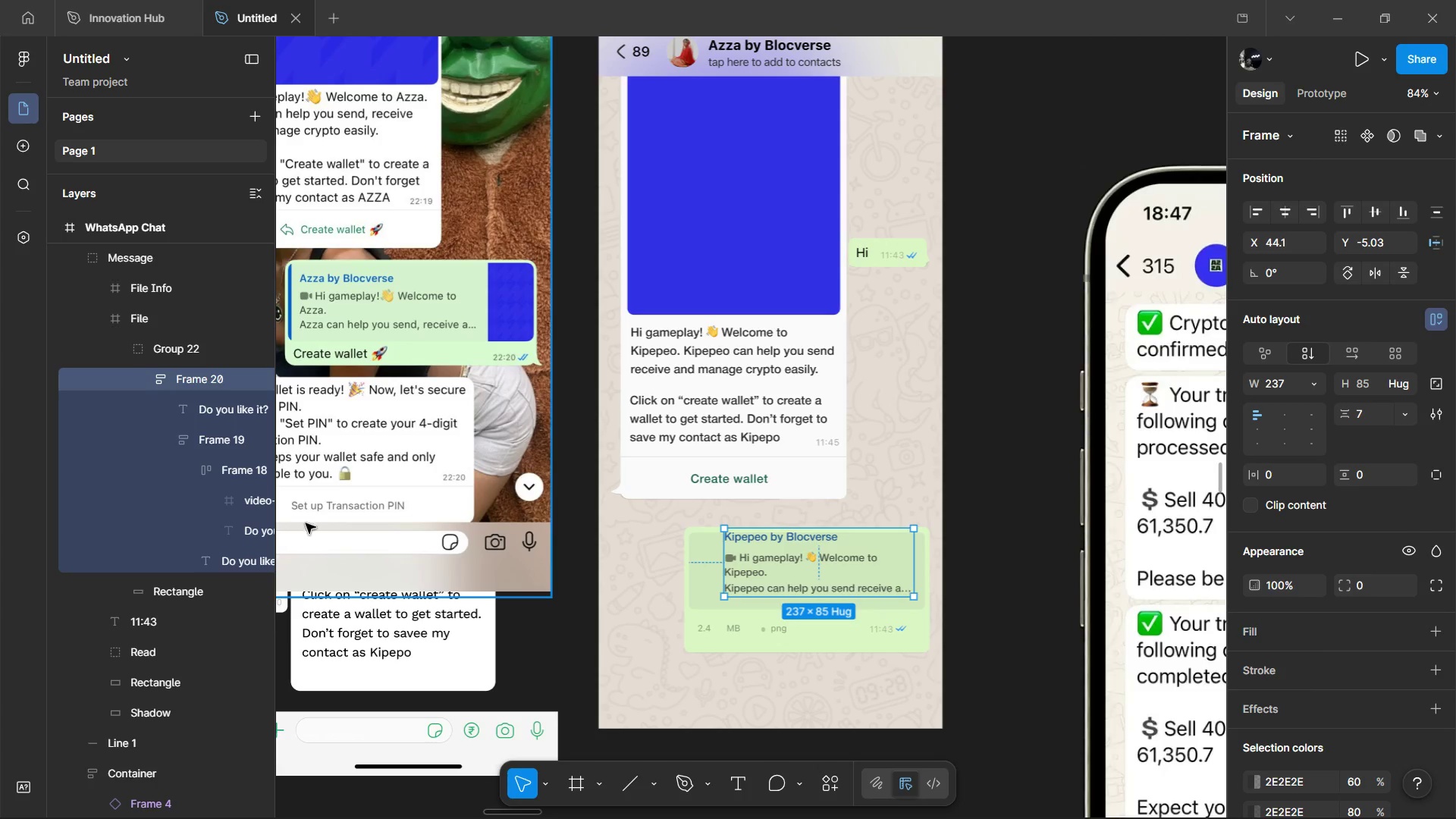 
left_click([164, 344])
 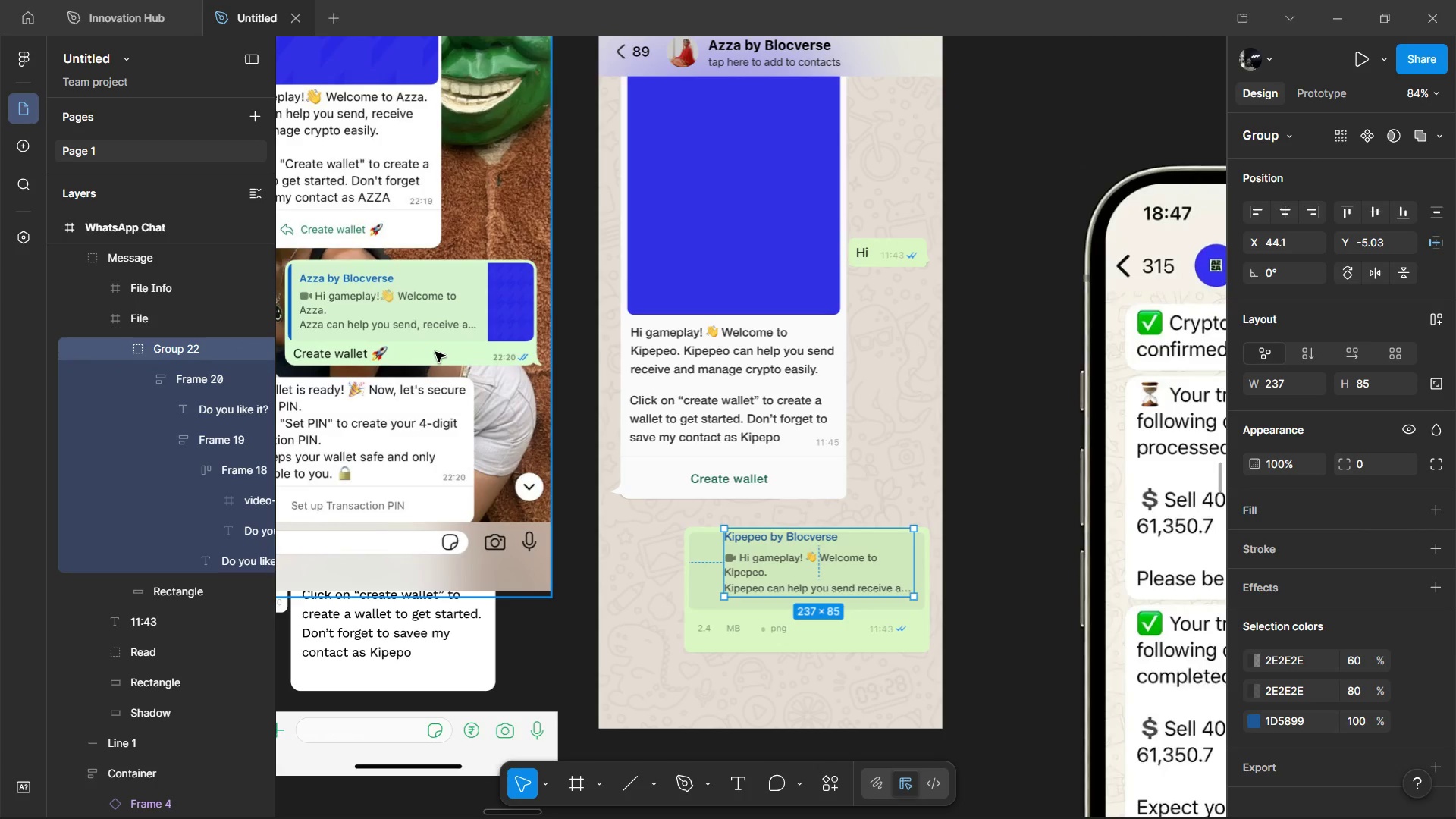 
key(Control+Backspace)
 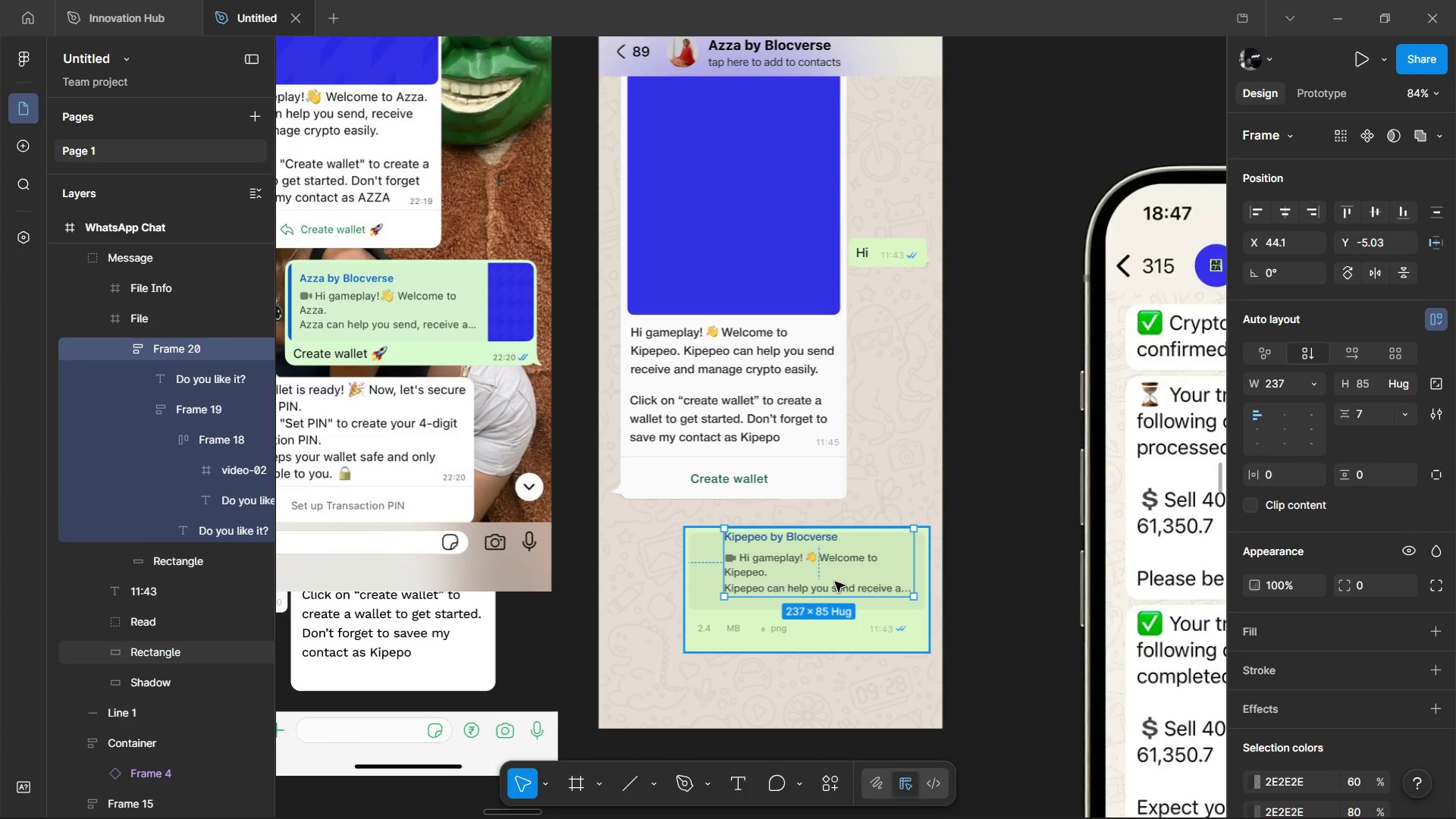 
hold_key(key=AltLeft, duration=1.06)
 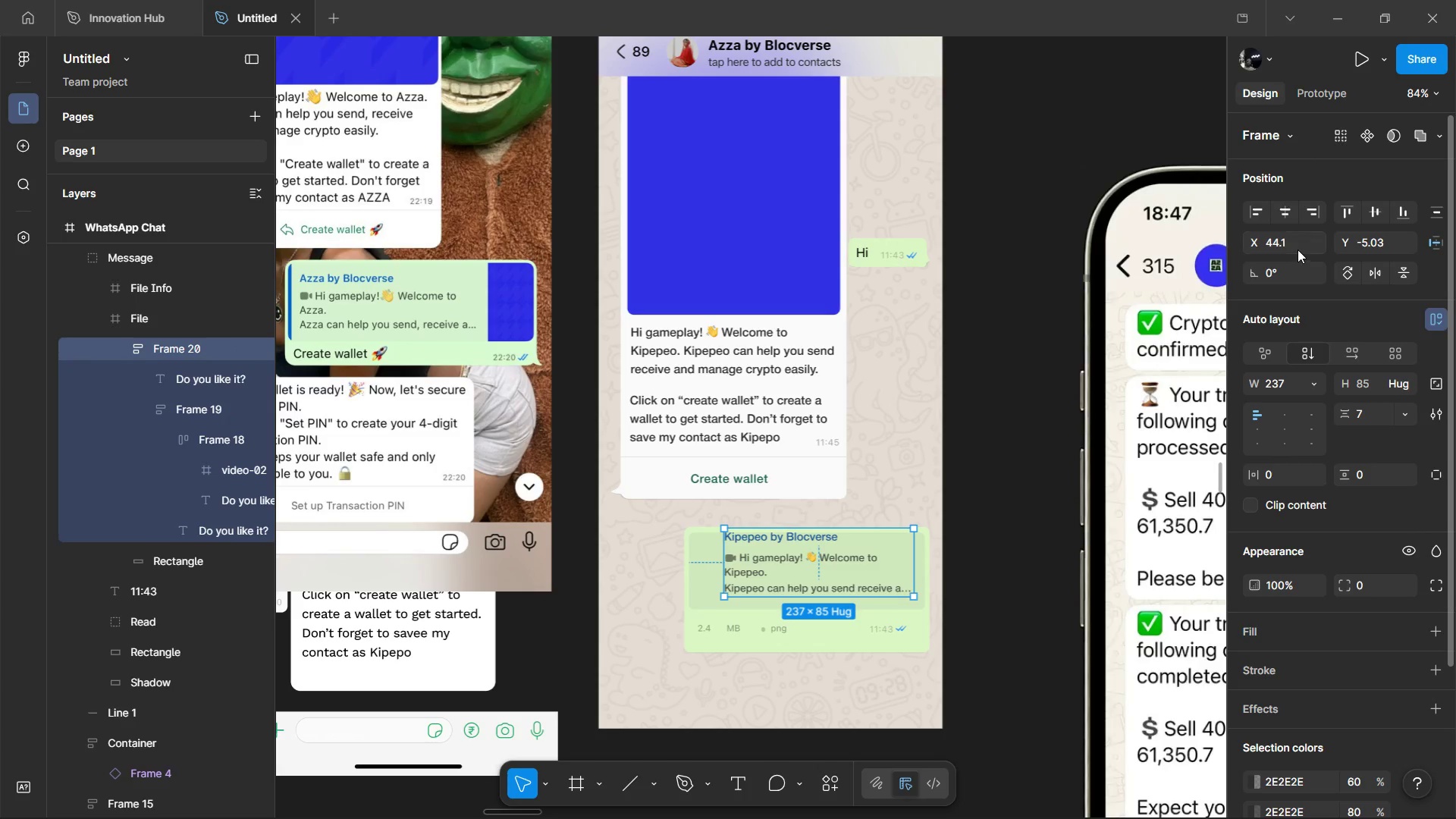 
left_click([1289, 246])
 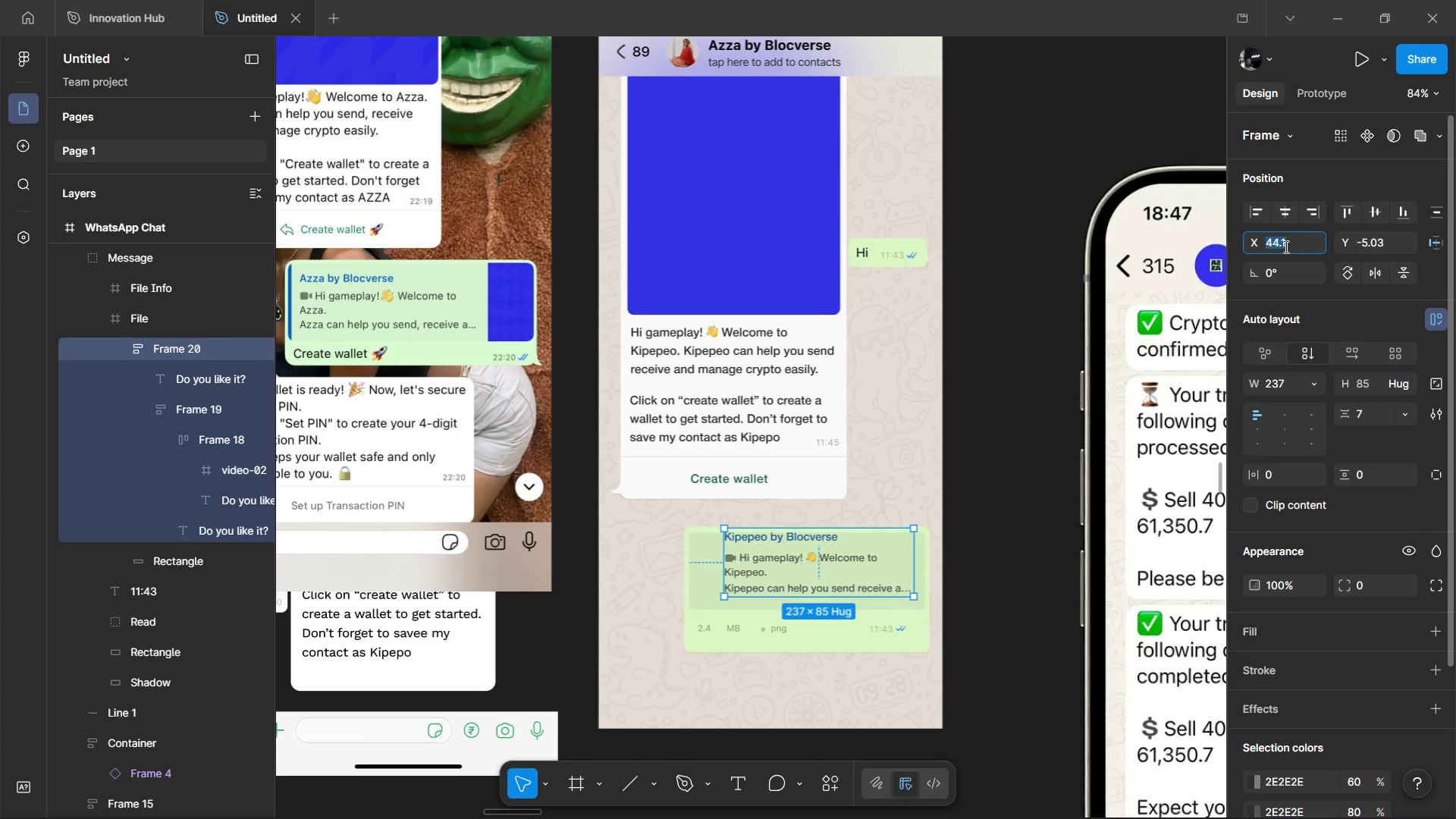 
type(445)
 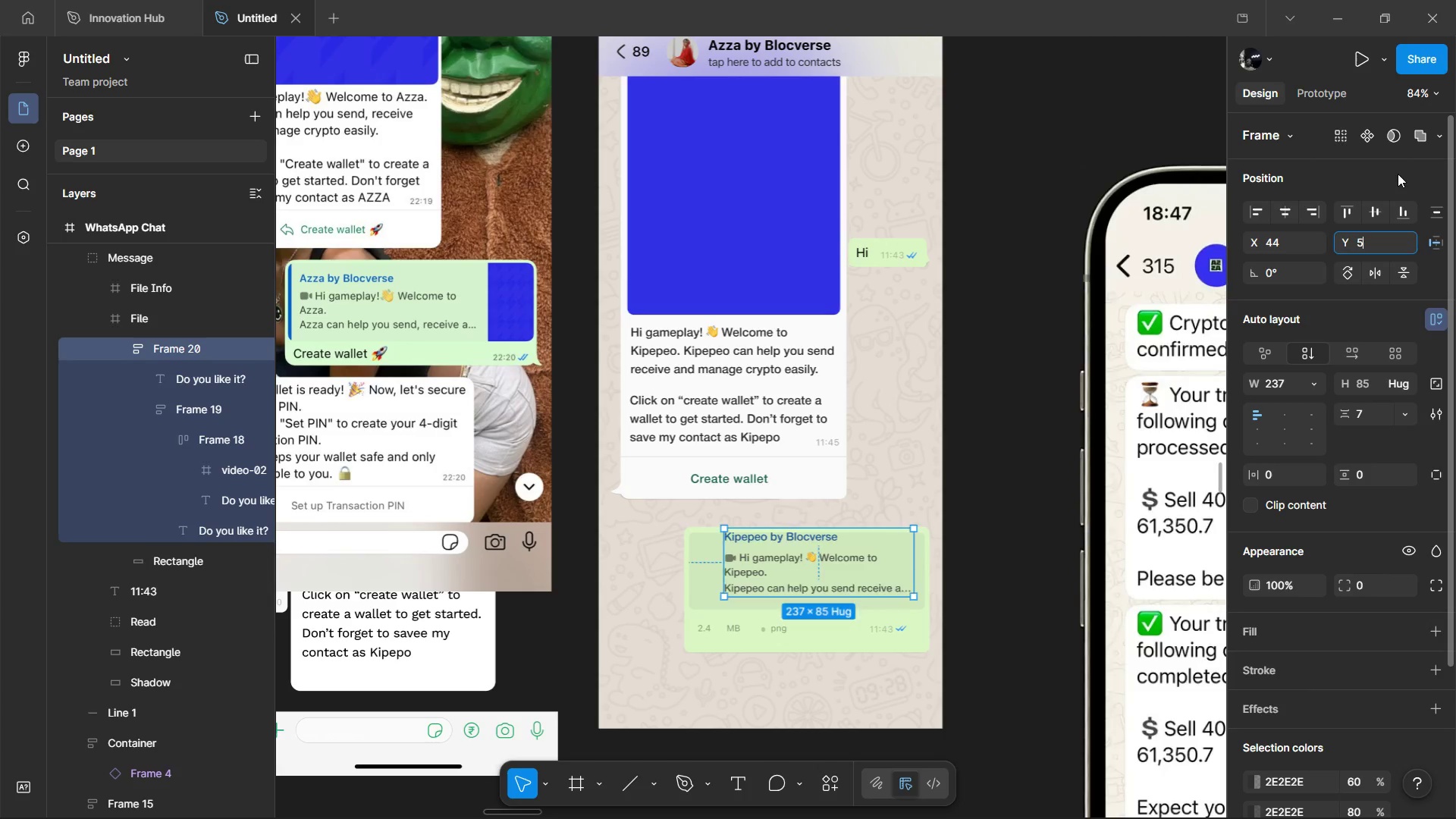 
left_click([1398, 174])
 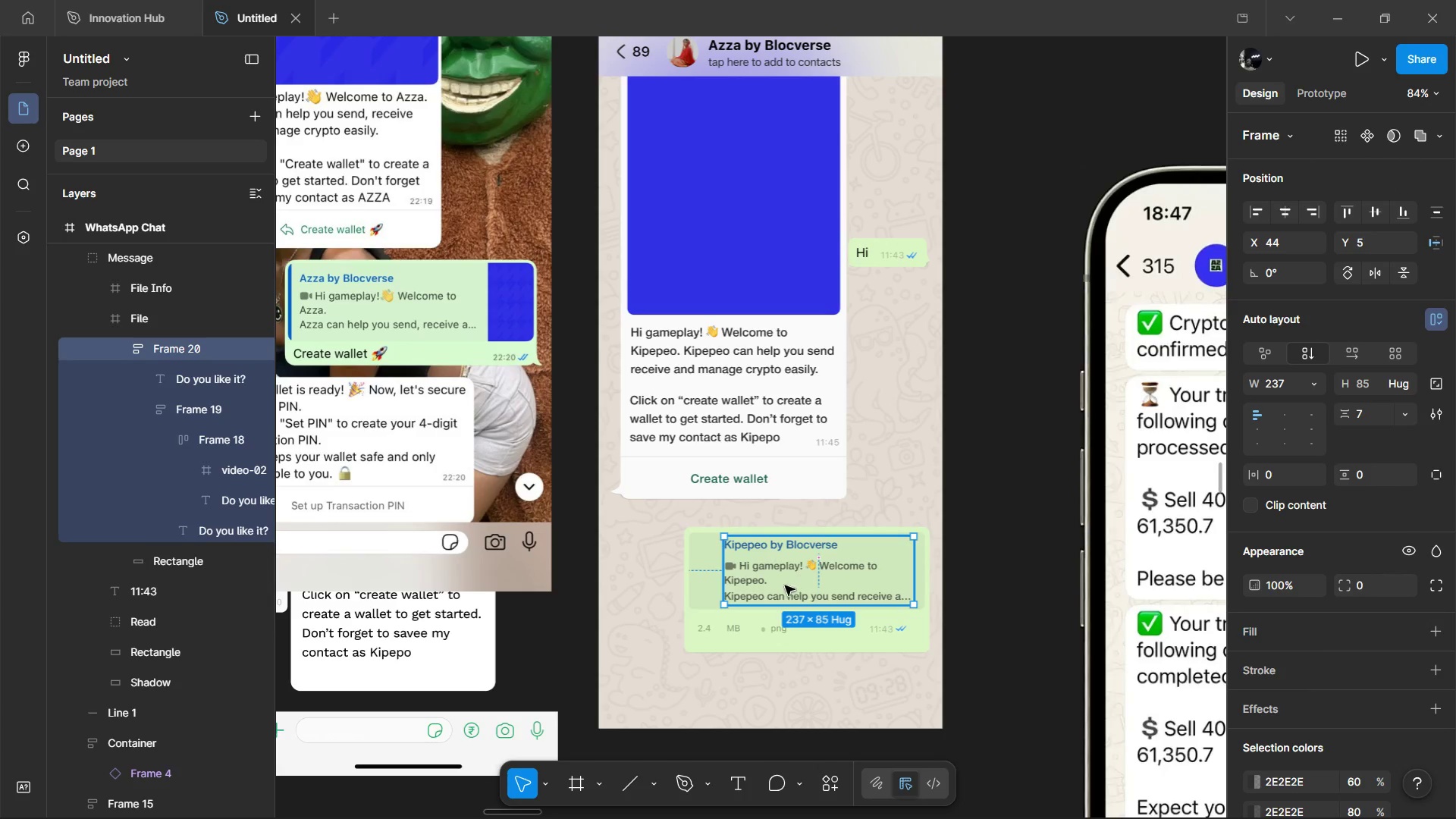 
hold_key(key=AltLeft, duration=1.06)
 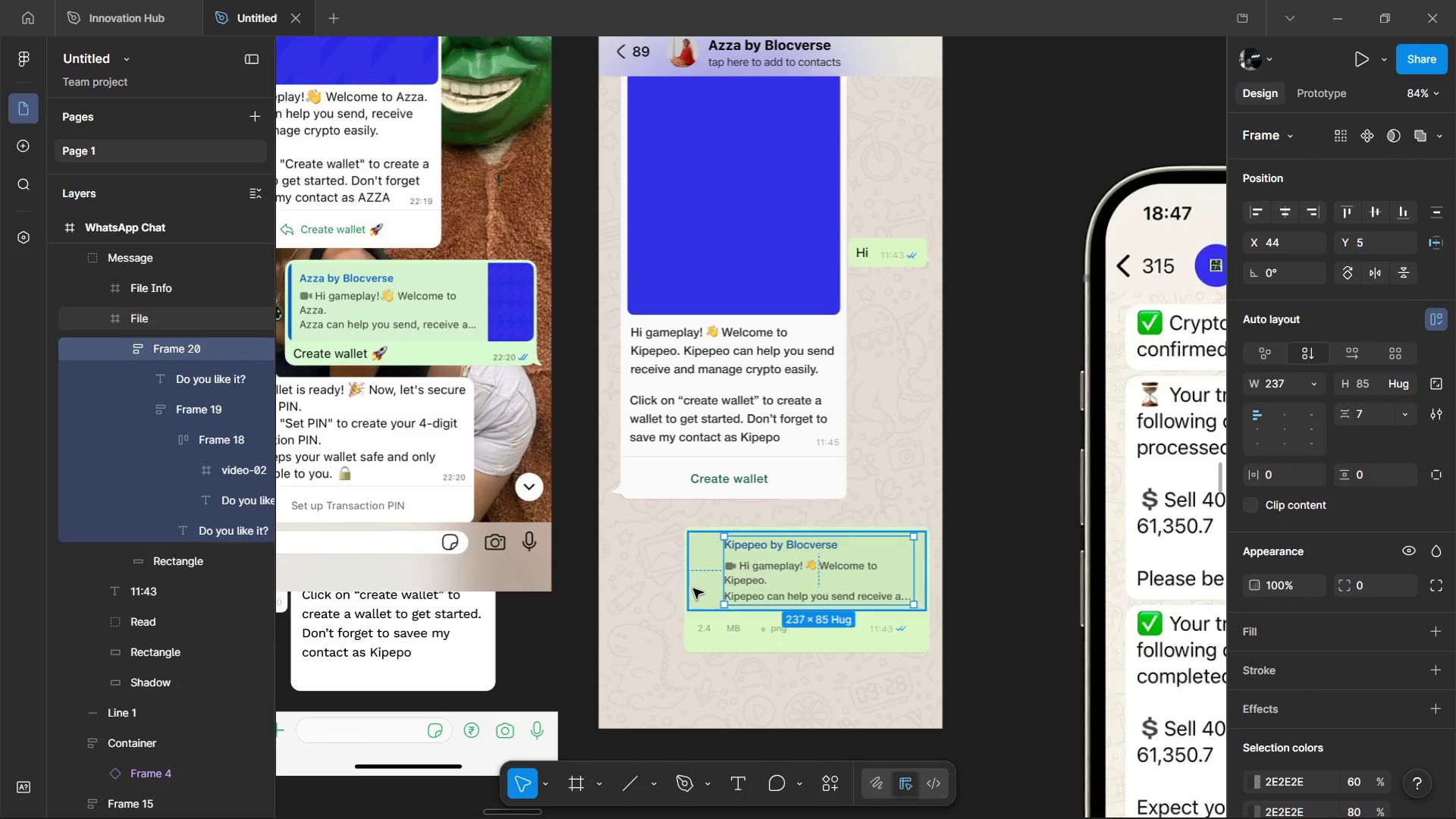 
left_click([693, 588])
 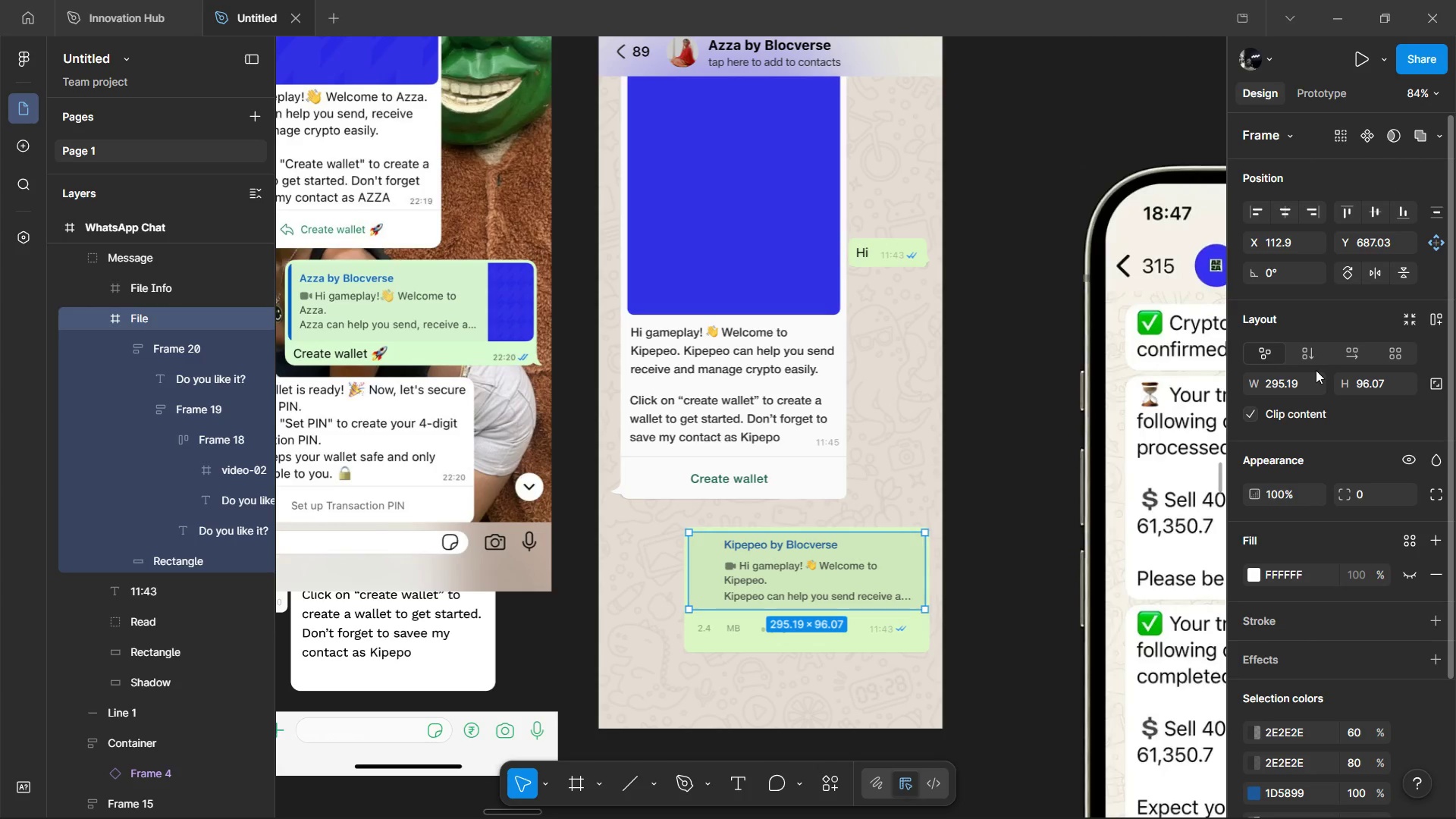 
left_click([1309, 373])
 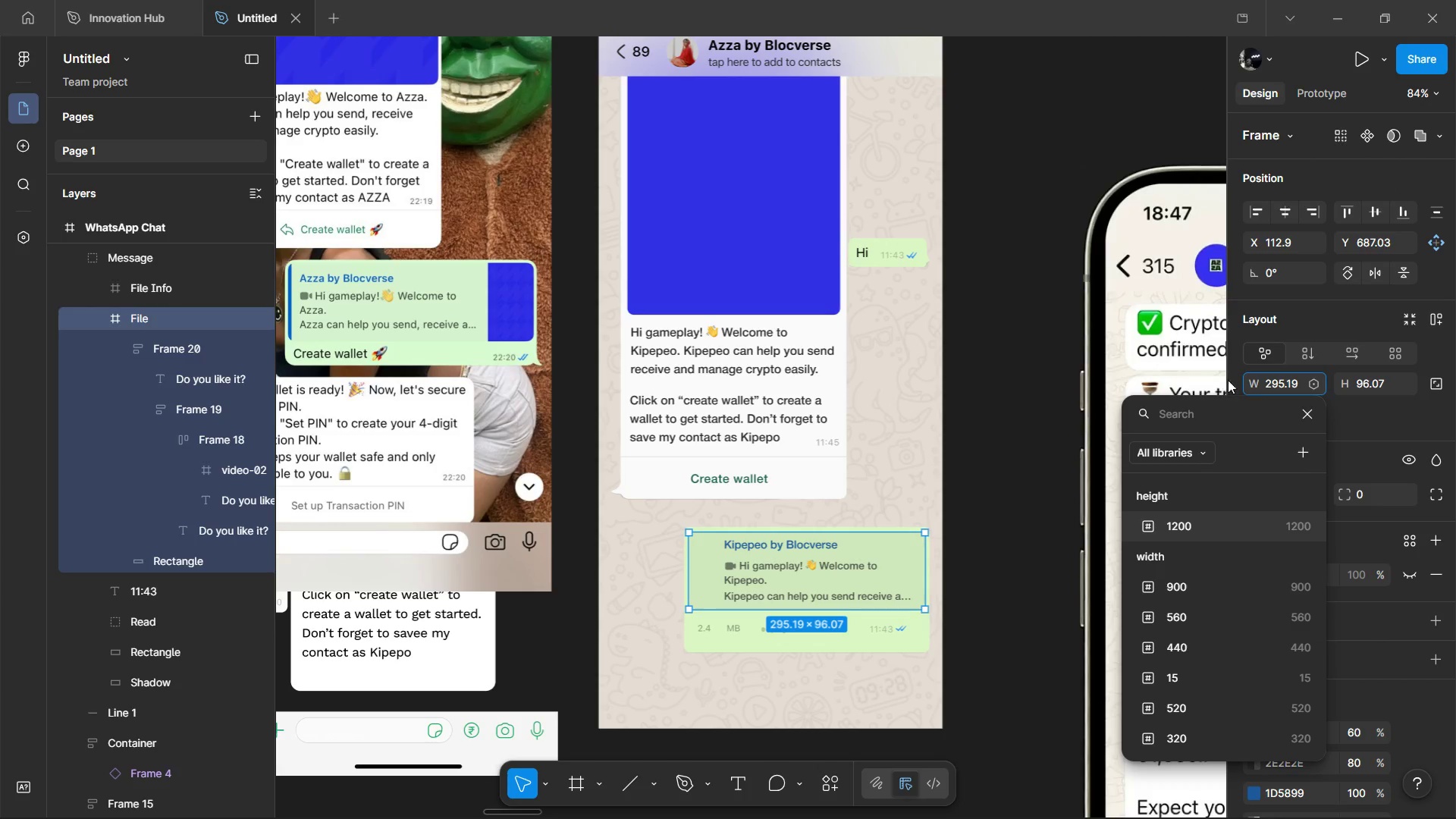 
left_click([1254, 380])
 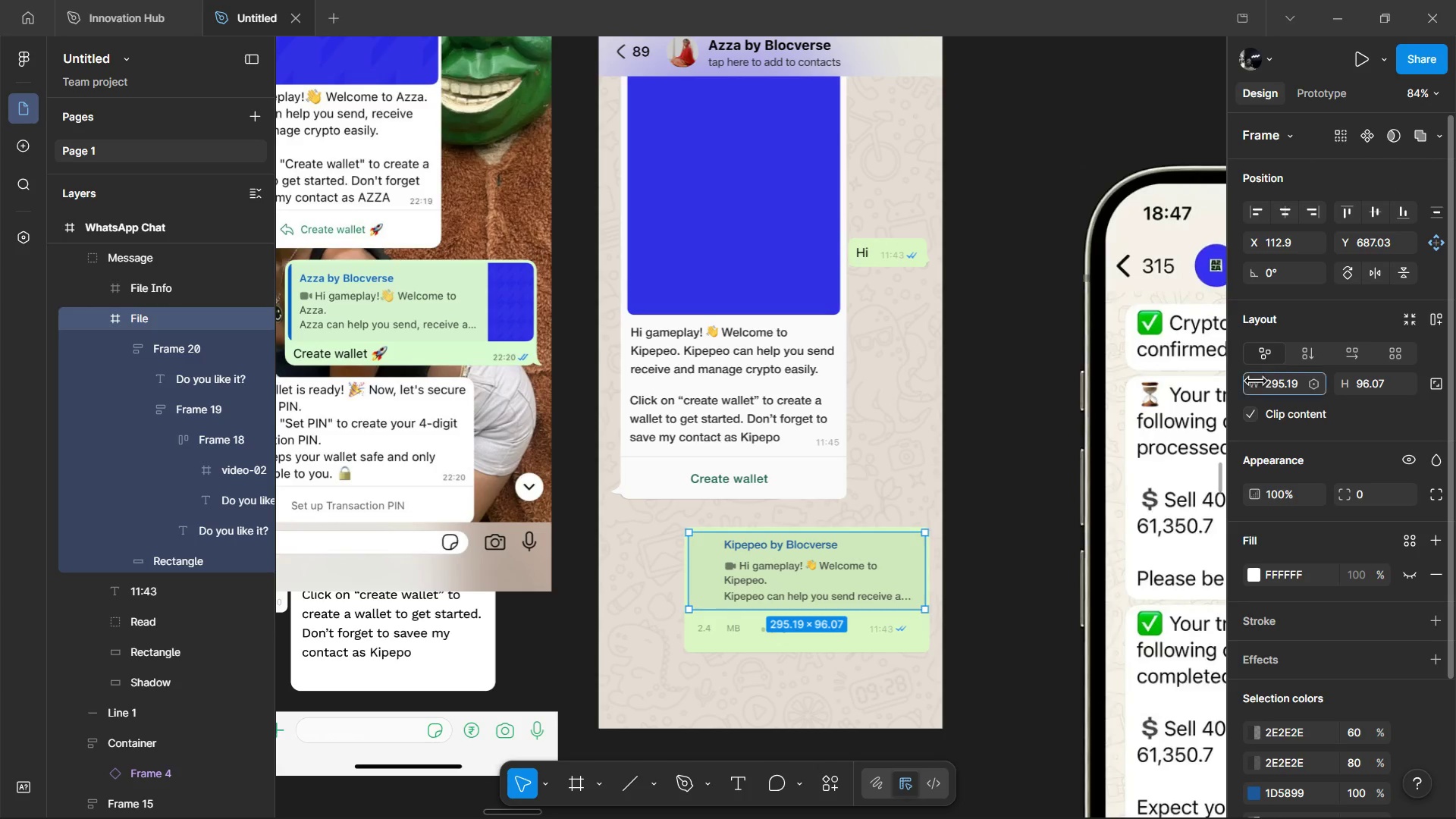 
left_click_drag(start_coordinate=[1254, 380], to_coordinate=[728, 426])
 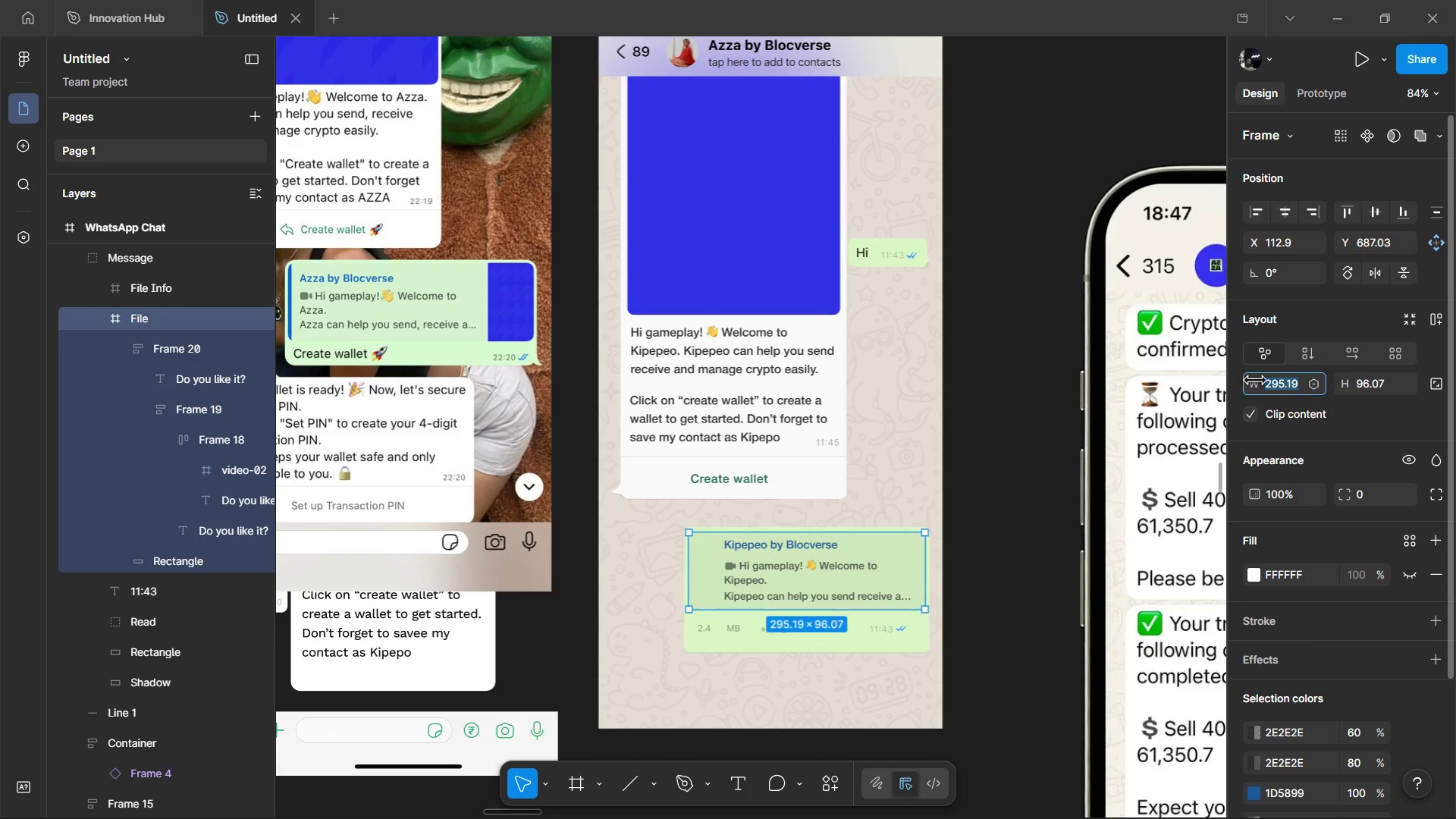 
left_click_drag(start_coordinate=[1254, 379], to_coordinate=[728, 426])
 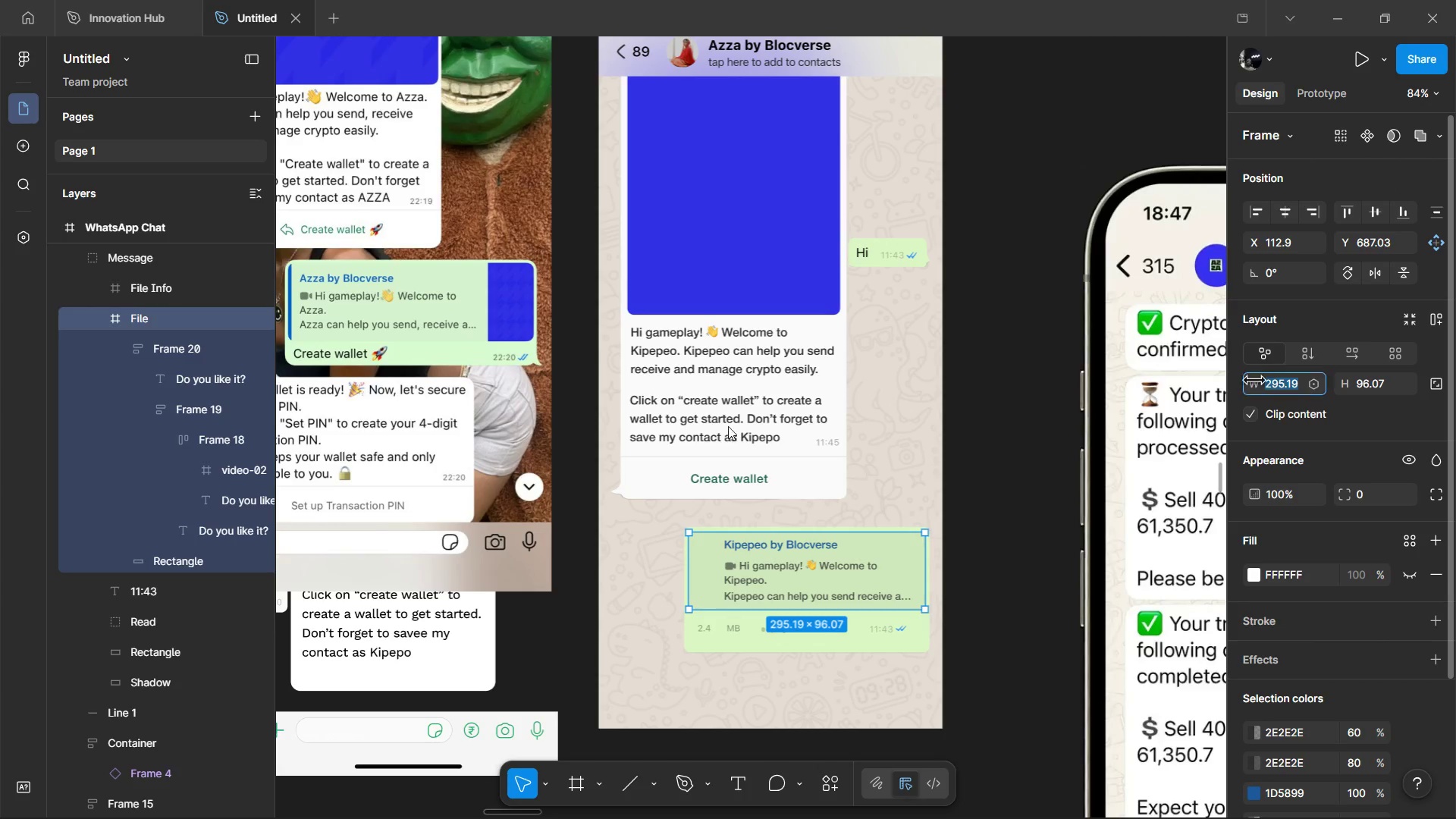 
left_click_drag(start_coordinate=[1253, 379], to_coordinate=[728, 426])
 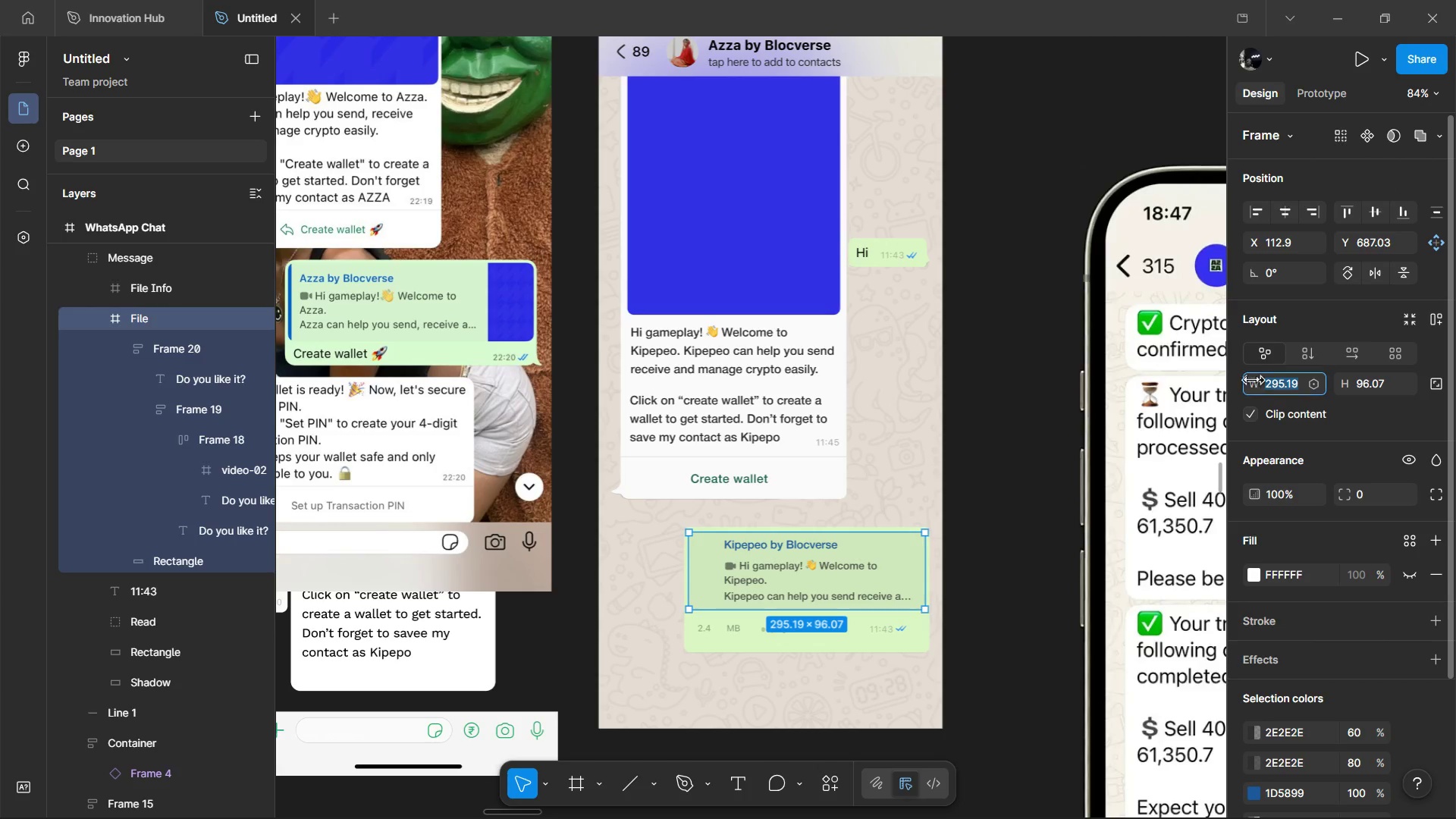 
left_click_drag(start_coordinate=[1252, 379], to_coordinate=[728, 426])
 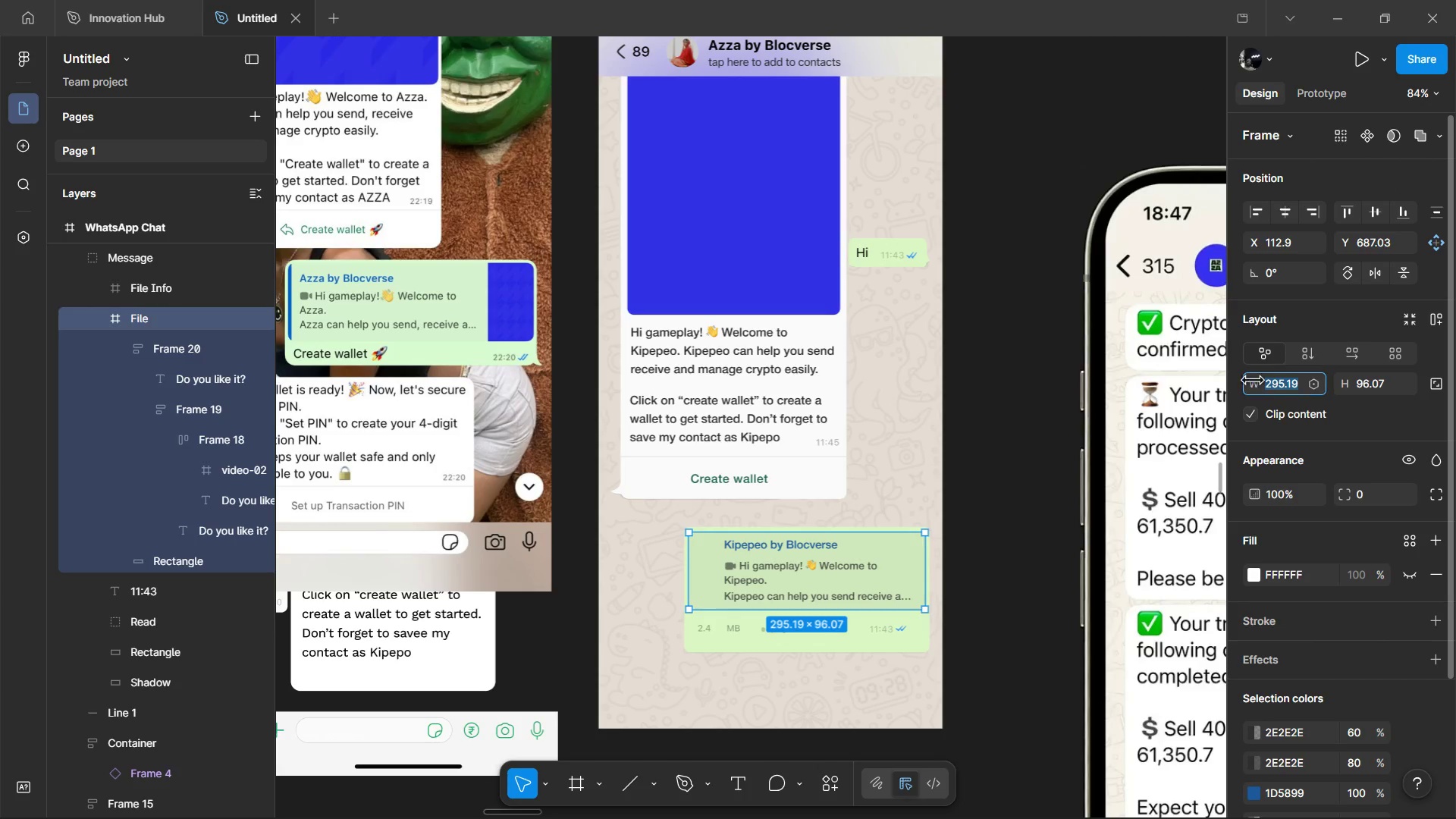 
left_click_drag(start_coordinate=[1251, 379], to_coordinate=[728, 426])
 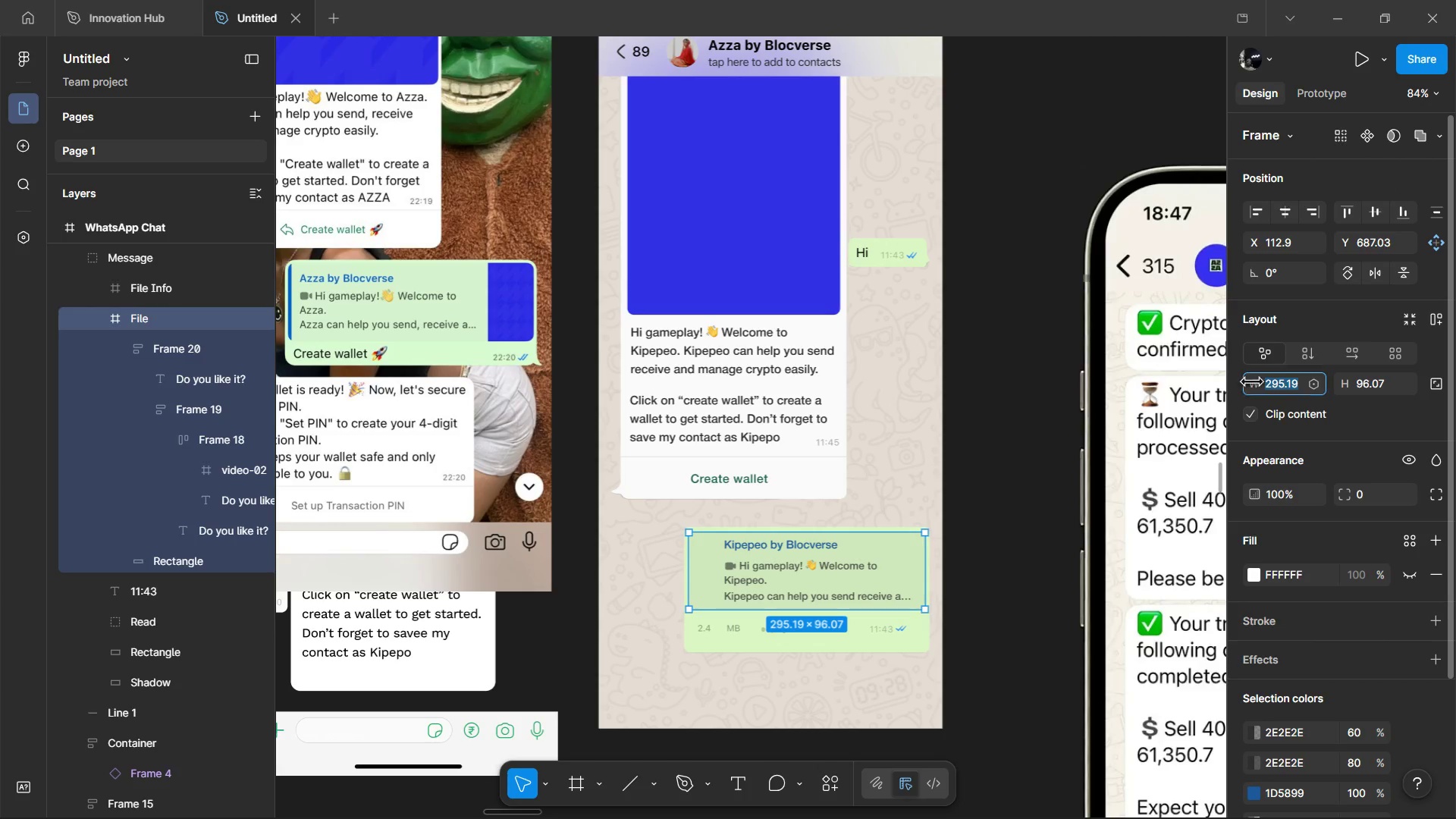 
left_click_drag(start_coordinate=[1250, 381], to_coordinate=[728, 426])
 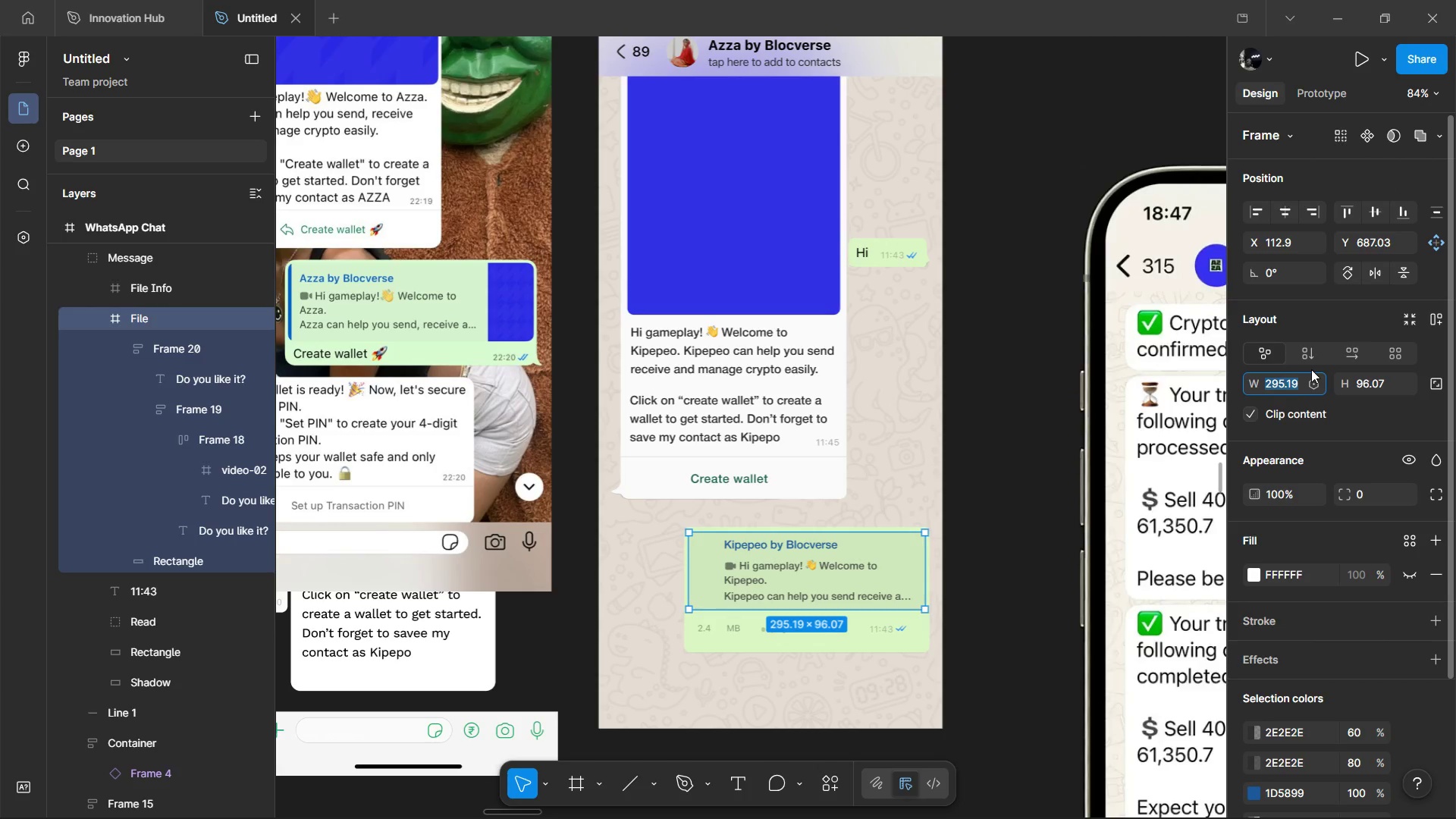 
key(ArrowRight)
 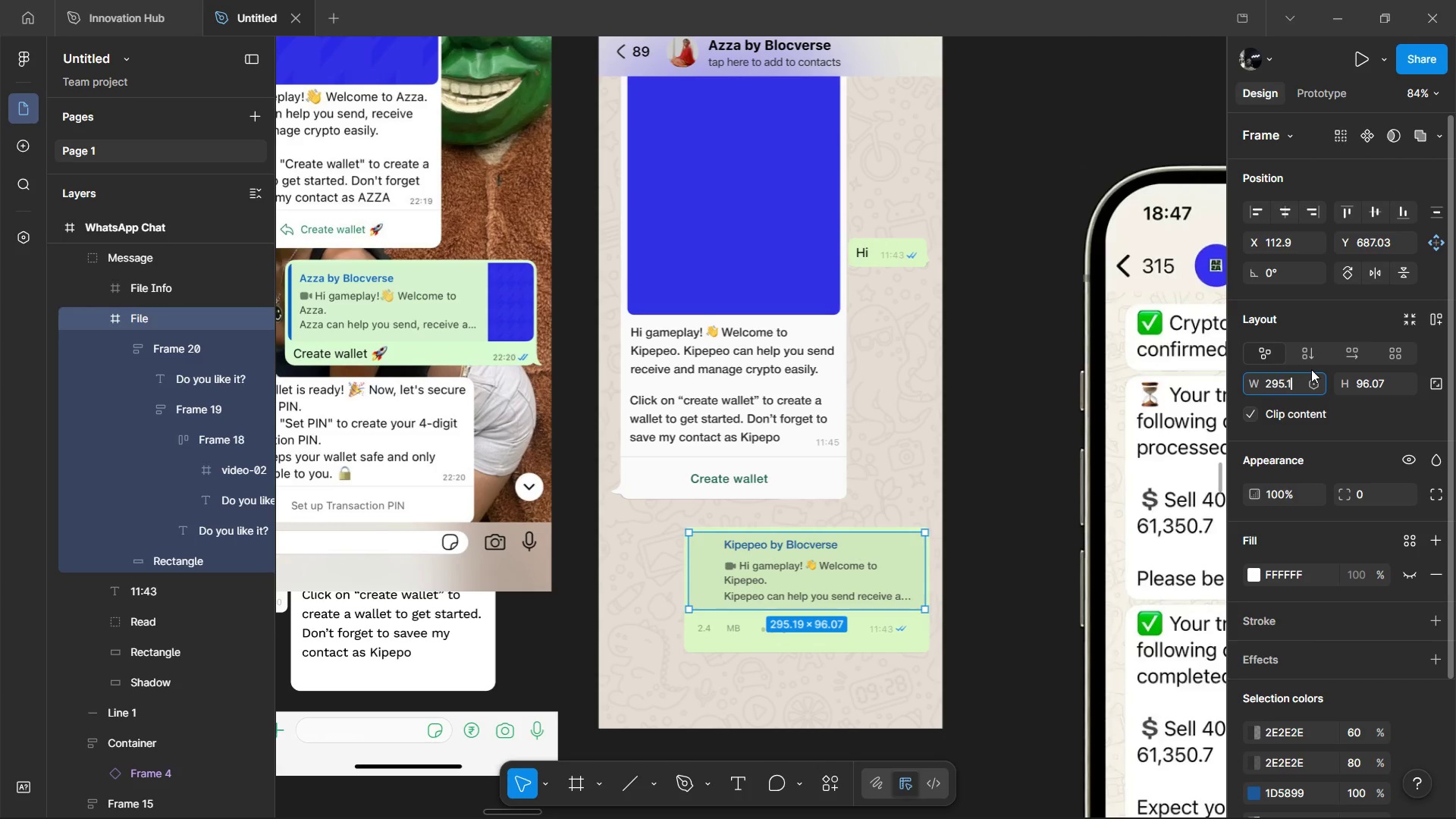 
key(Backspace)
 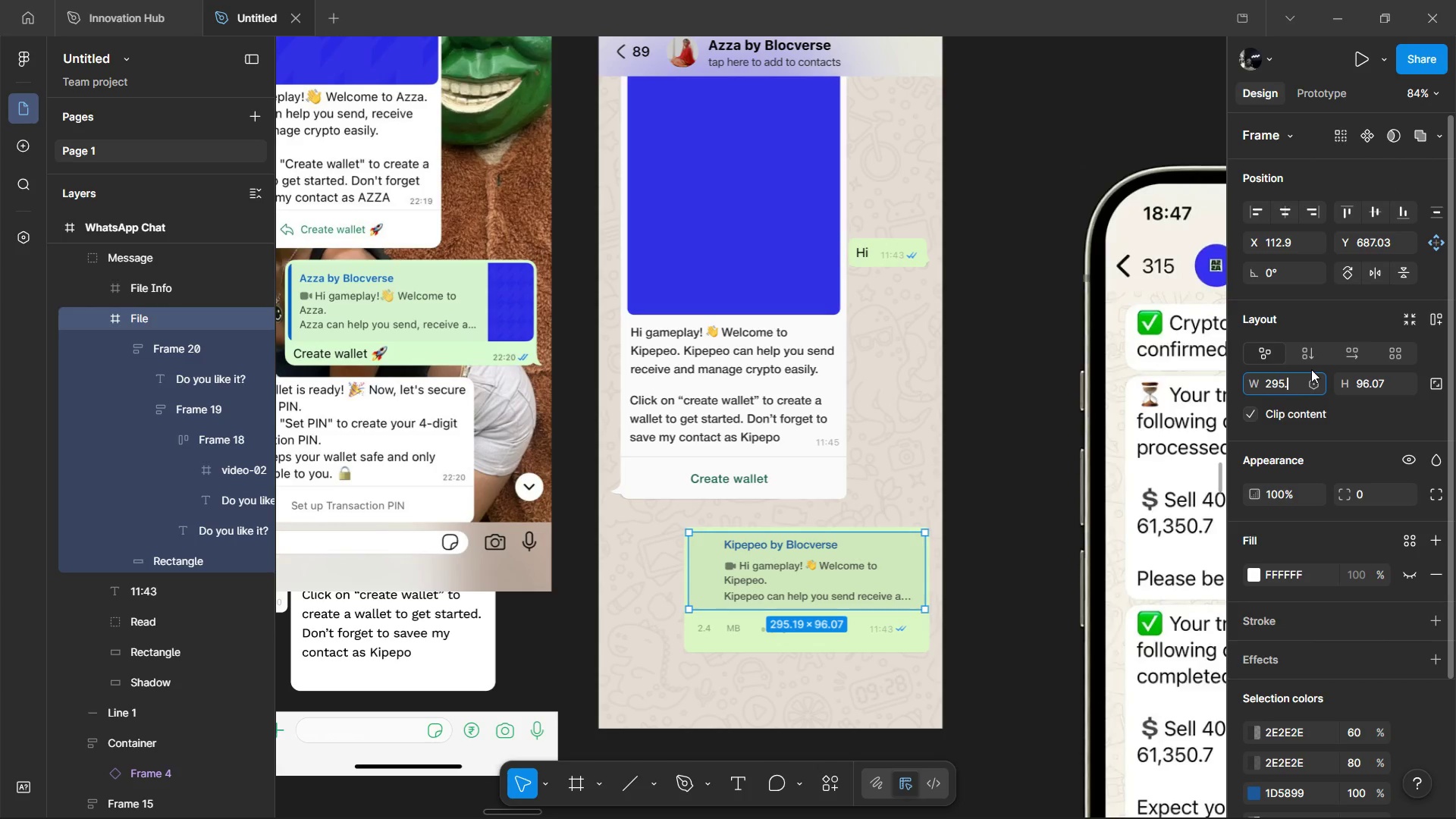 
key(Backspace)
 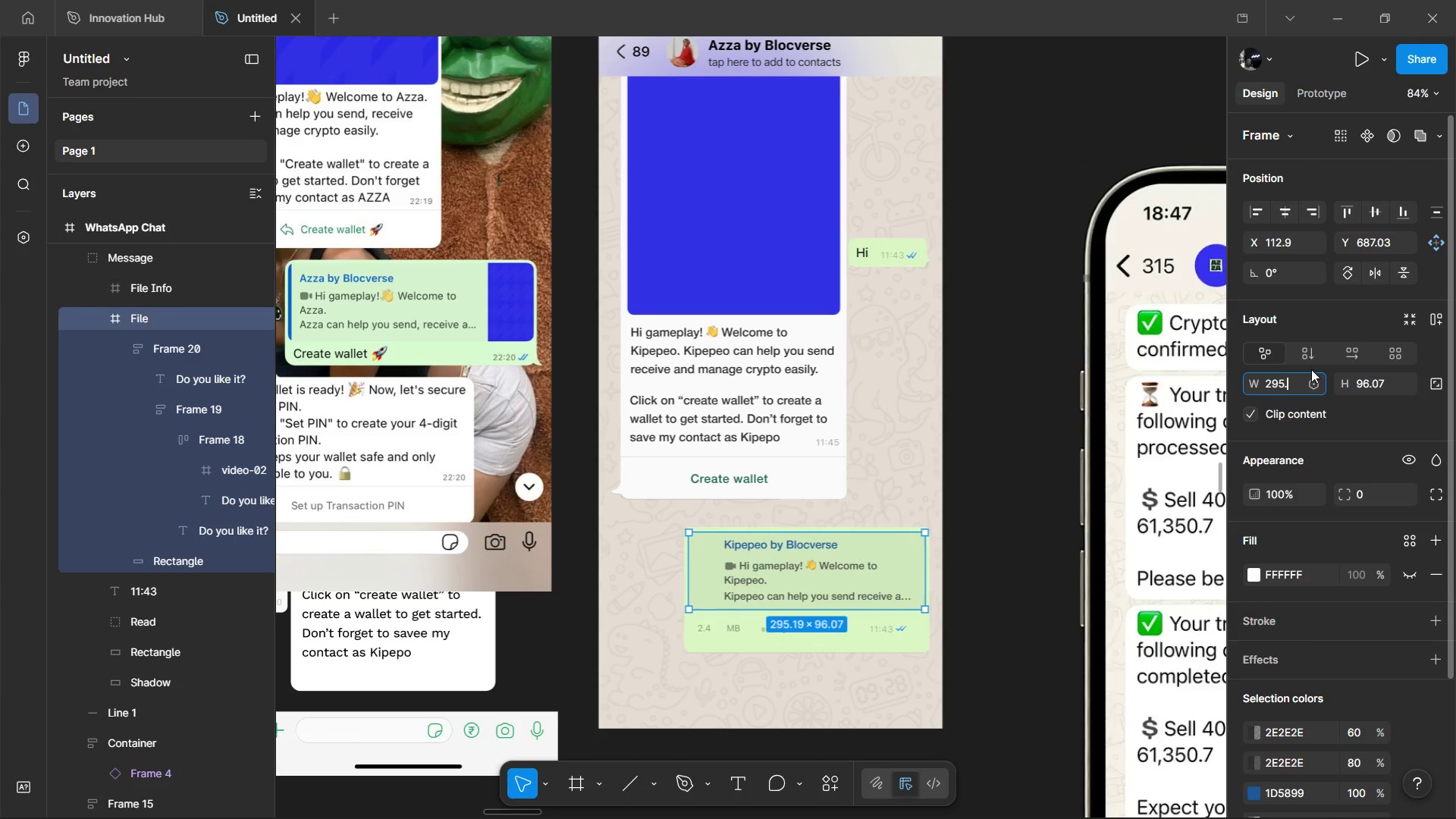 
key(Backspace)
 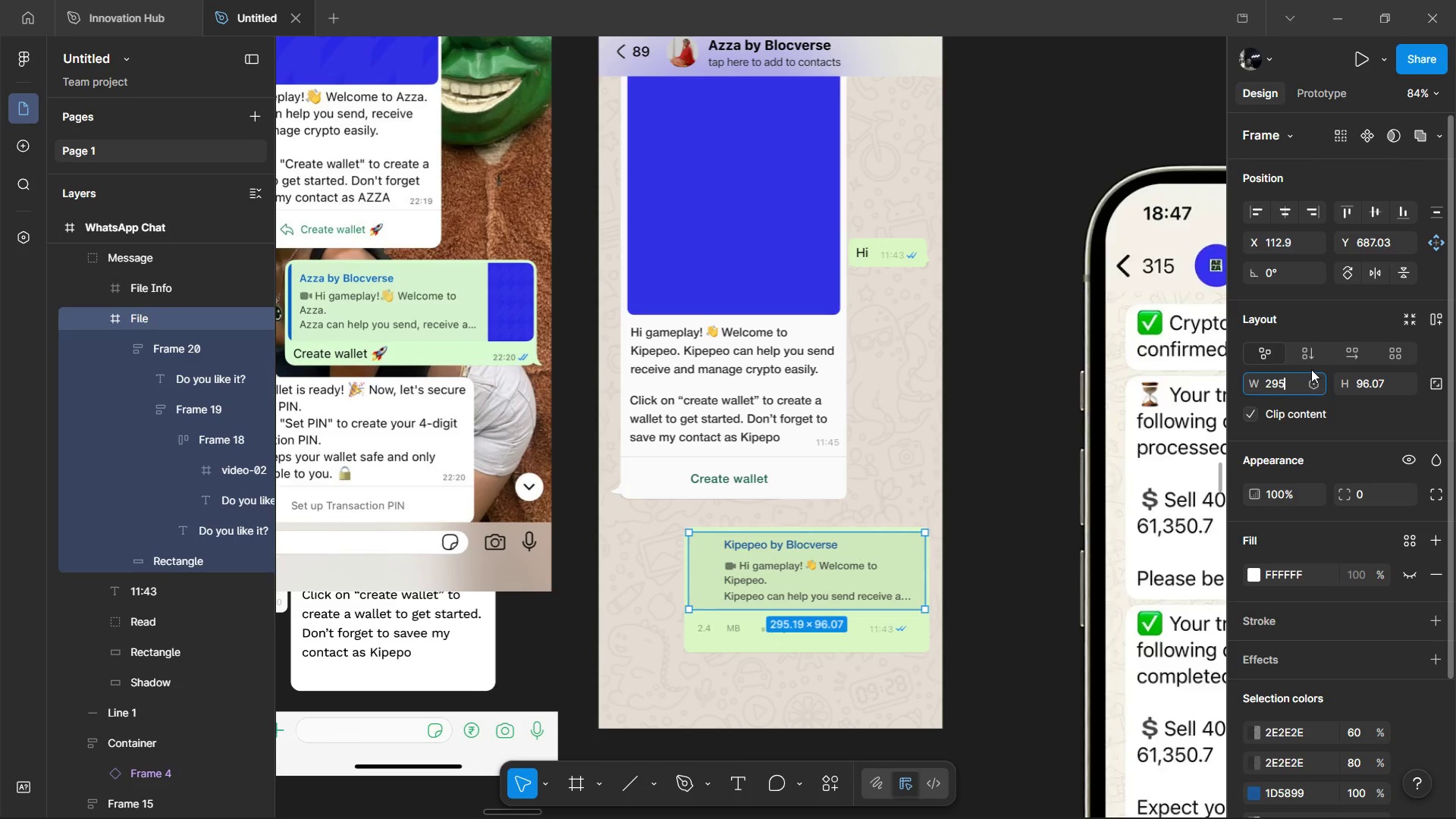 
key(Tab)
 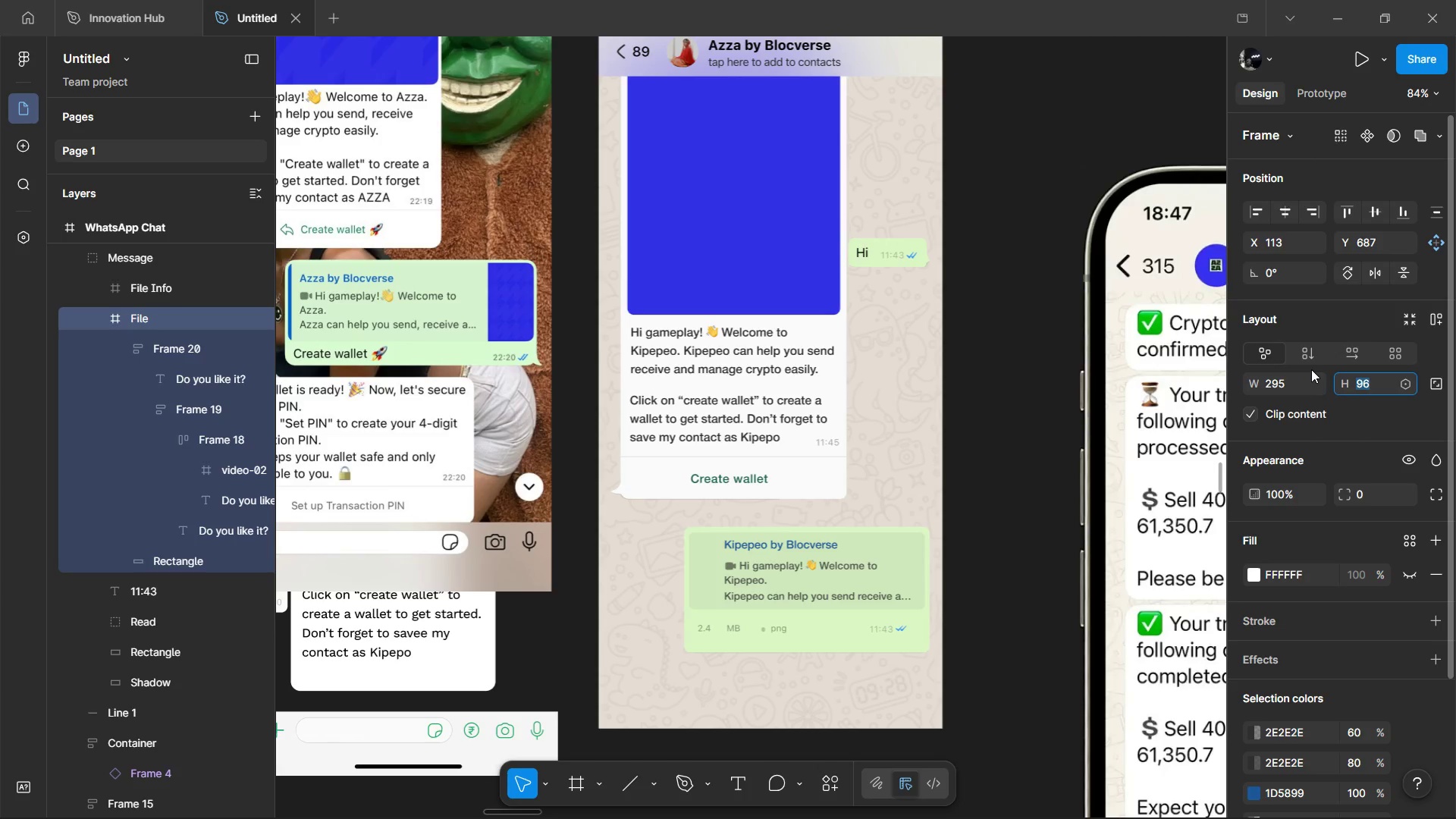 
key(ArrowRight)
 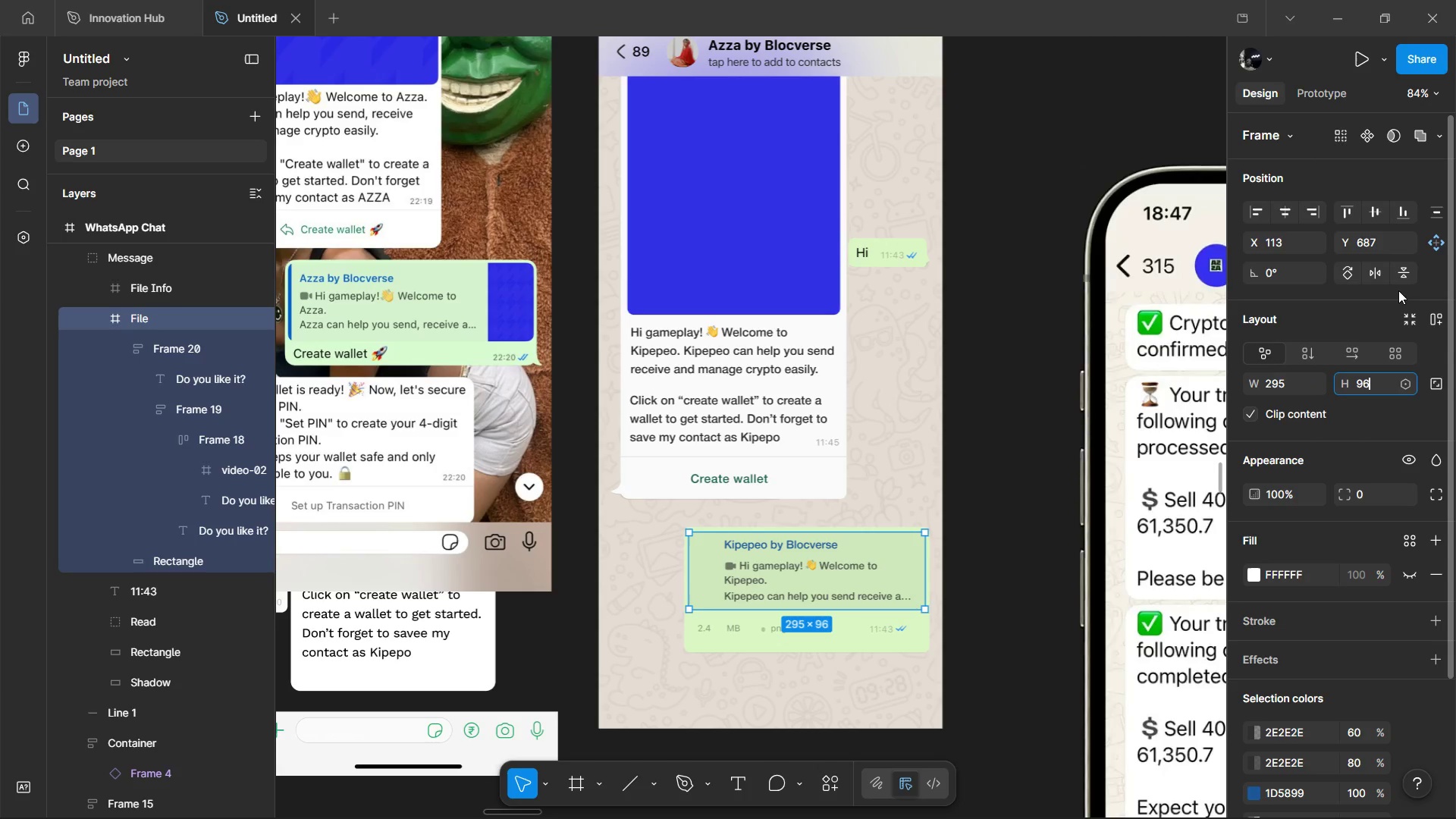 
left_click([1370, 303])
 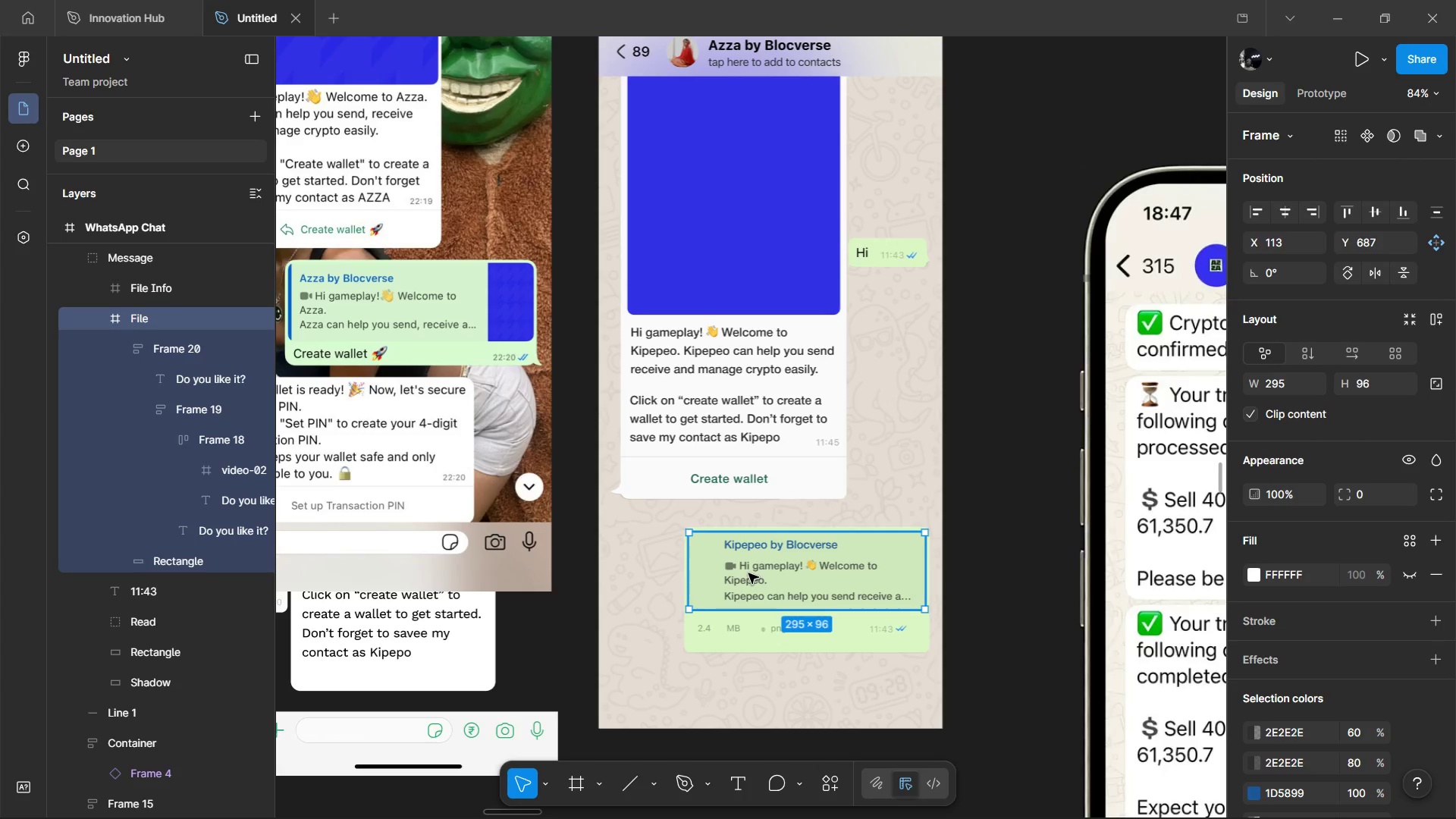 
double_click([748, 573])
 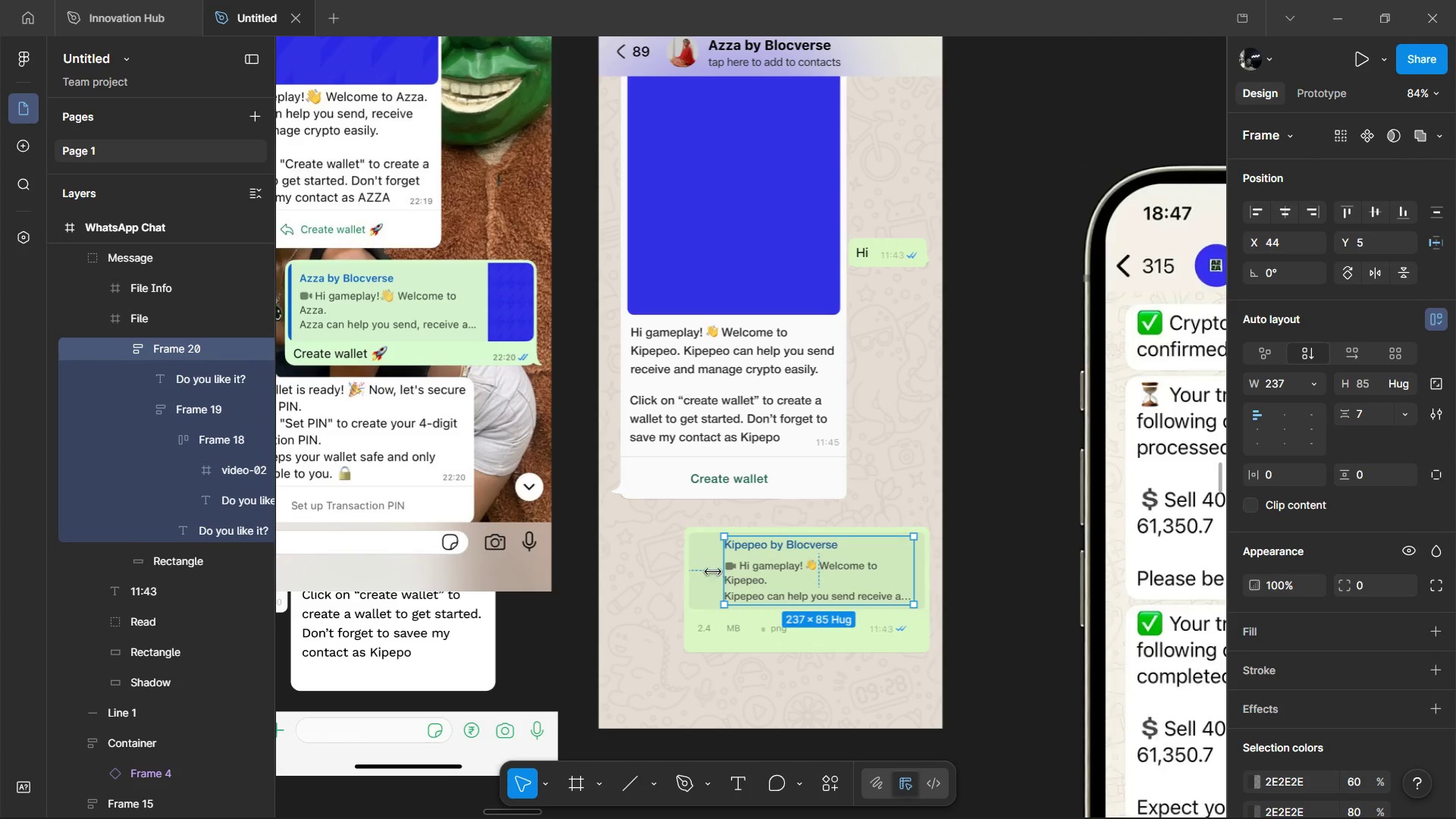 
key(Alt+Shift+ArrowLeft)
 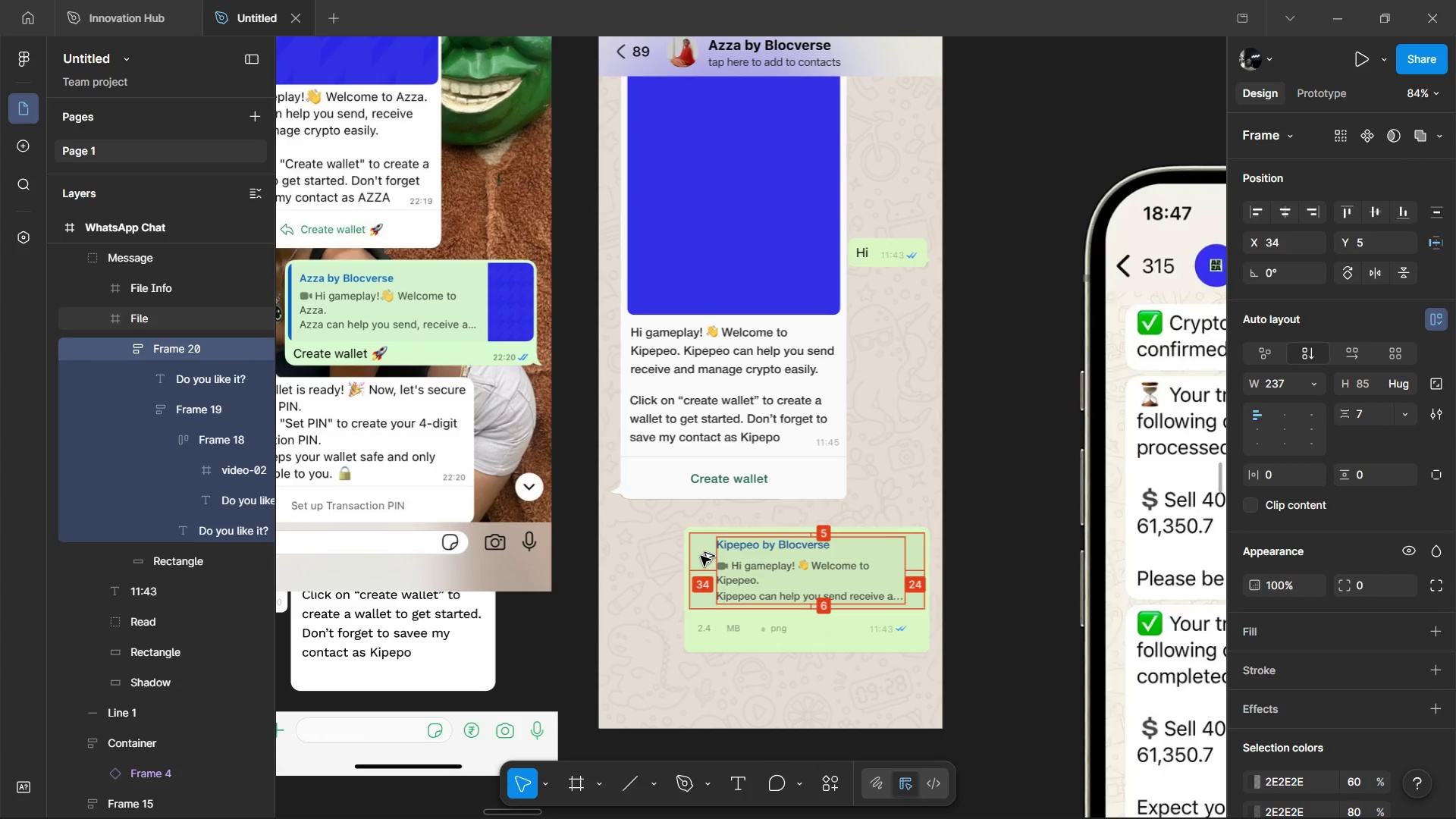 
key(Alt+Shift+ArrowLeft)
 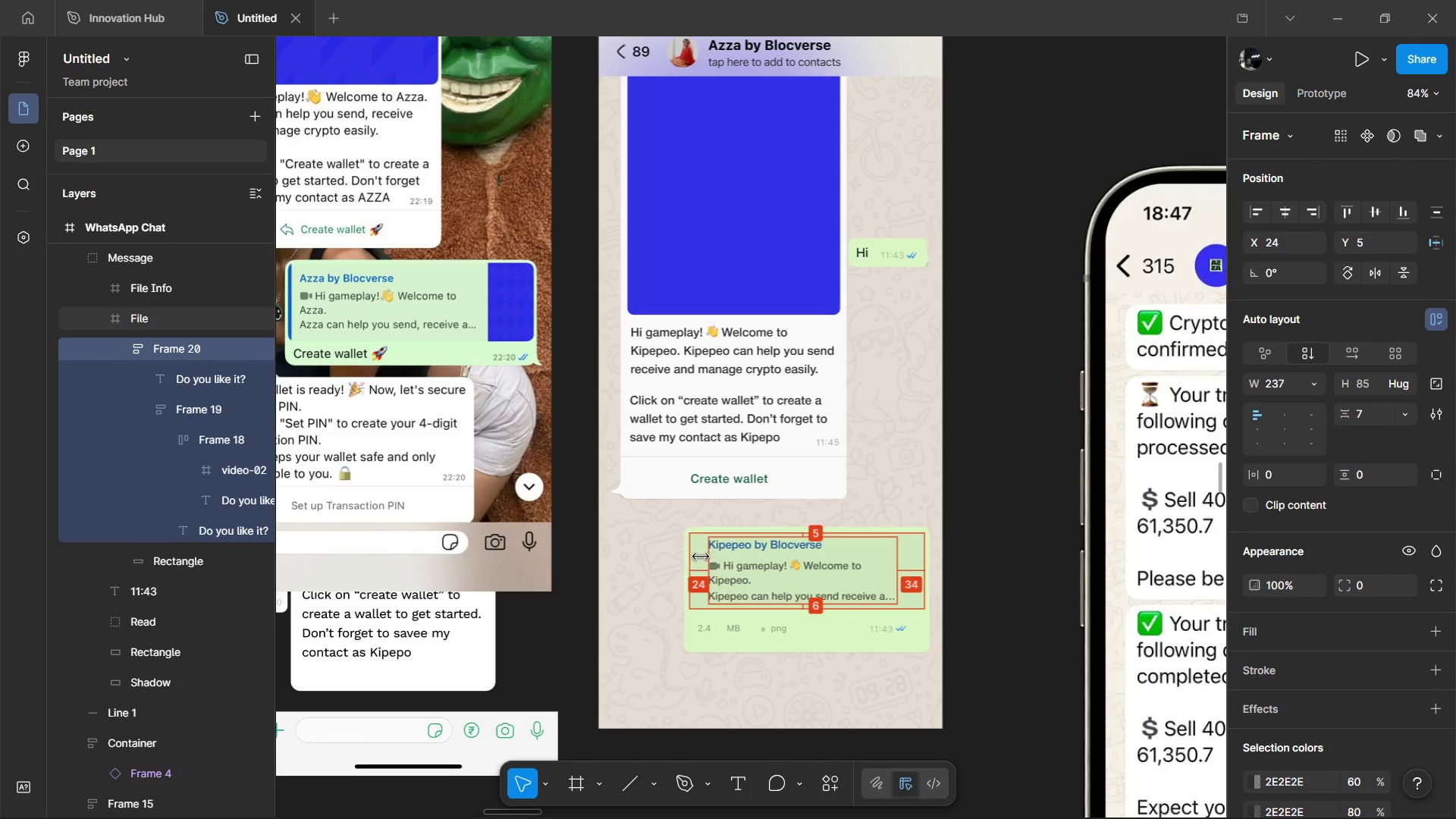 
key(Alt+Shift+ArrowLeft)
 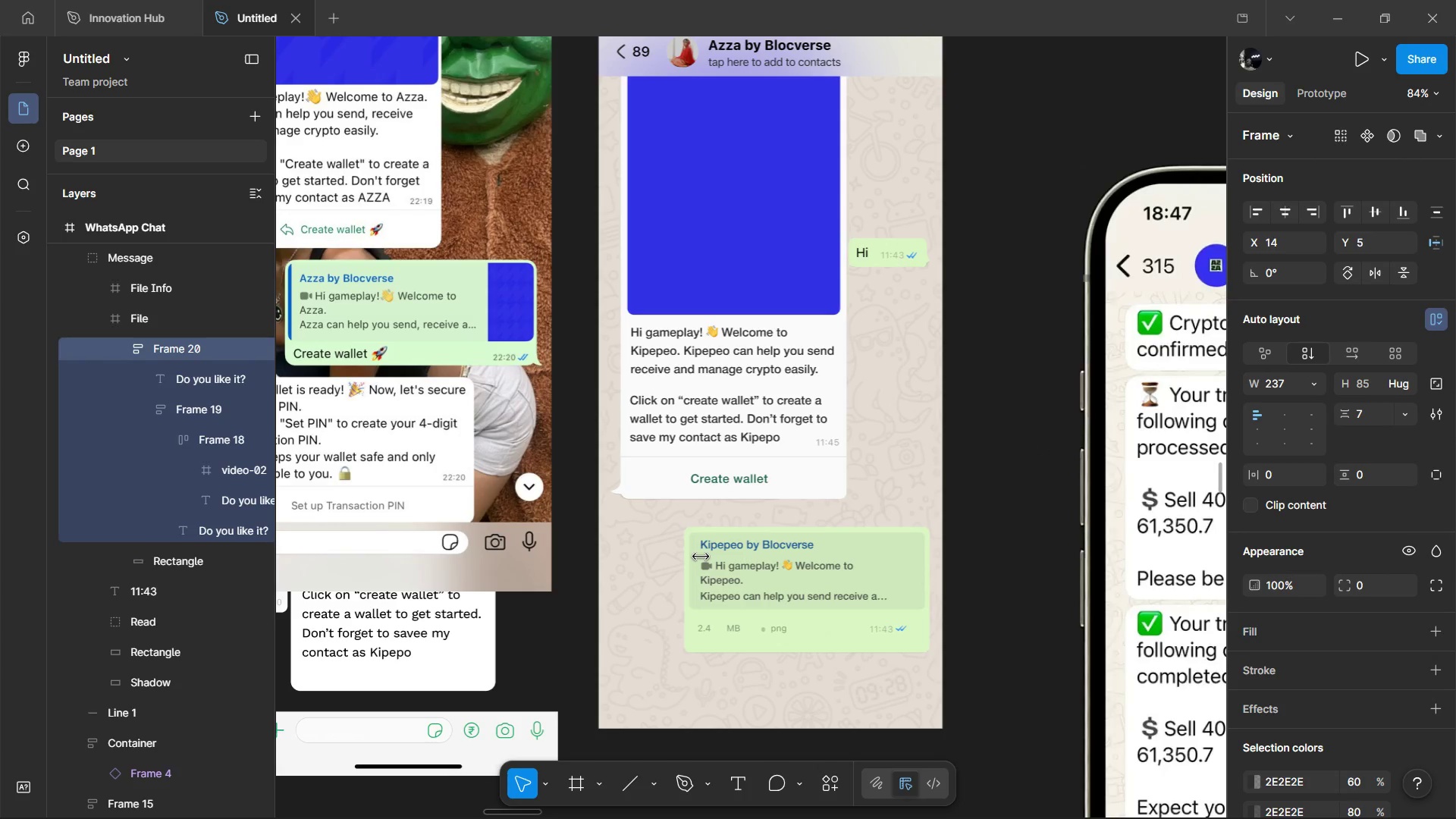 
hold_key(key=AltLeft, duration=1.52)
 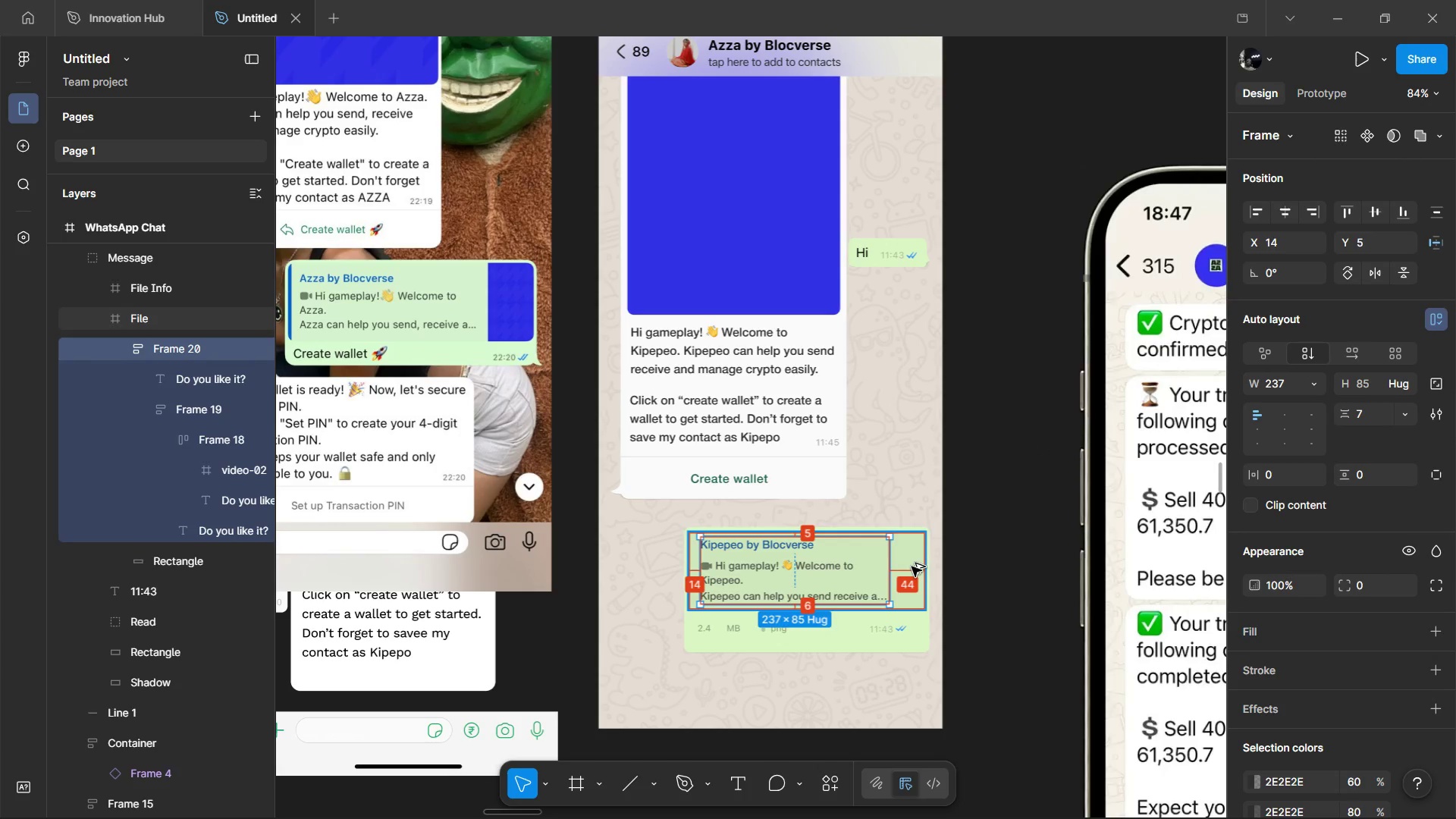 
key(Alt+ArrowLeft)
 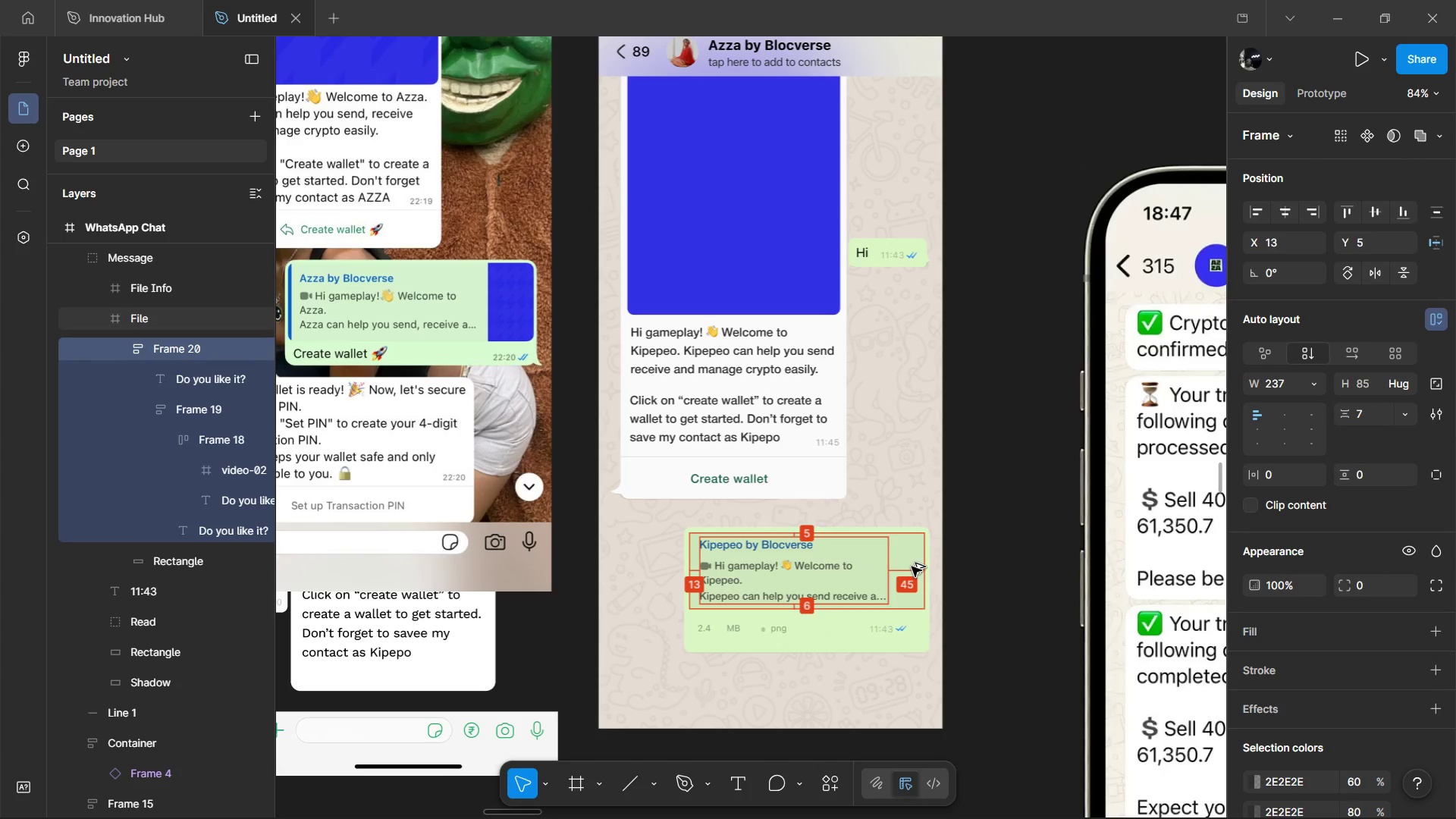 
key(Alt+ArrowLeft)
 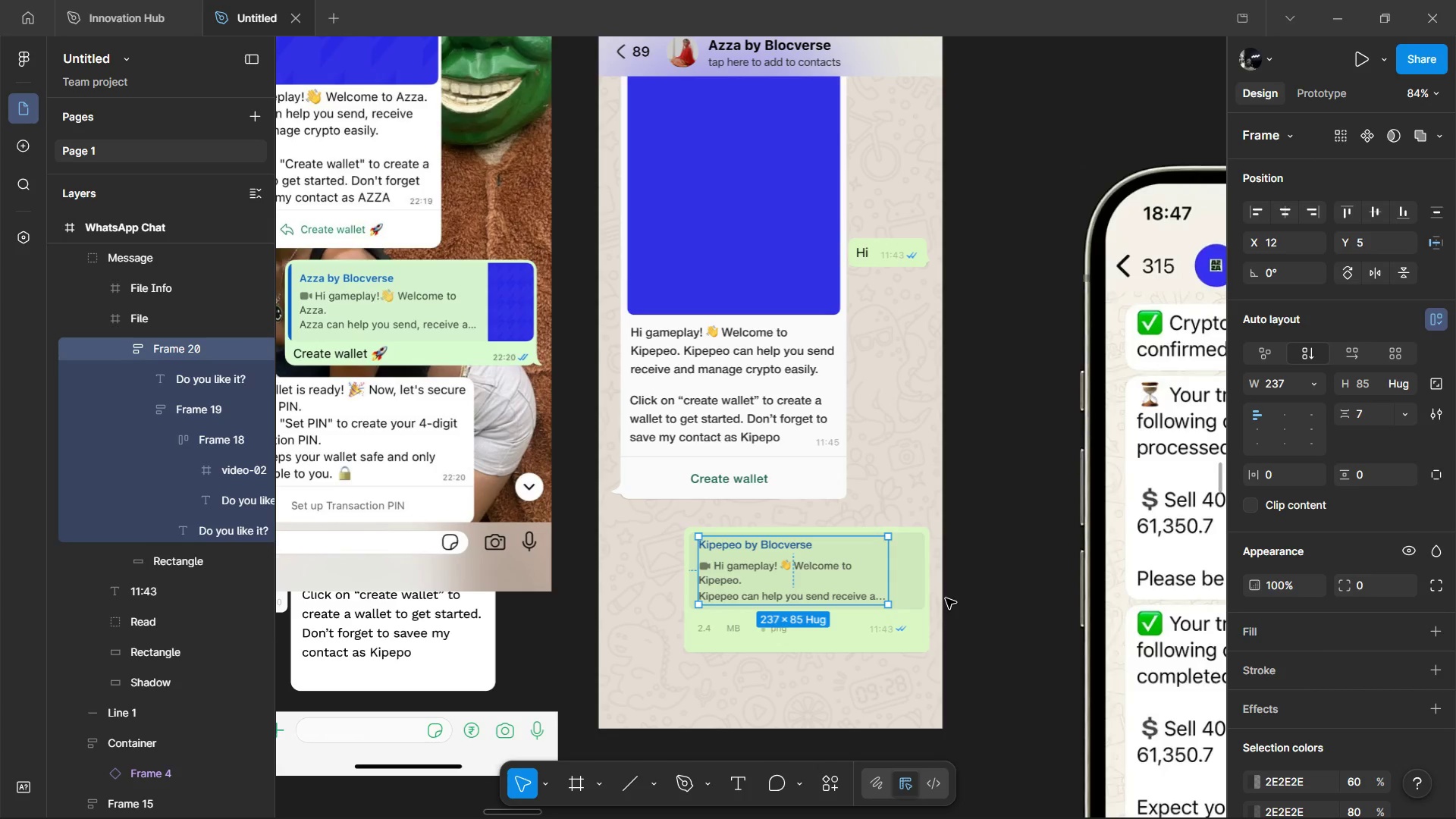 
left_click([902, 585])
 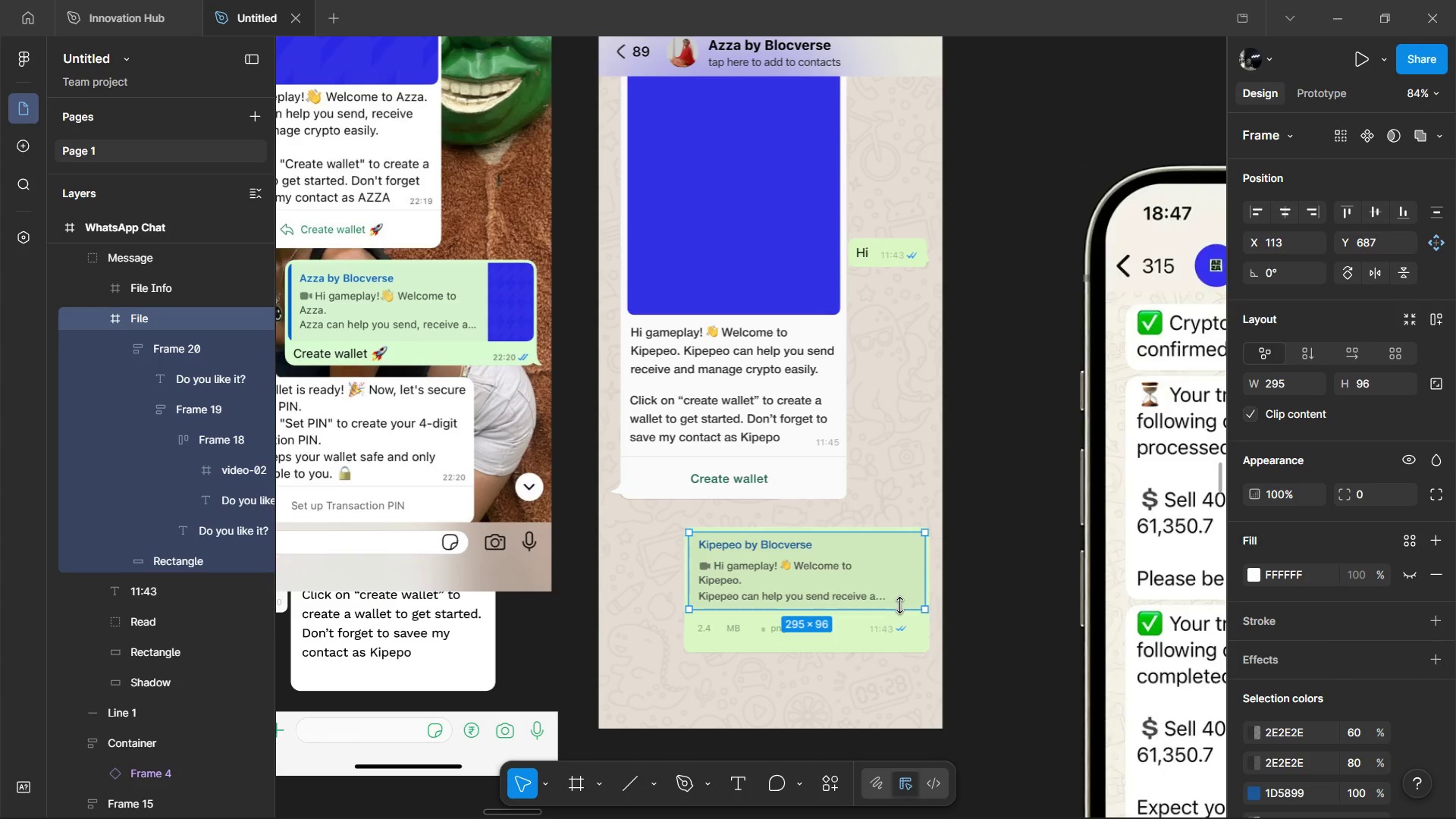 
left_click_drag(start_coordinate=[899, 605], to_coordinate=[896, 614])
 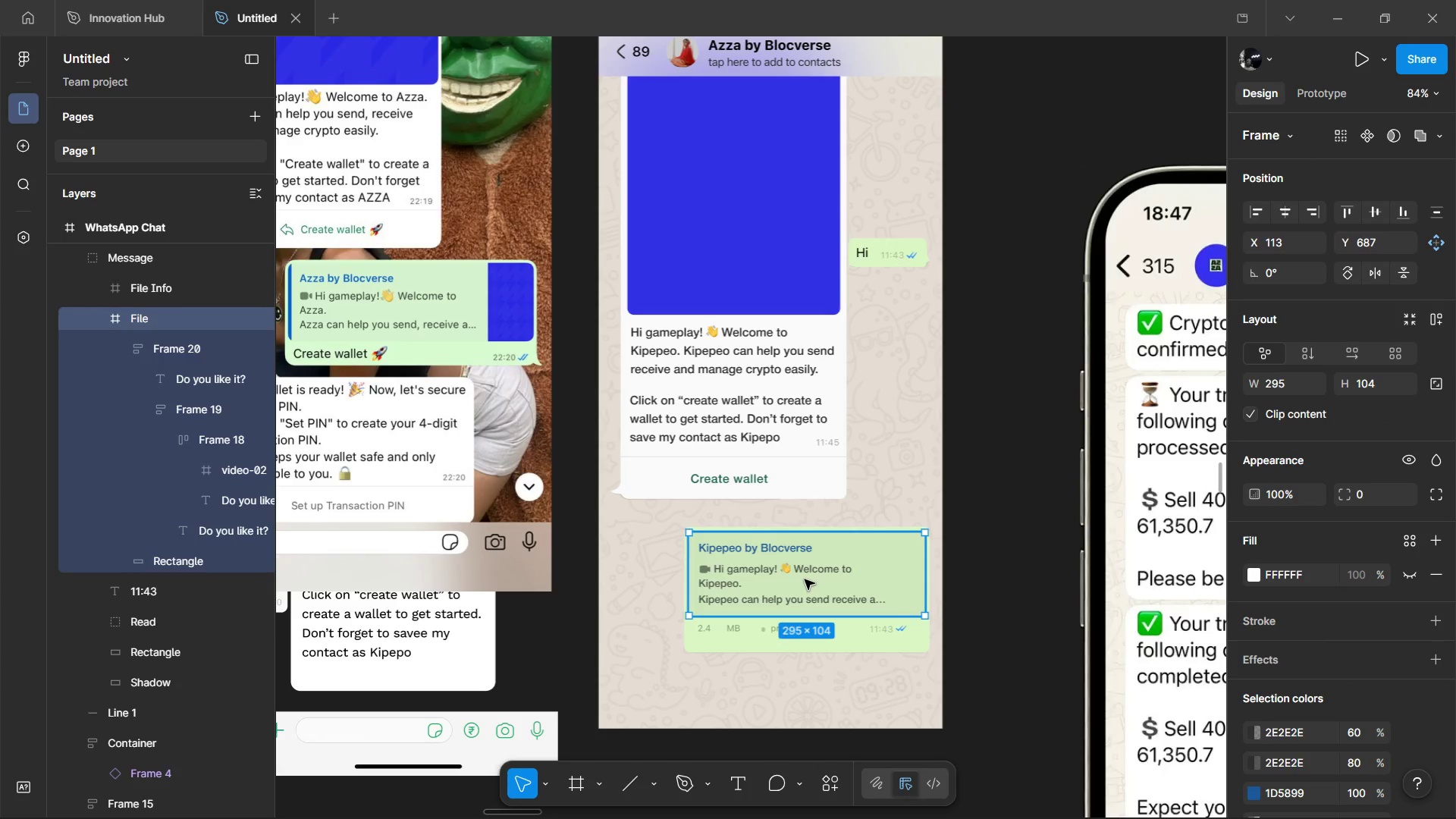 
double_click([805, 579])
 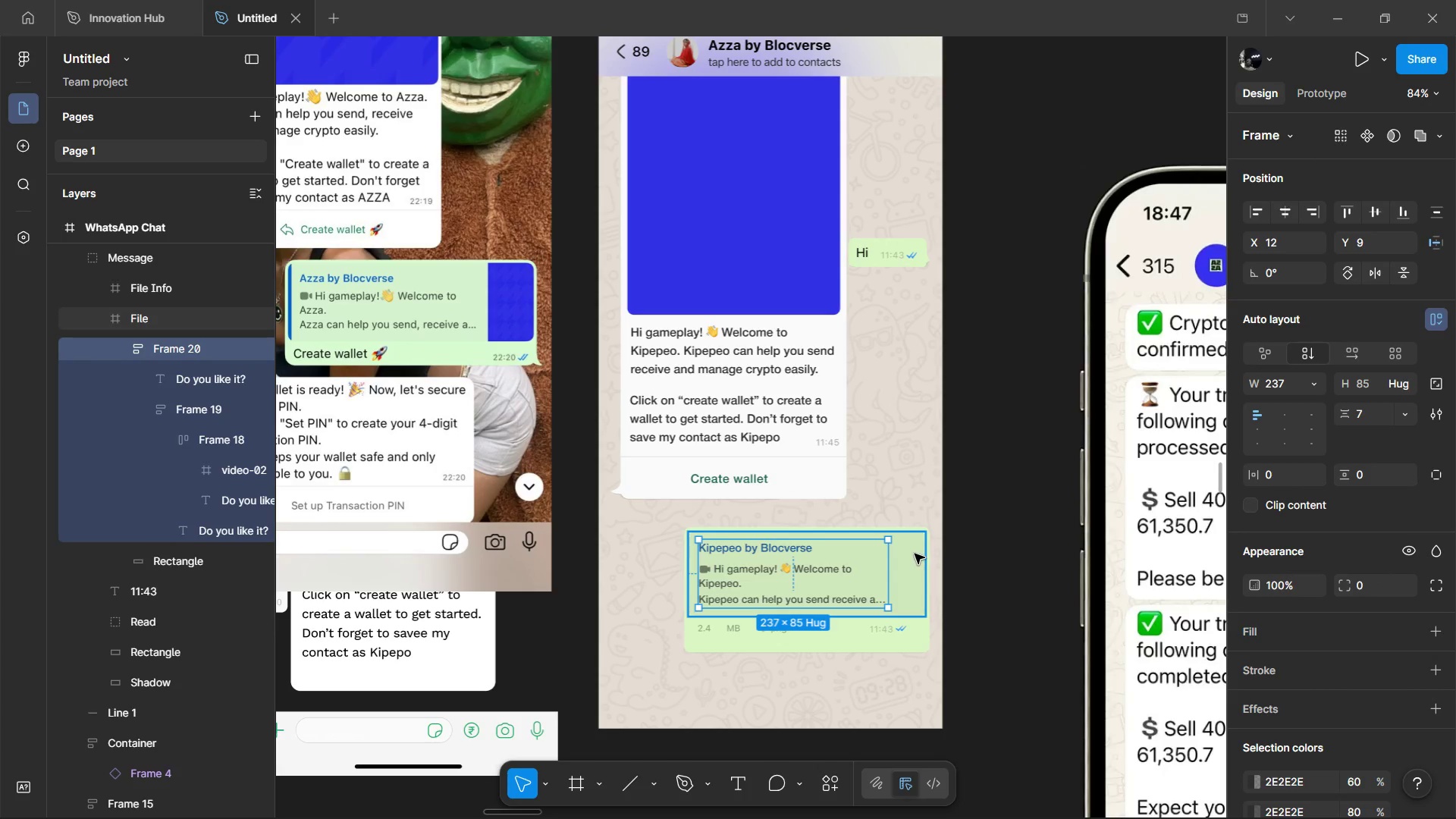 
hold_key(key=AltLeft, duration=1.51)
 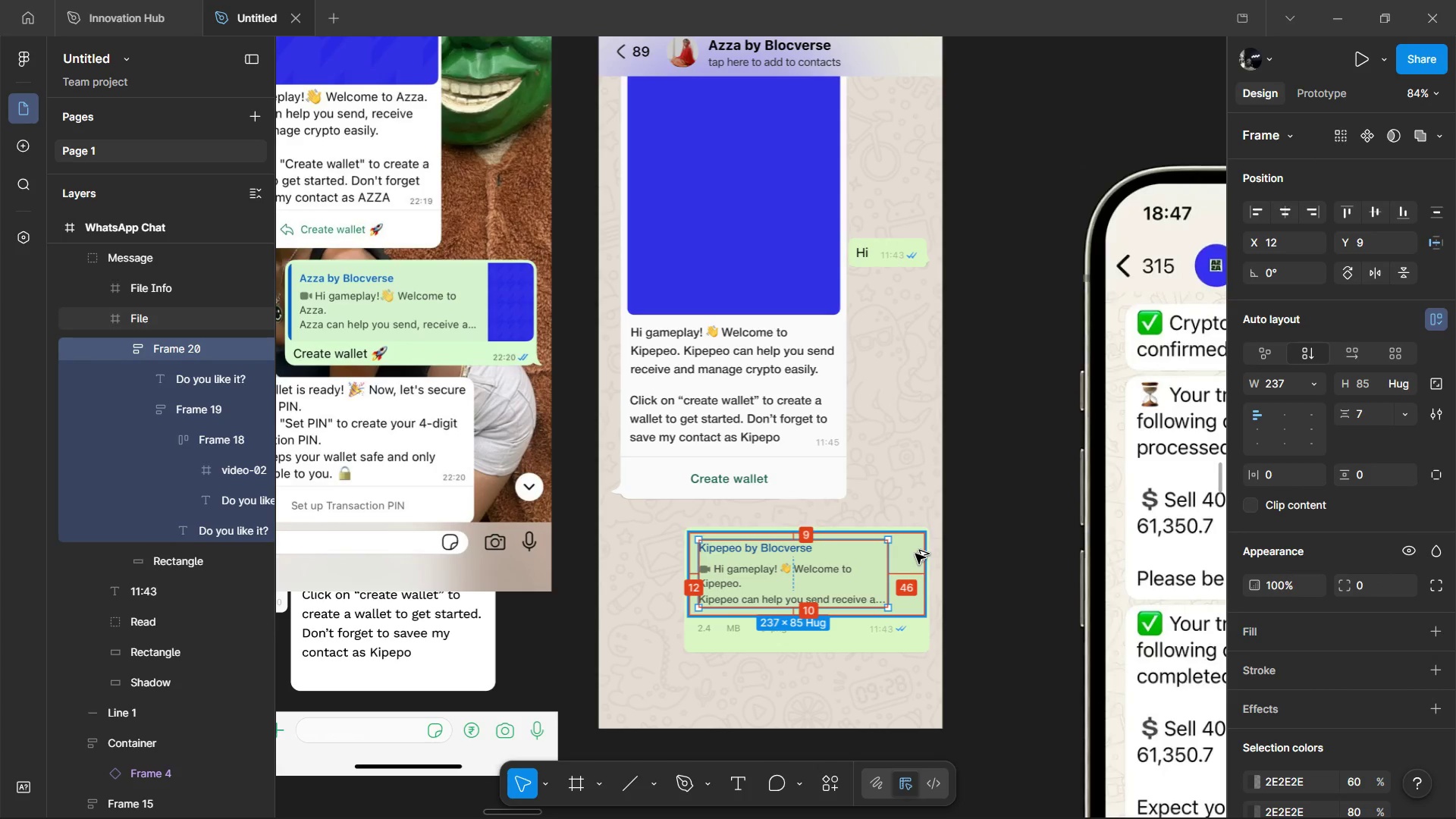 
hold_key(key=AltLeft, duration=0.7)
 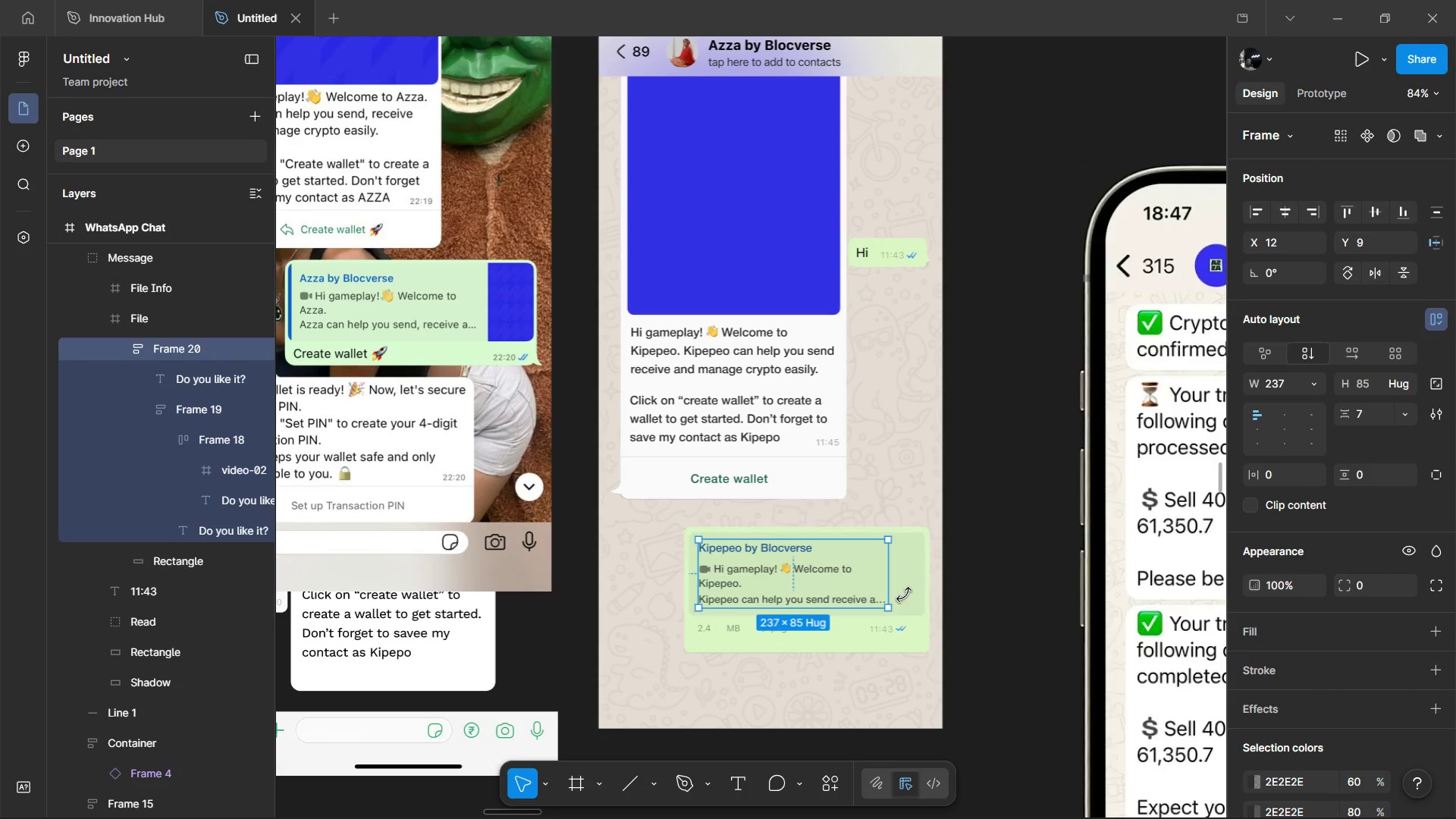 
left_click([905, 594])
 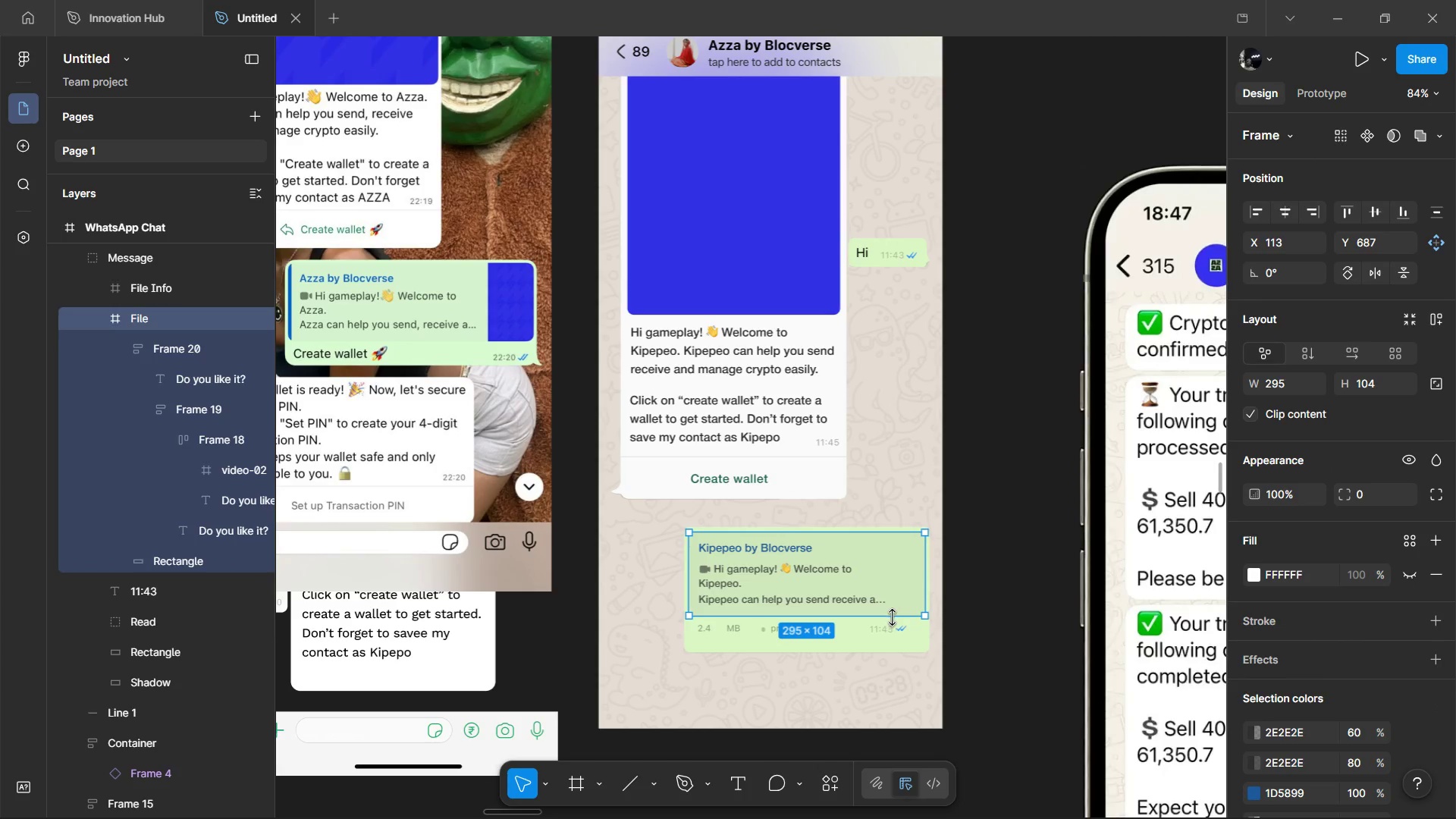 
left_click_drag(start_coordinate=[892, 617], to_coordinate=[896, 619])
 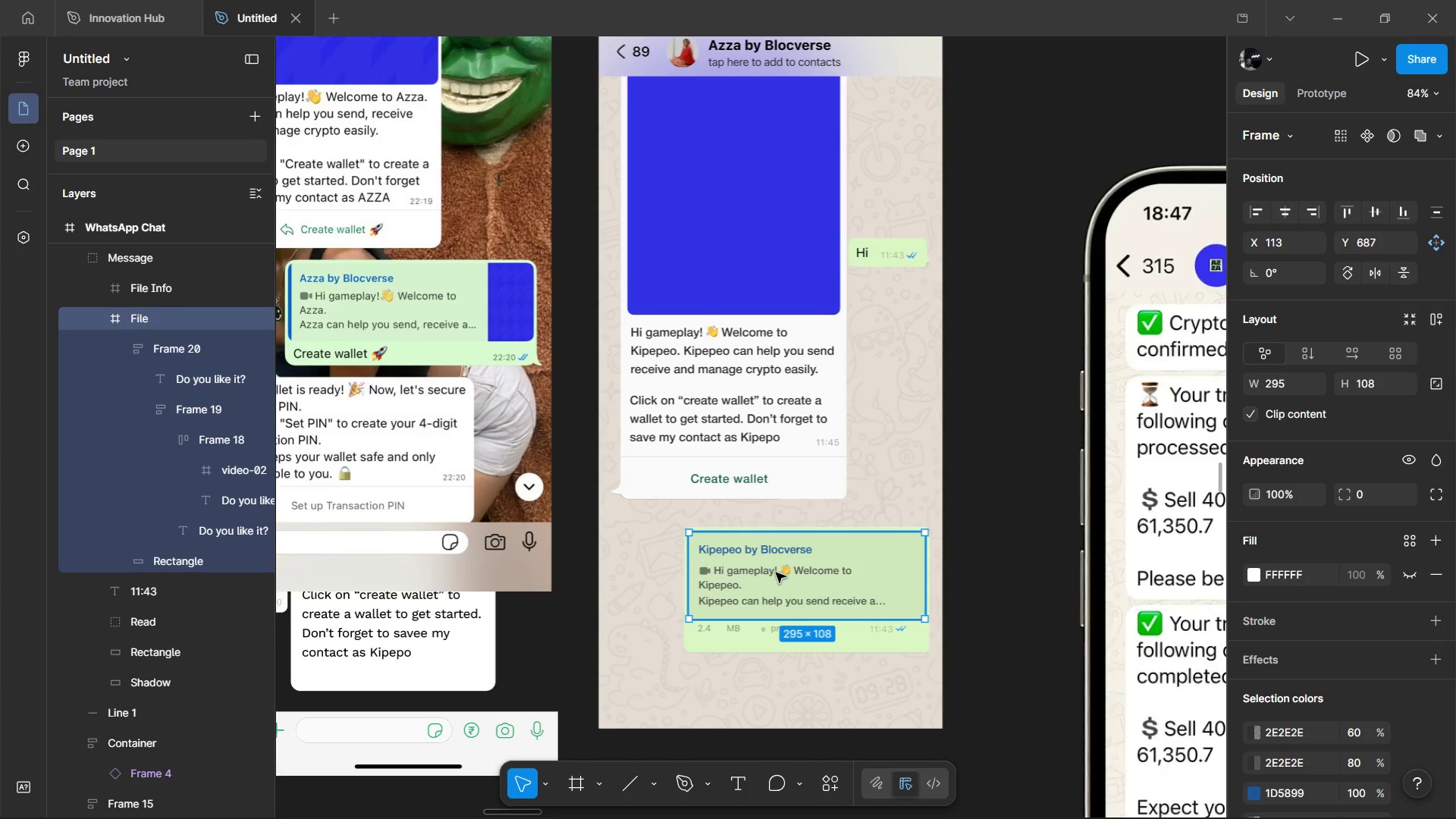 
double_click([775, 573])
 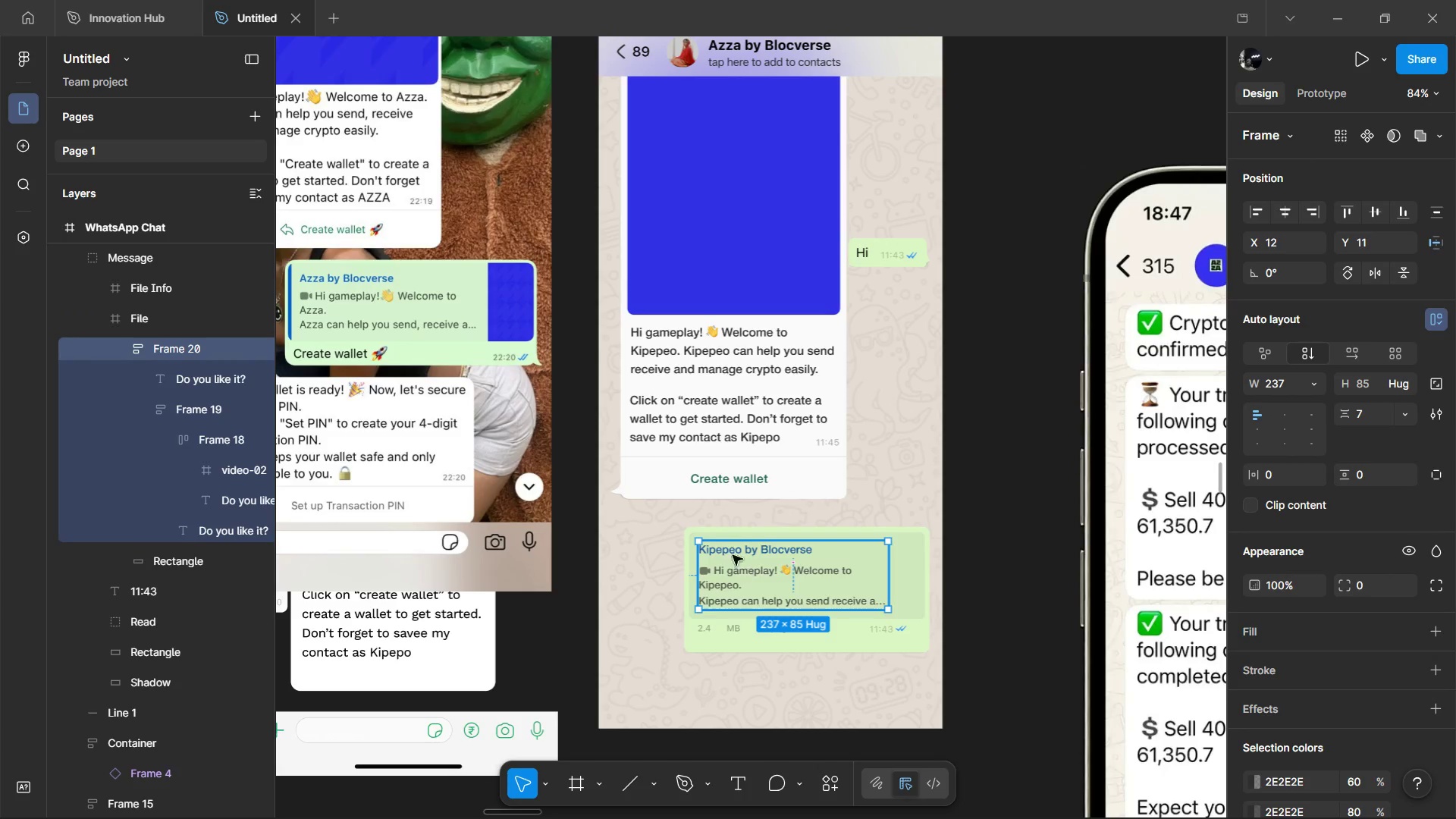 
hold_key(key=AltLeft, duration=1.51)
 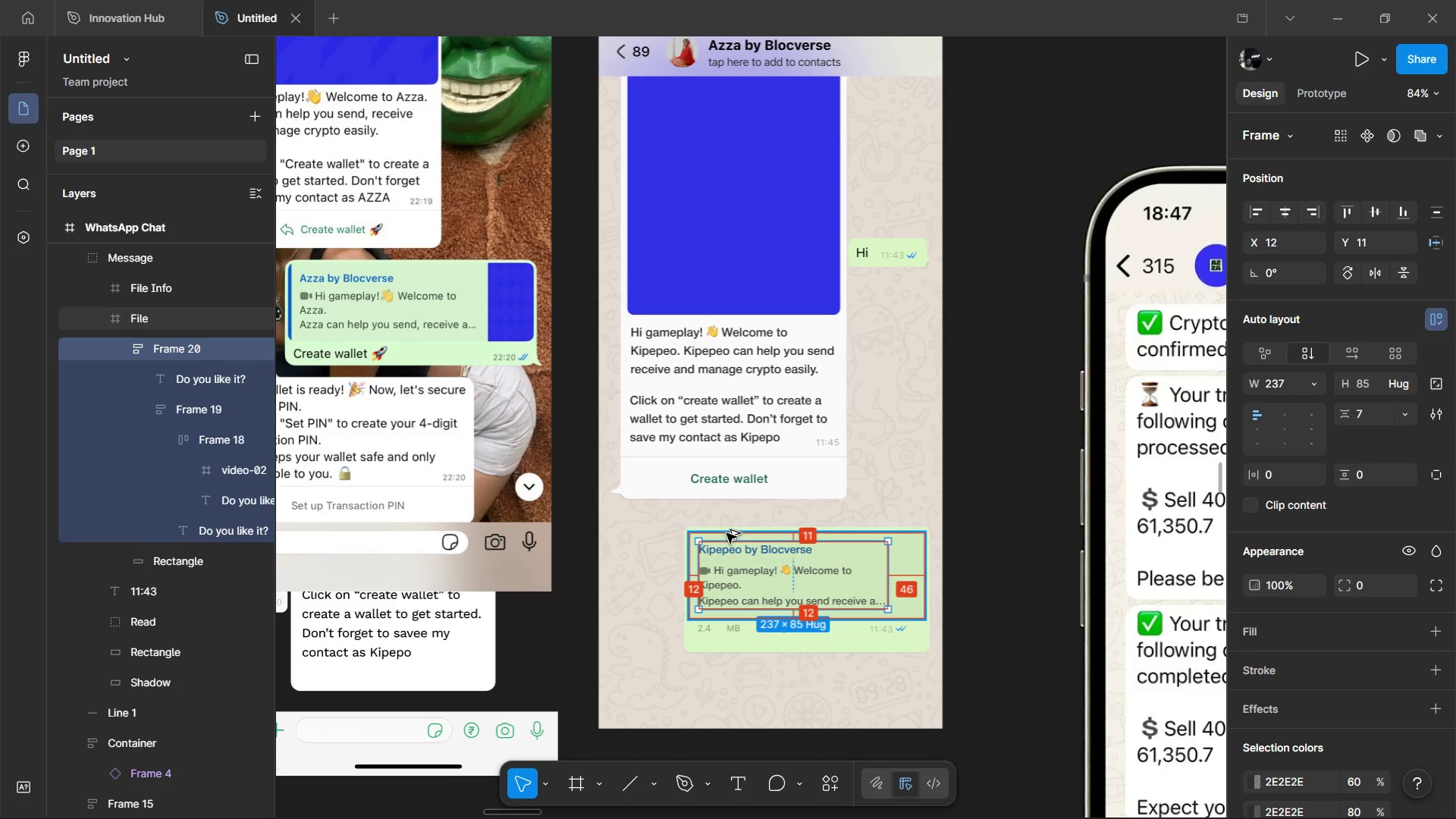 
hold_key(key=AltLeft, duration=0.97)
 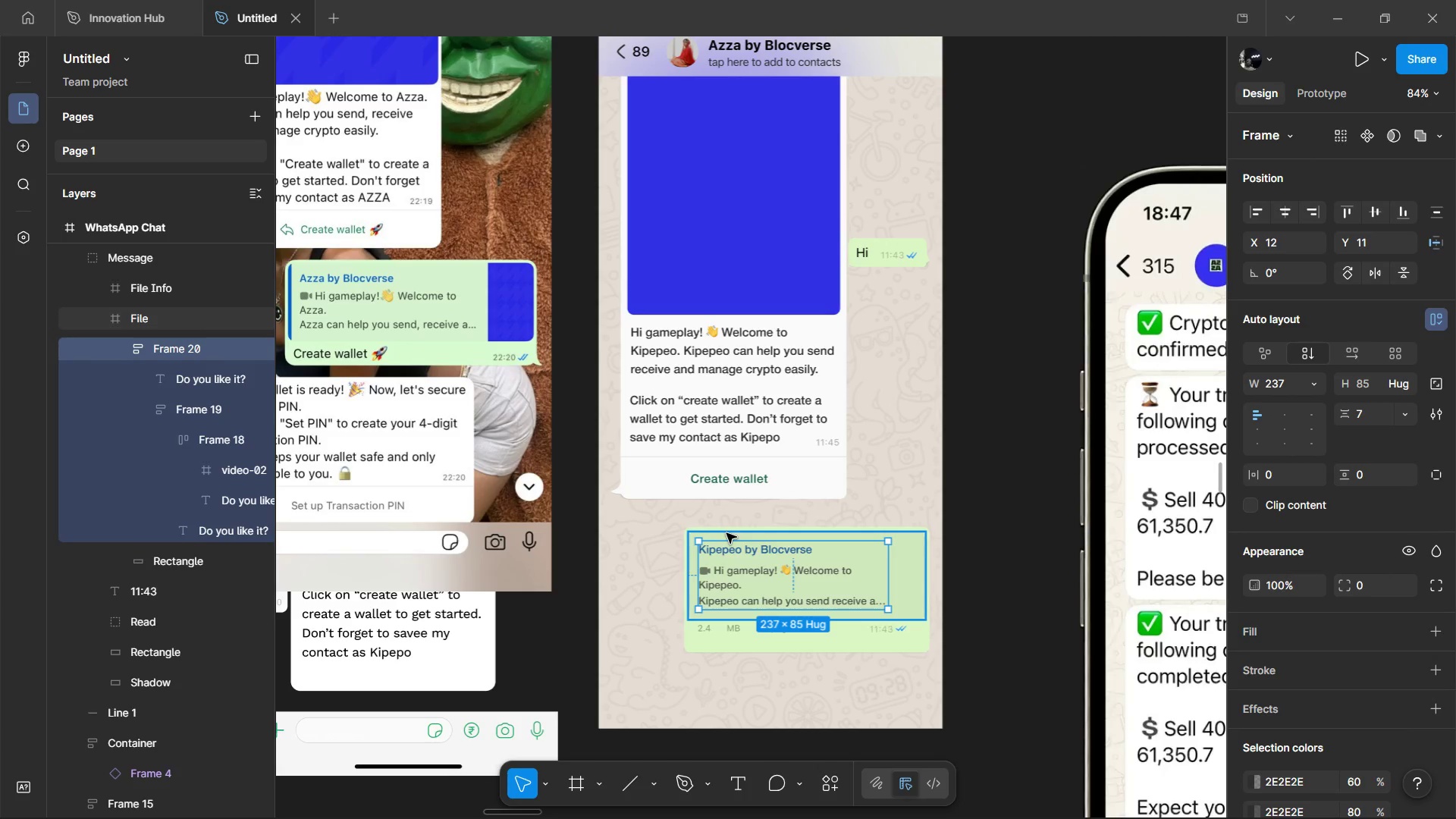 
hold_key(key=AltLeft, duration=1.17)
 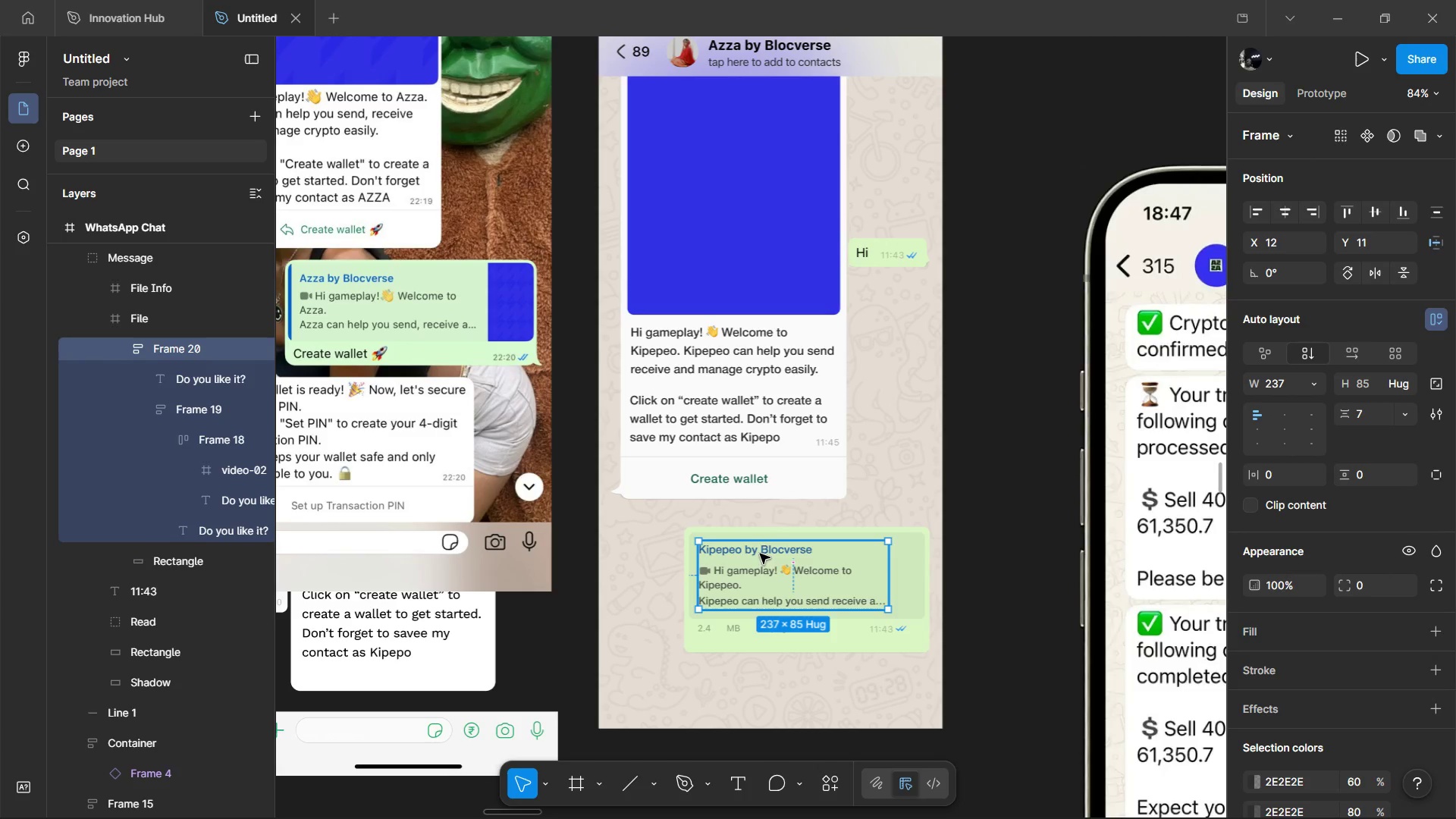 
hold_key(key=AltLeft, duration=1.52)
 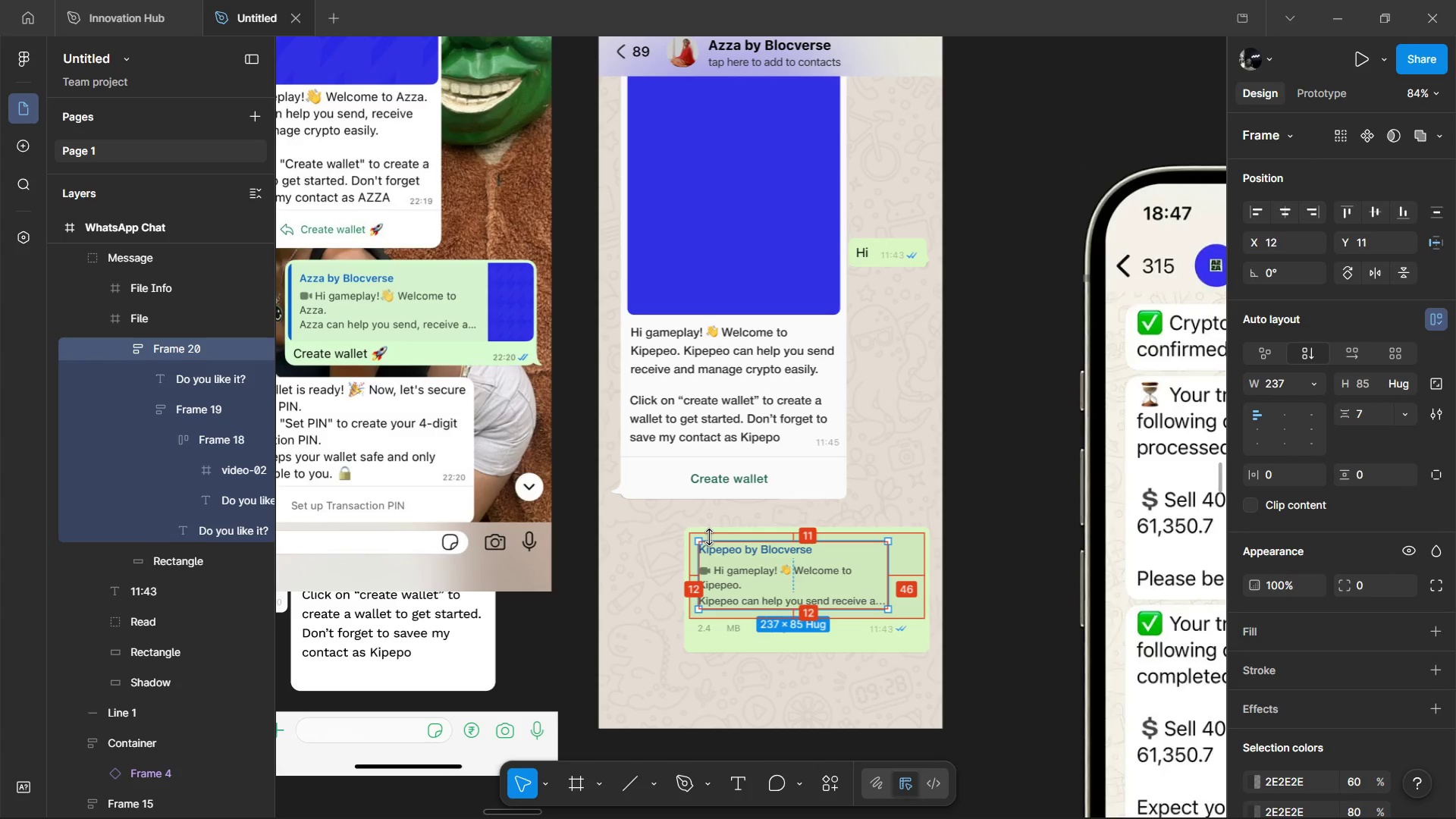 
hold_key(key=AltLeft, duration=1.51)
 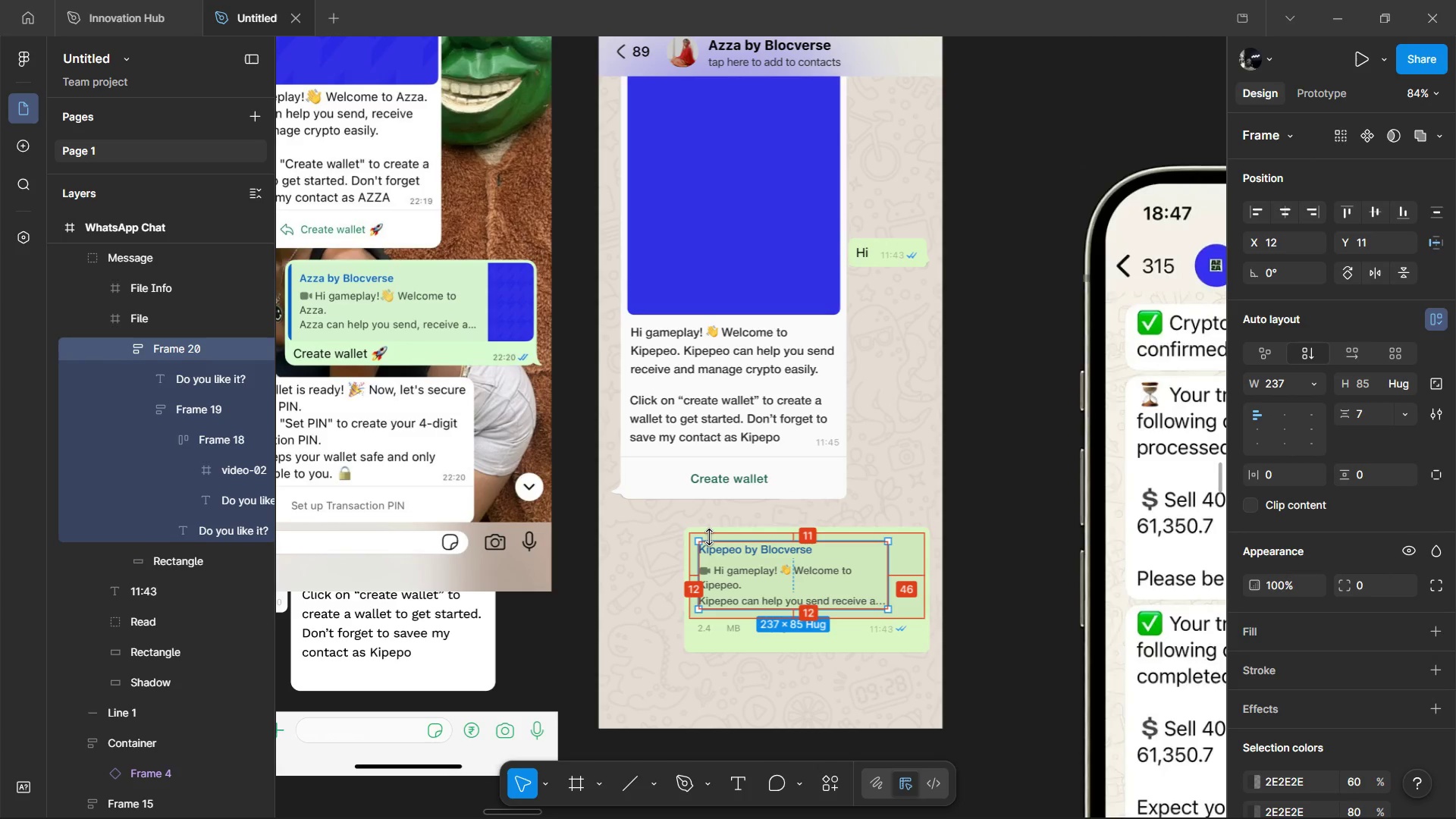 
hold_key(key=AltLeft, duration=1.45)
 